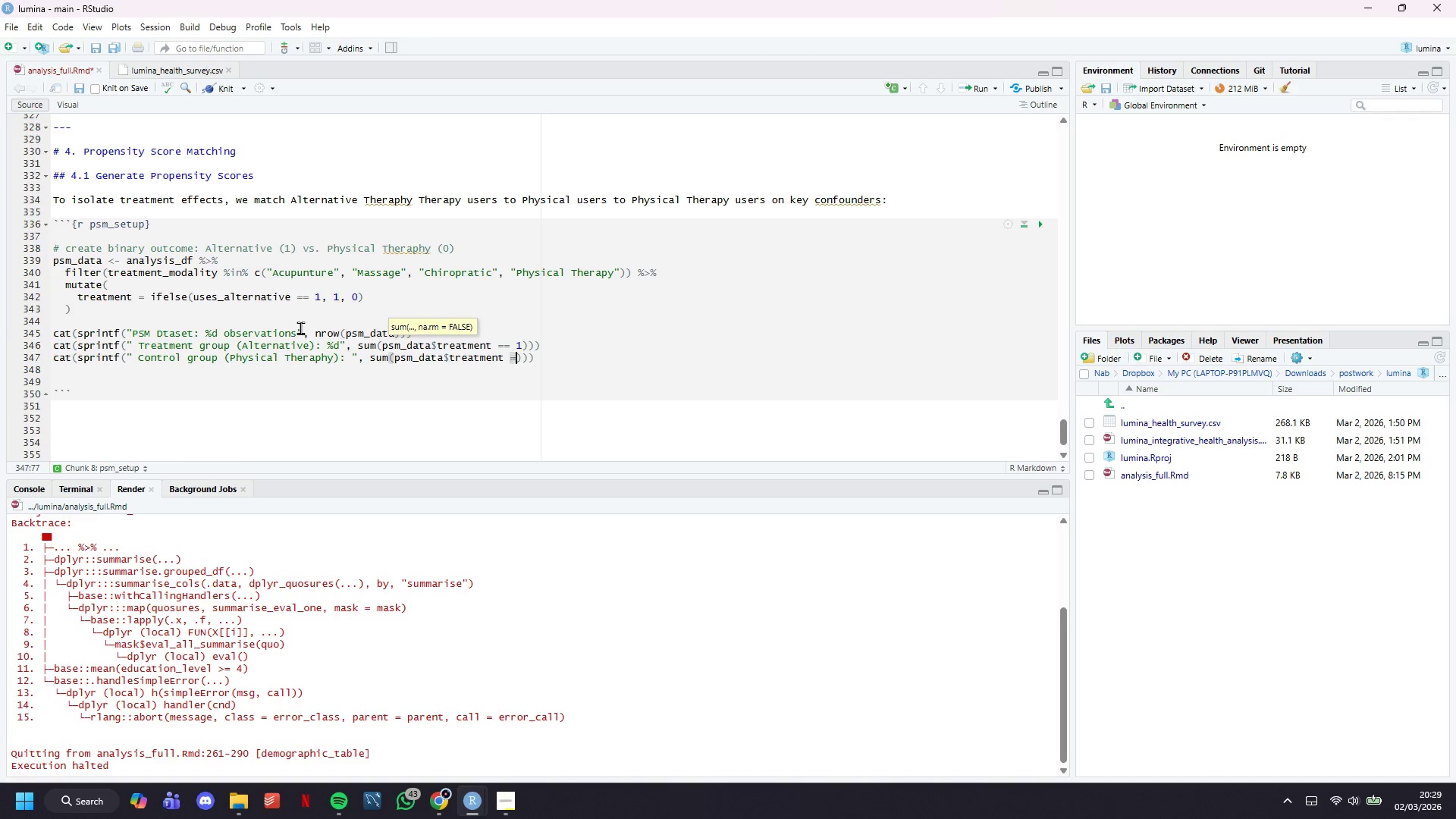 
key(Equal)
 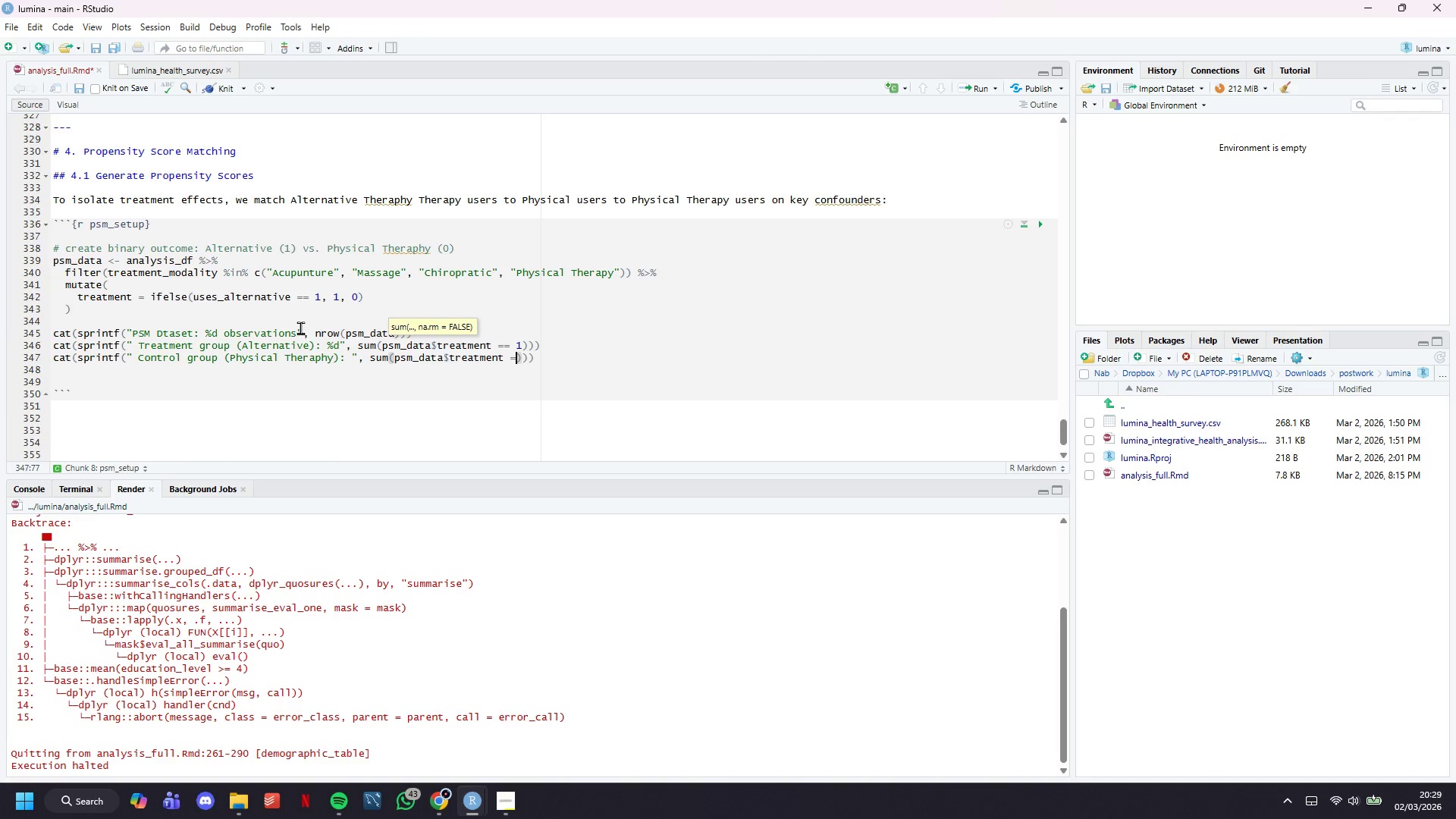 
key(Equal)
 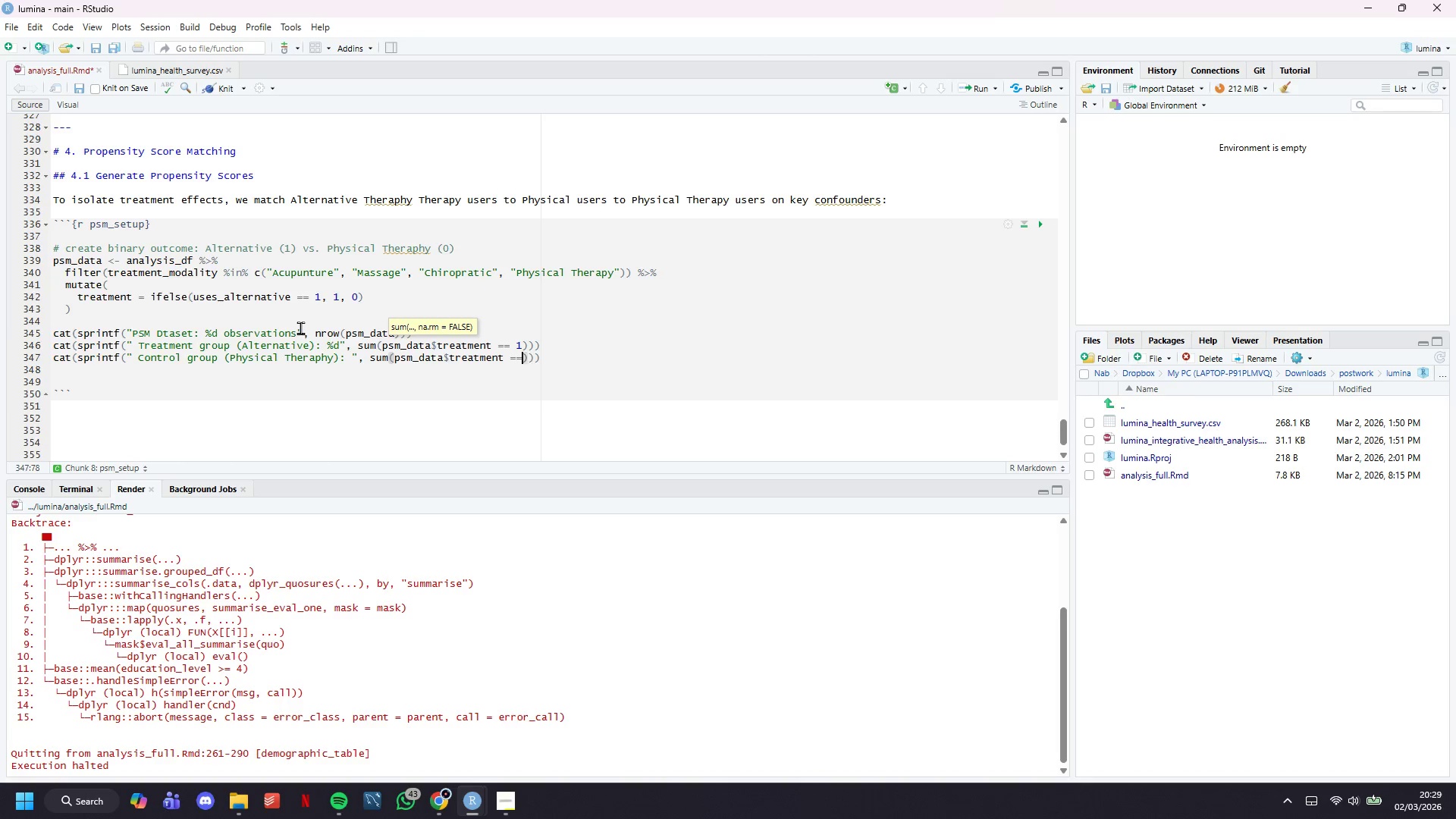 
key(Space)
 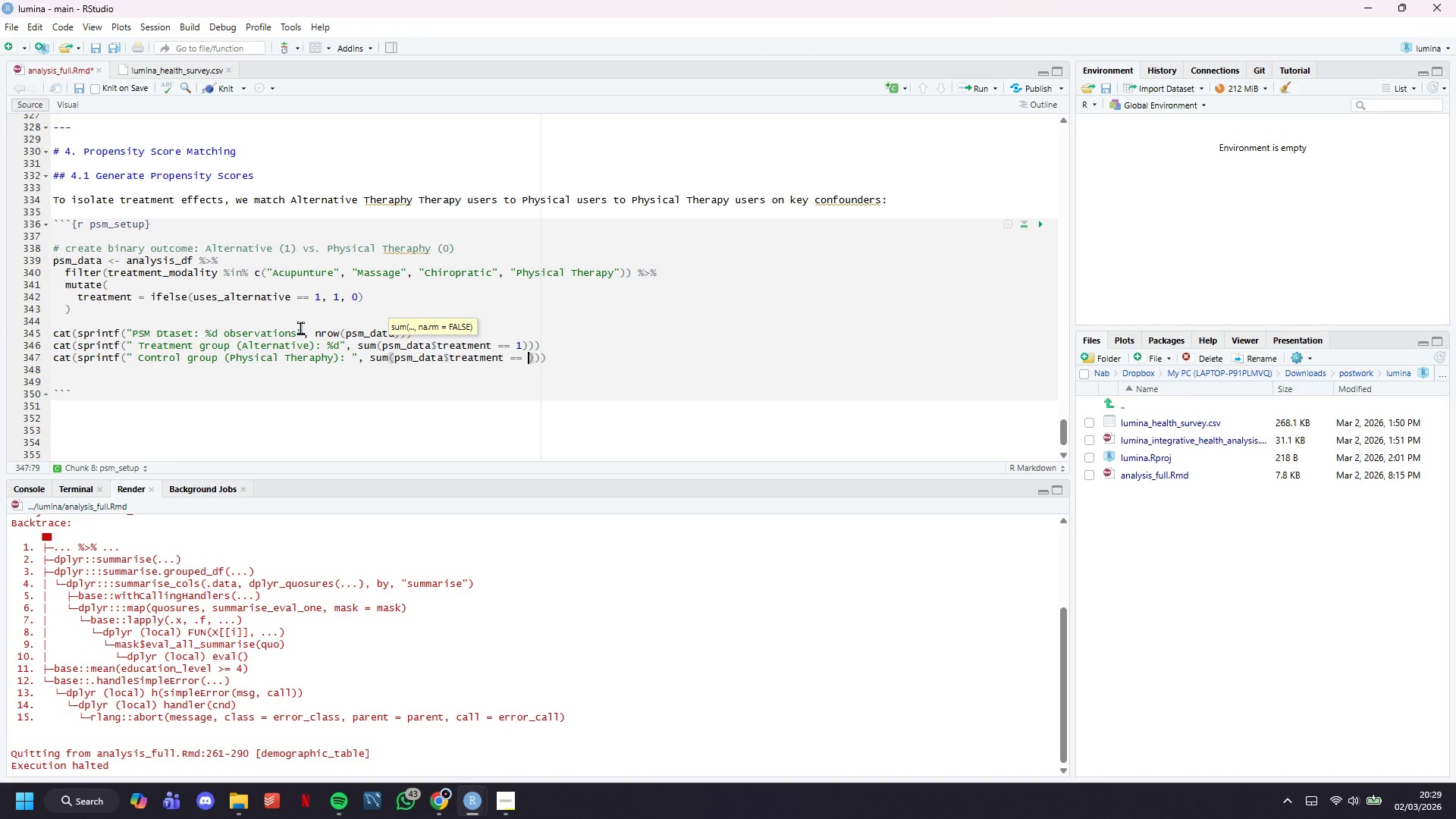 
key(0)
 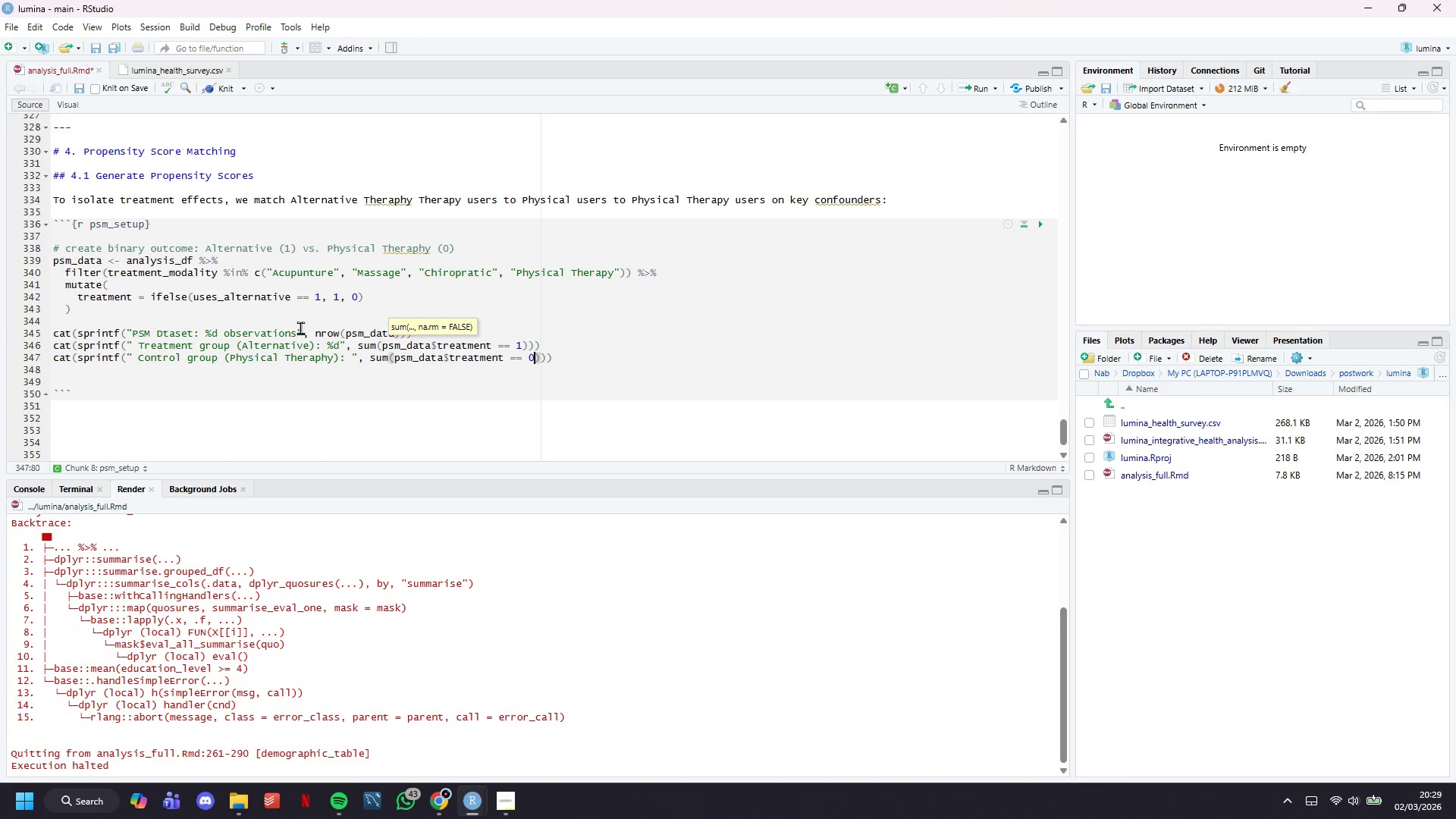 
key(ArrowRight)
 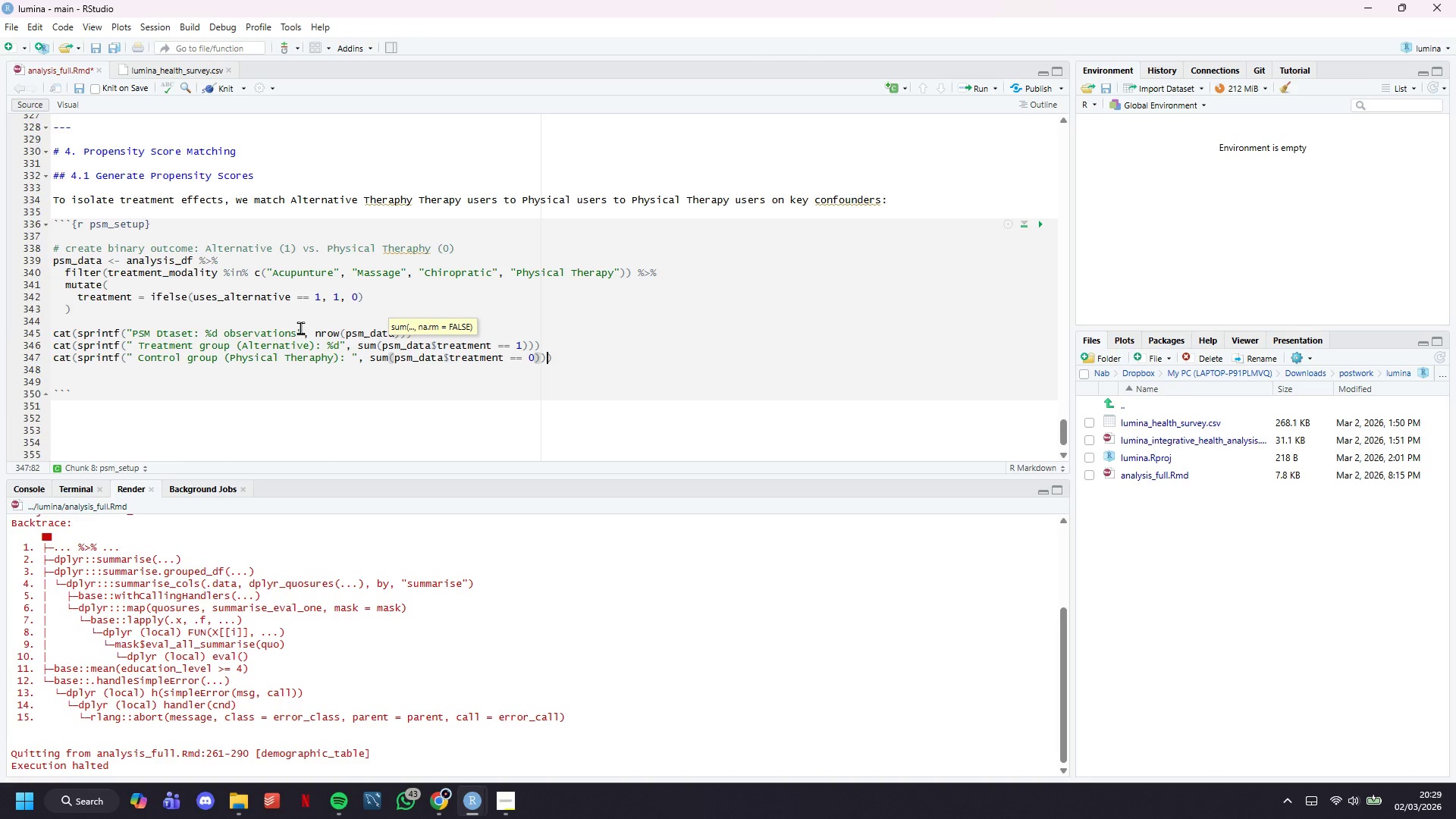 
key(ArrowRight)
 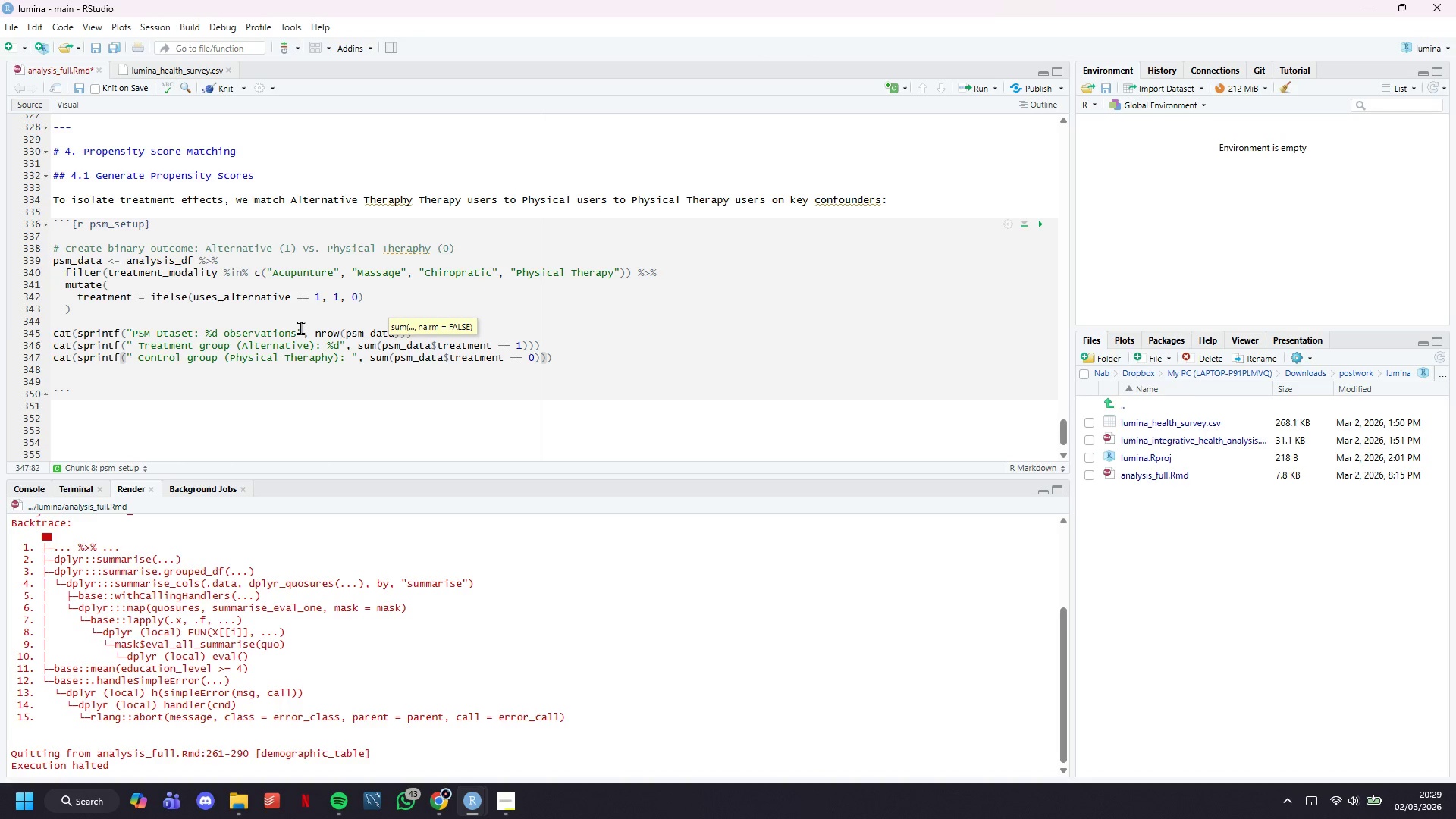 
key(ArrowRight)
 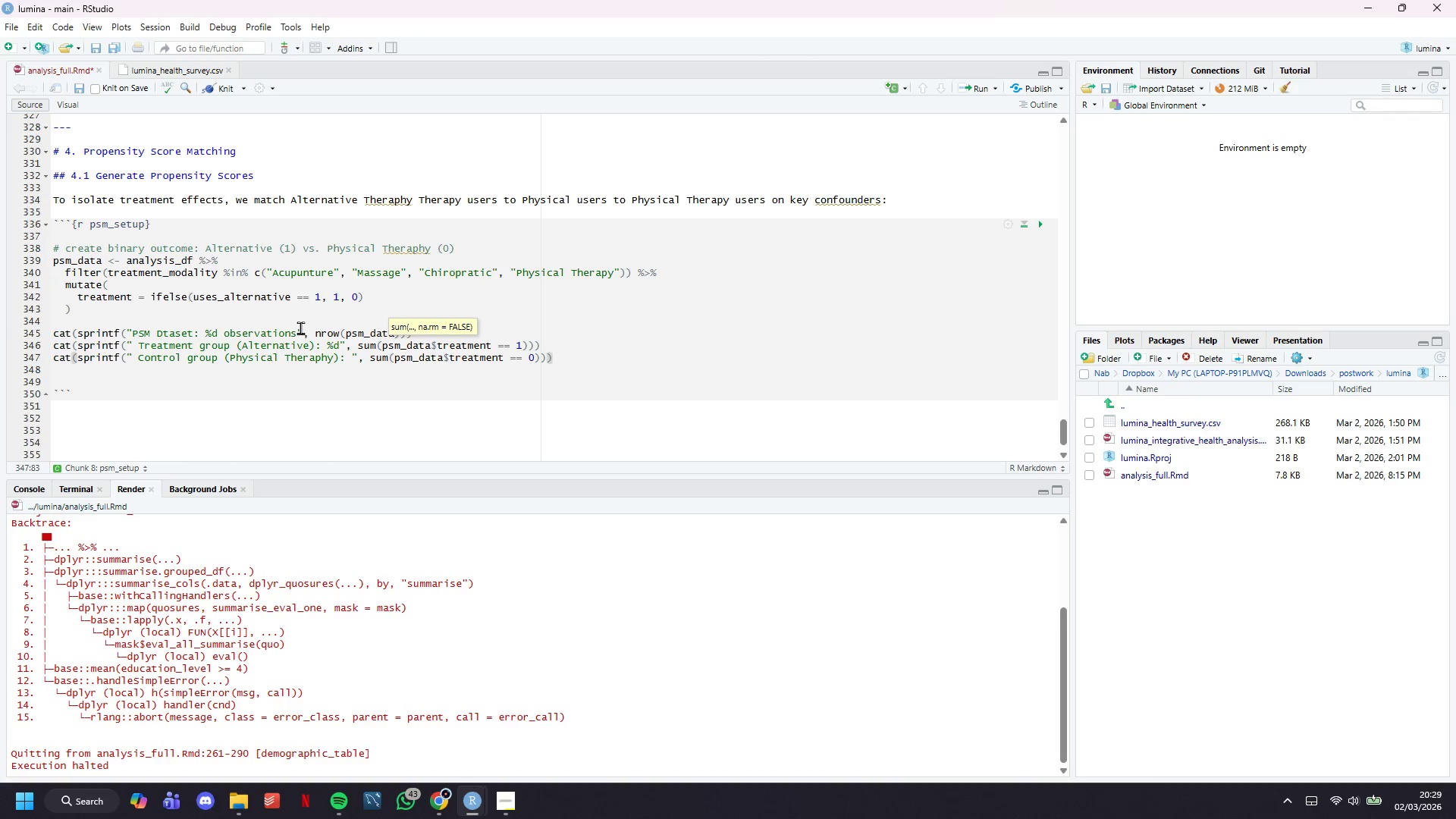 
key(ArrowDown)
 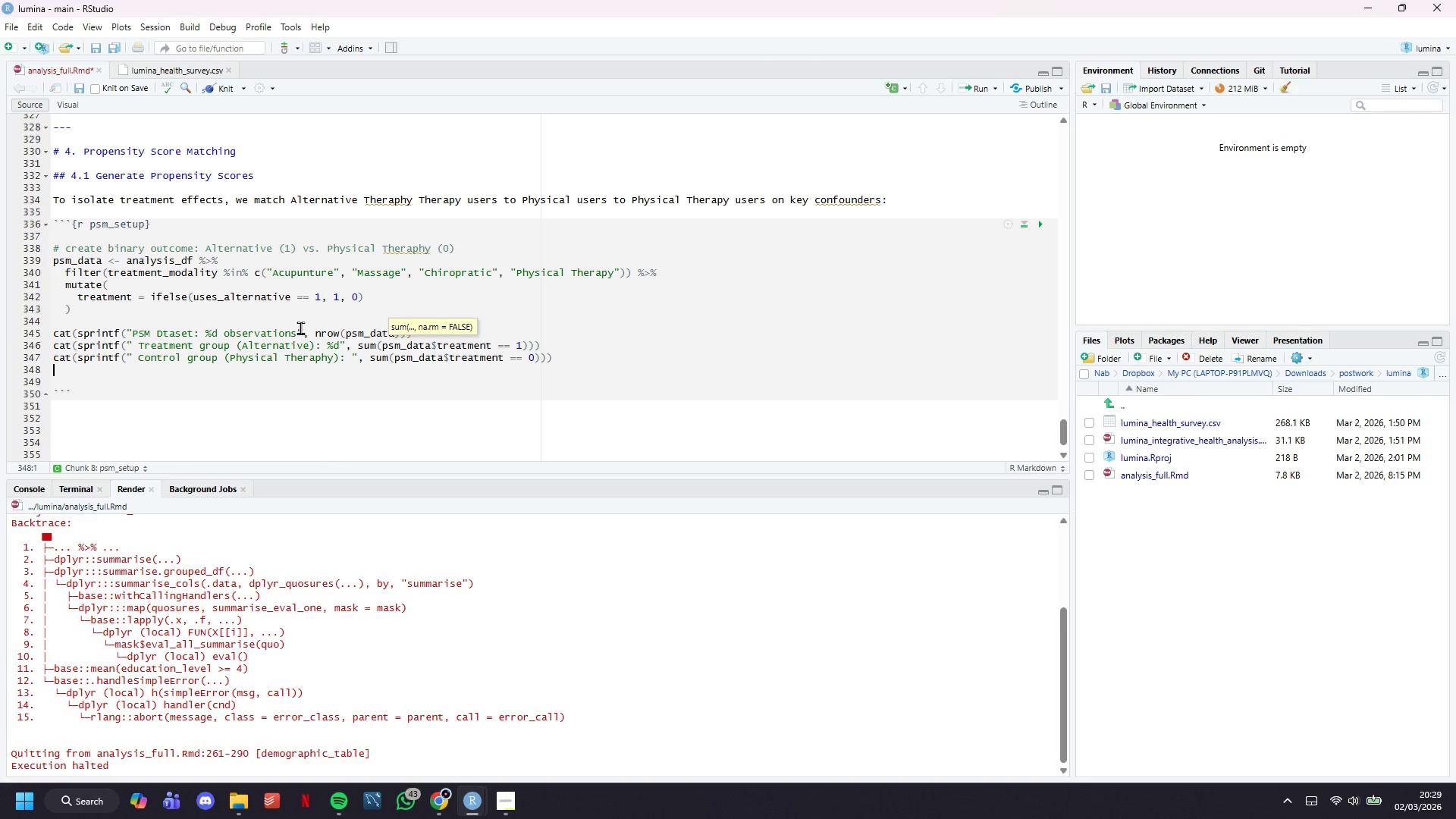 
key(Backspace)
 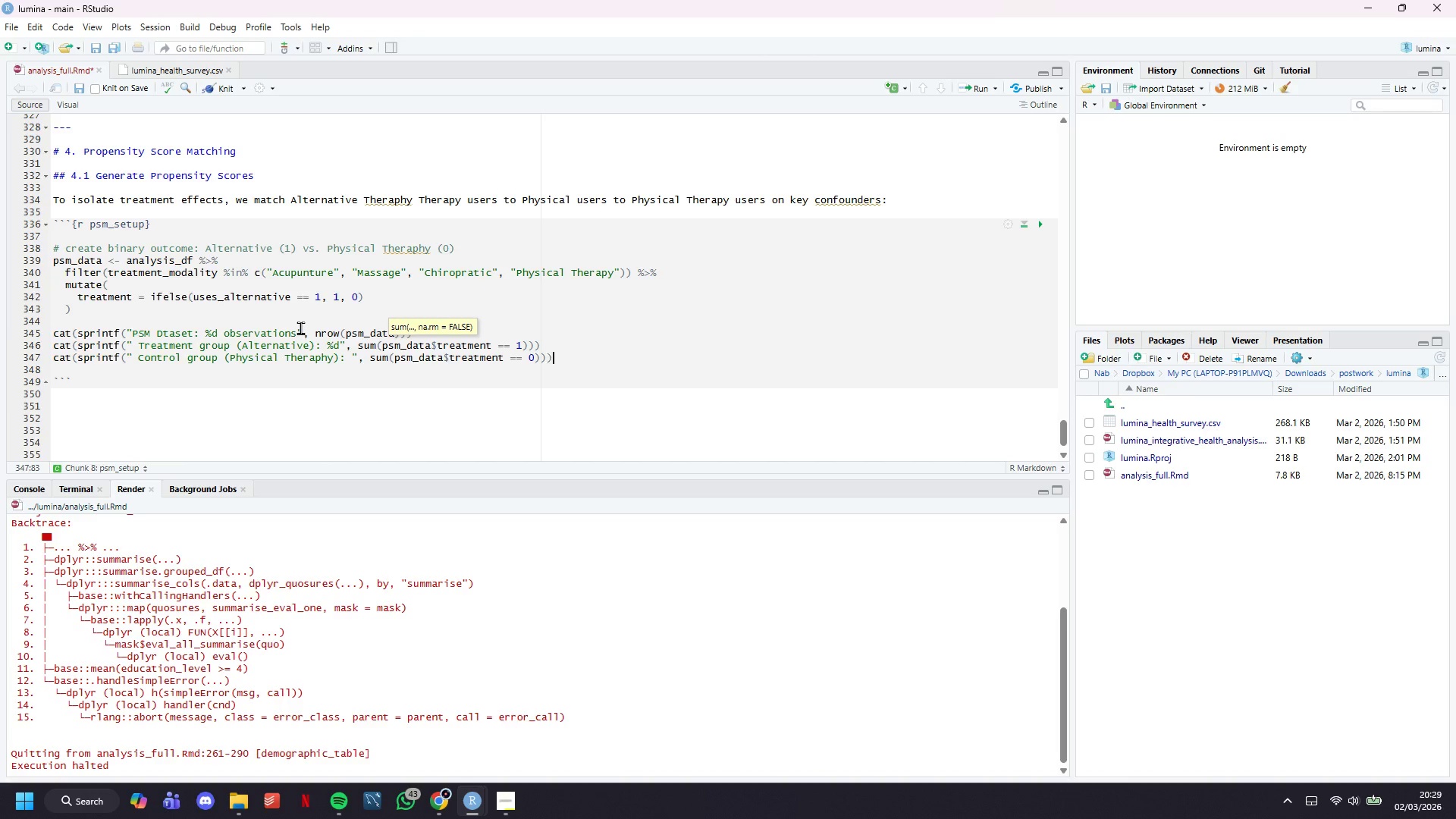 
key(ArrowDown)
 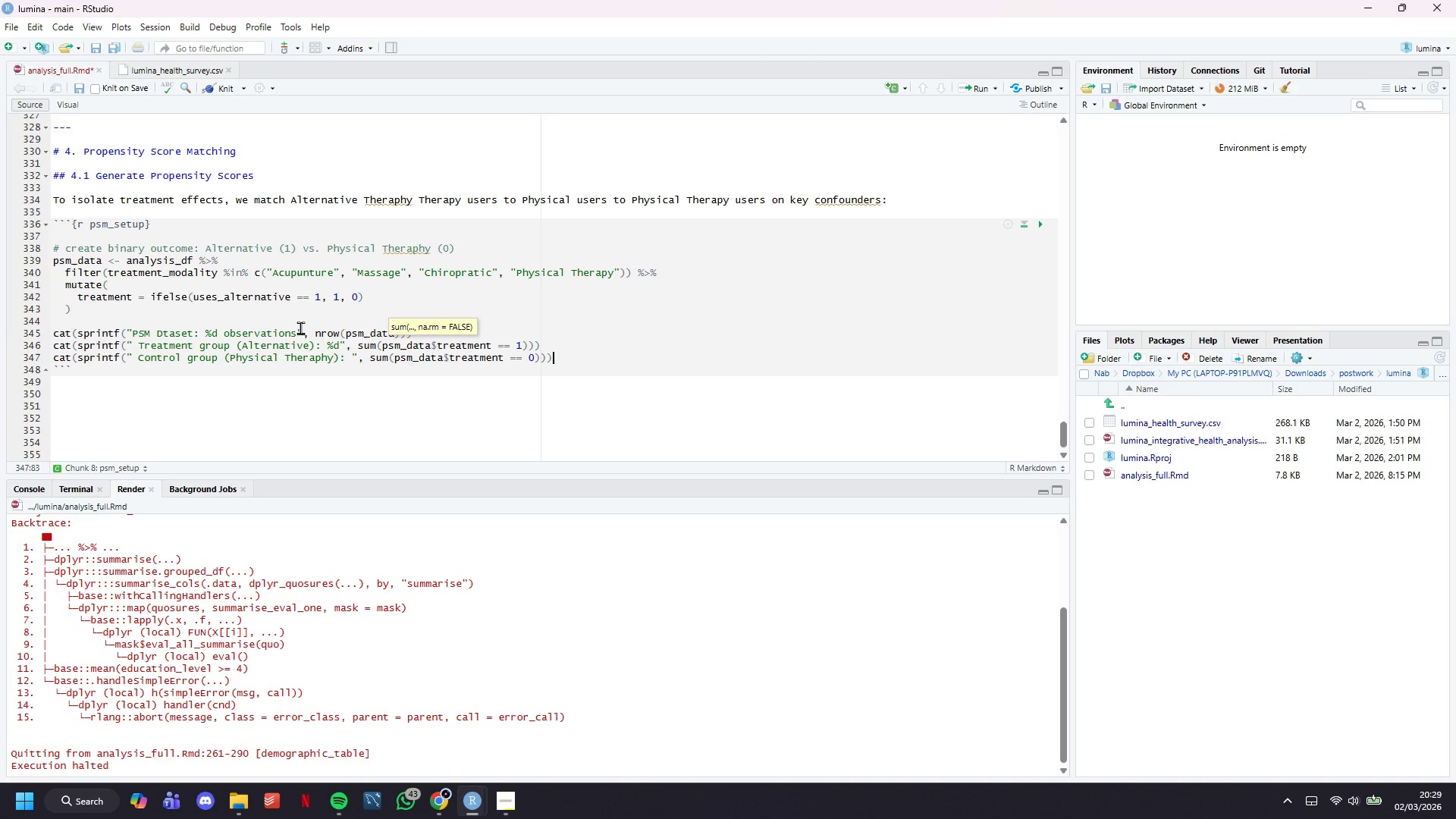 
key(Backspace)
 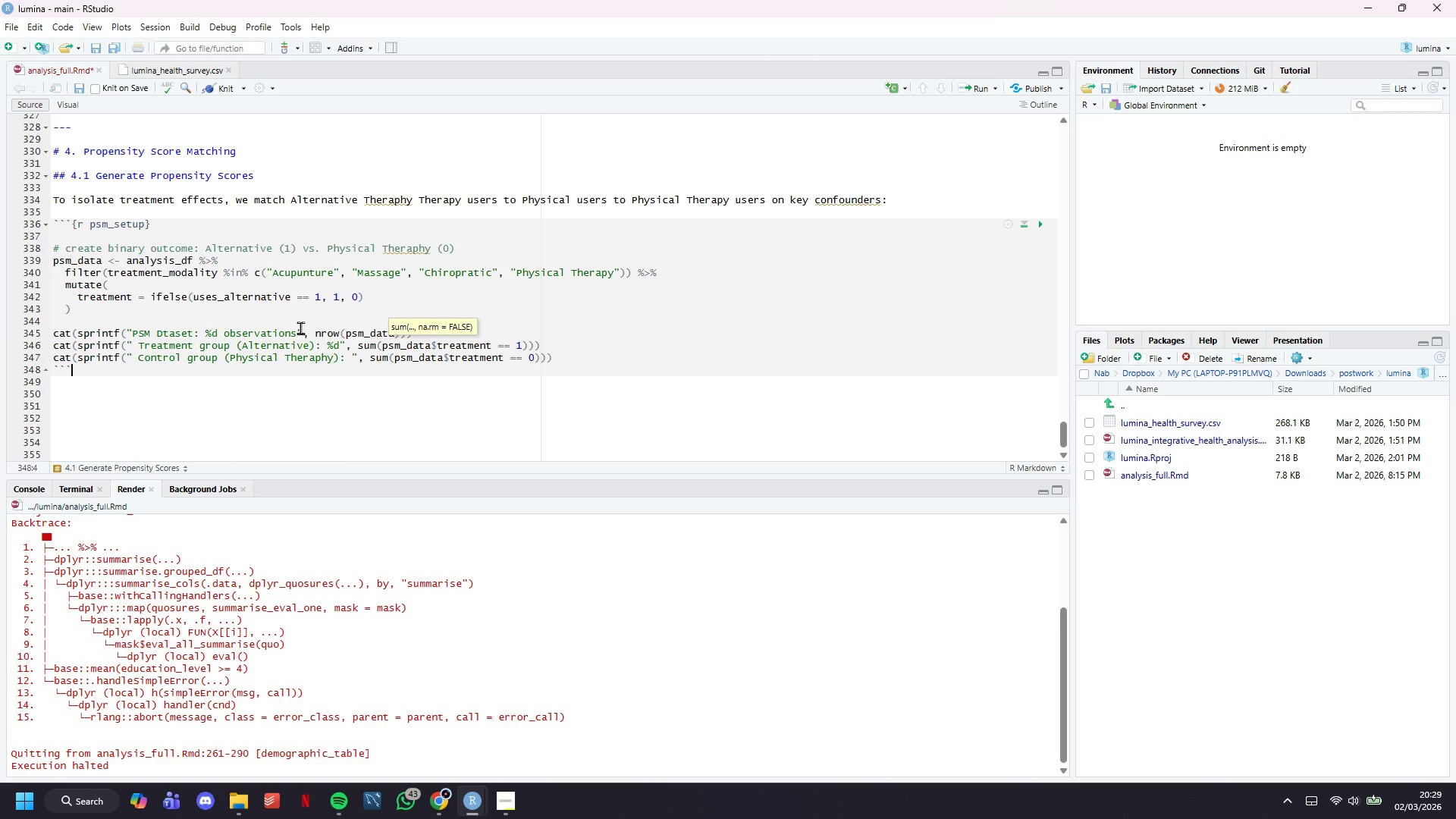 
key(ArrowDown)
 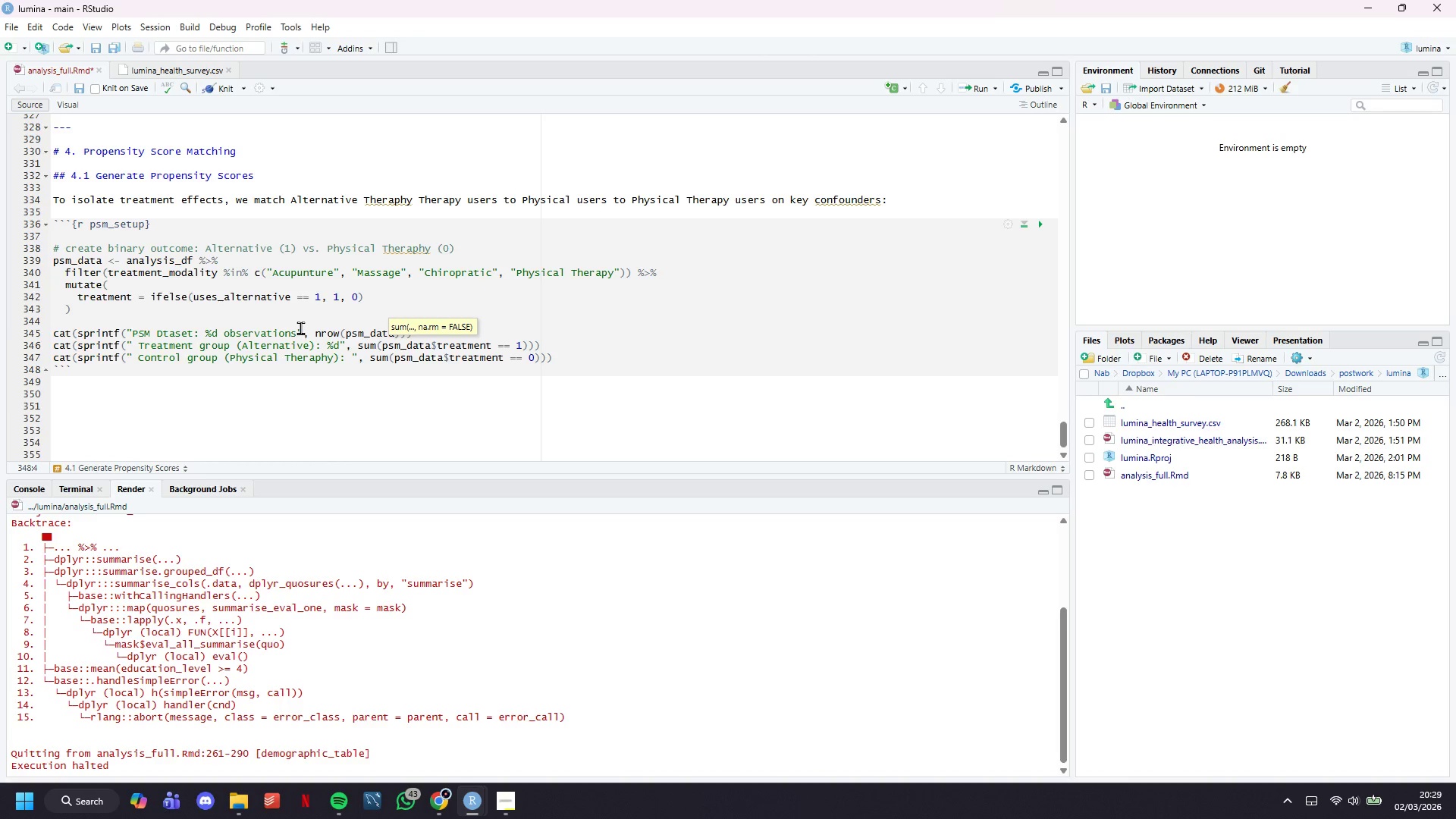 
key(Enter)
 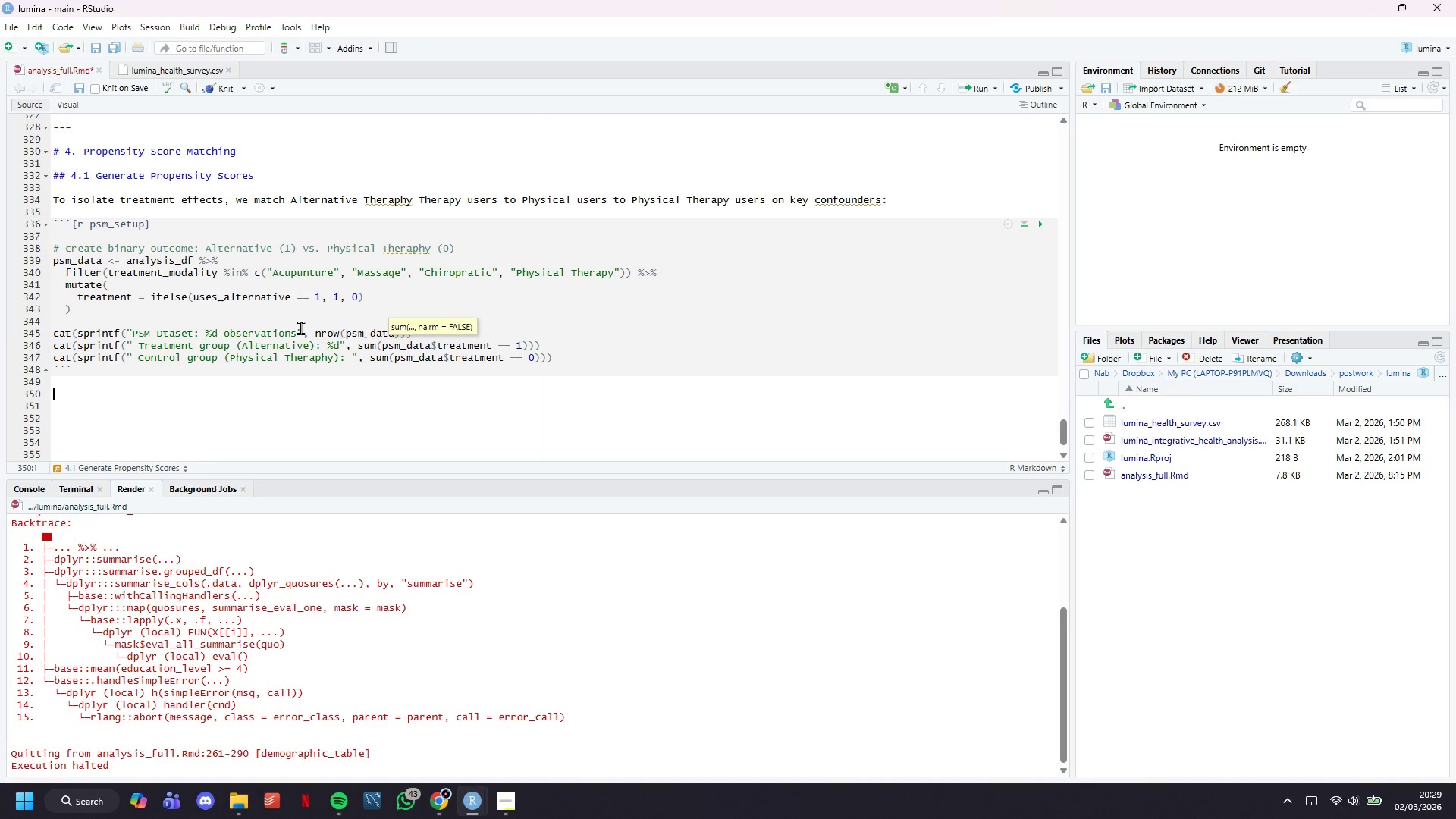 
key(Enter)
 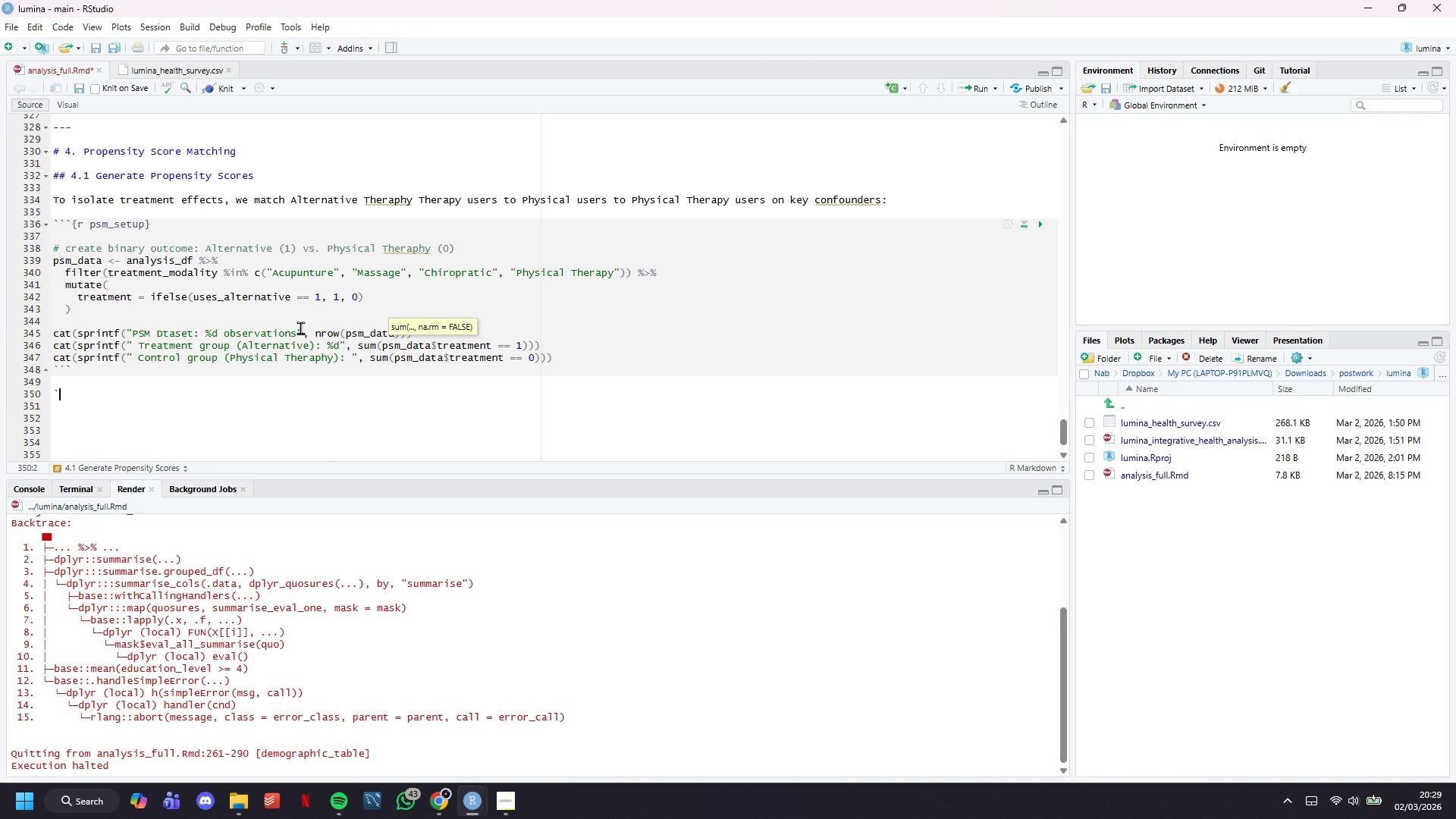 
key(Backquote)
 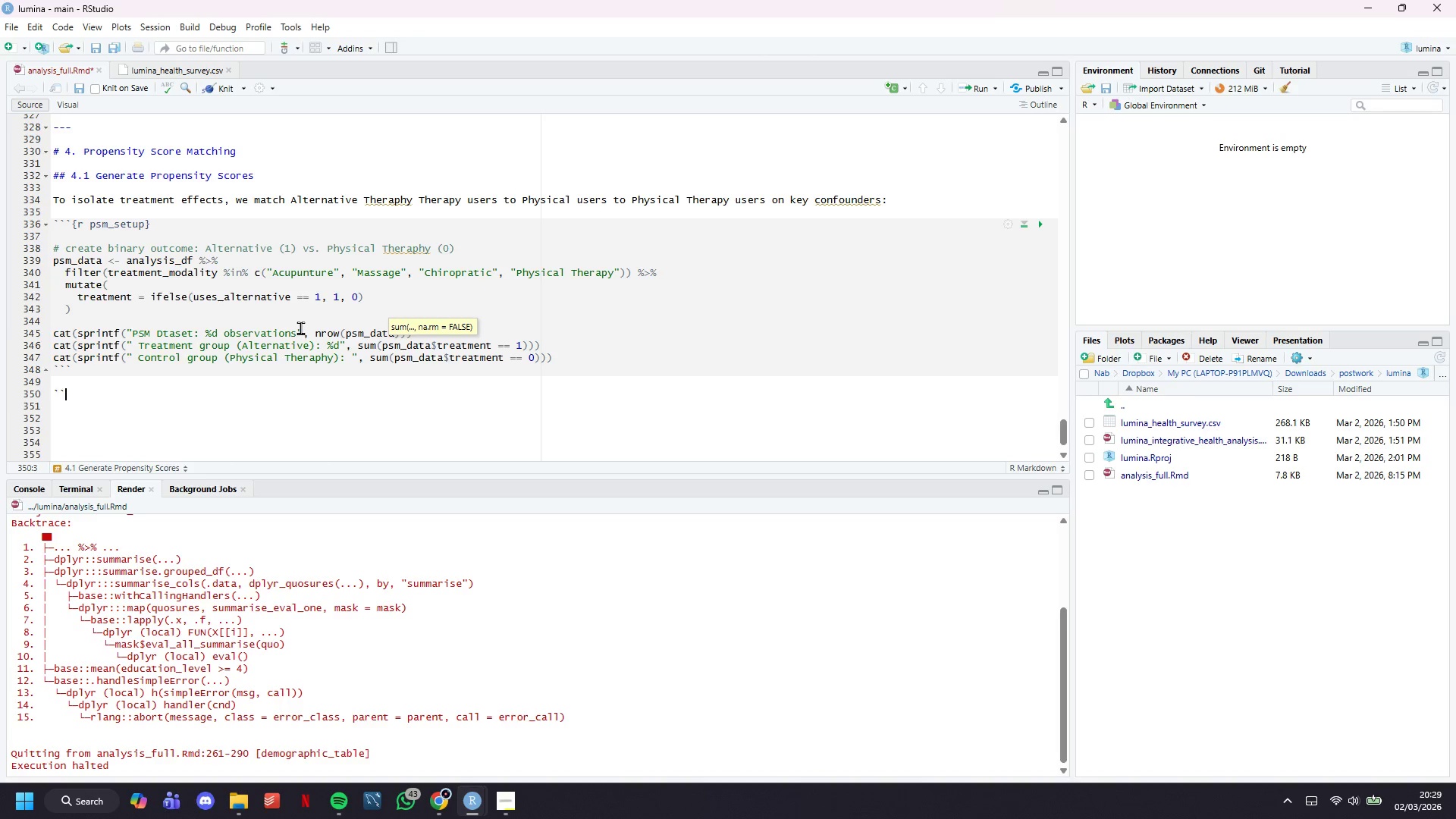 
key(Backquote)
 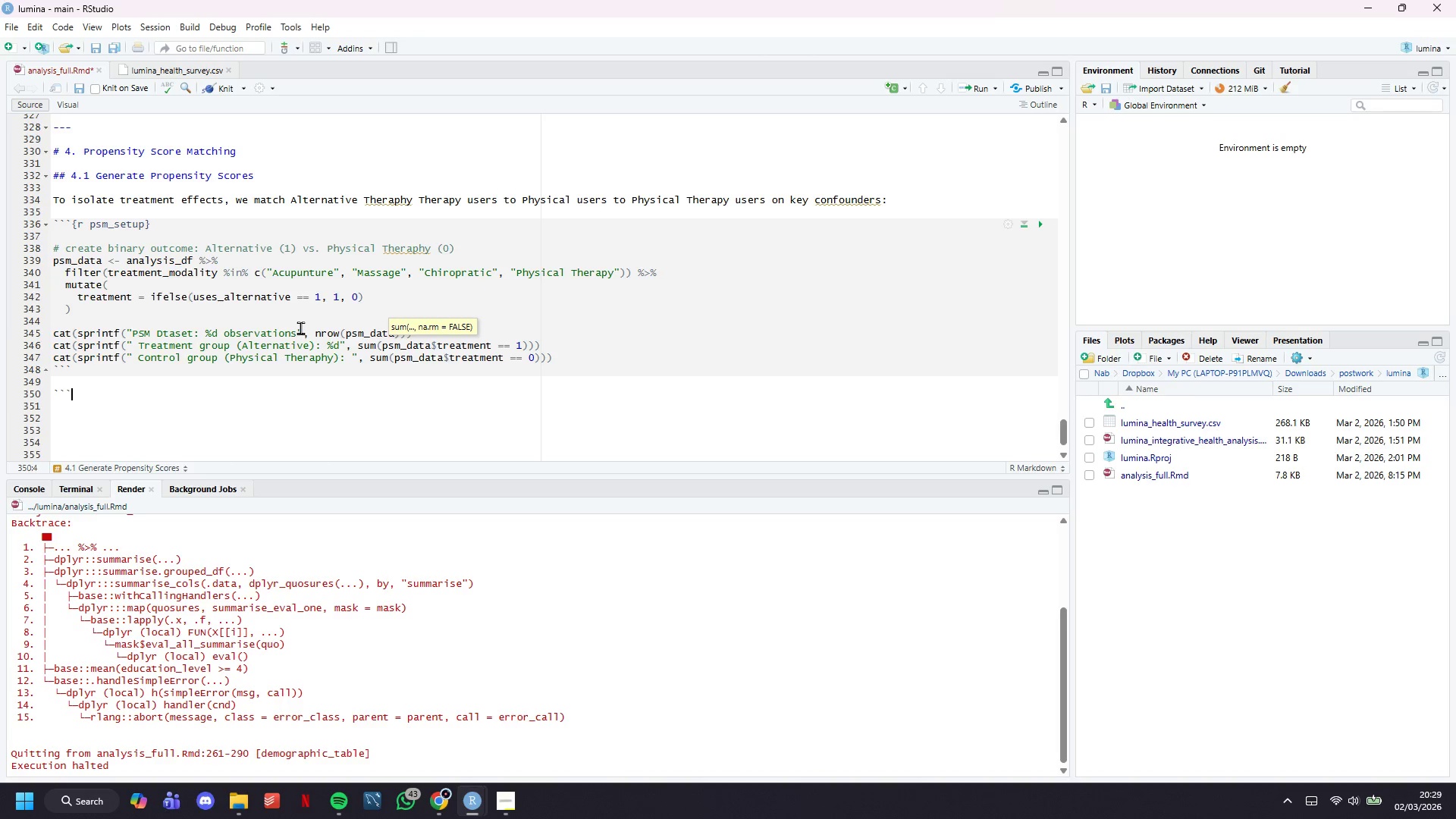 
key(Backquote)
 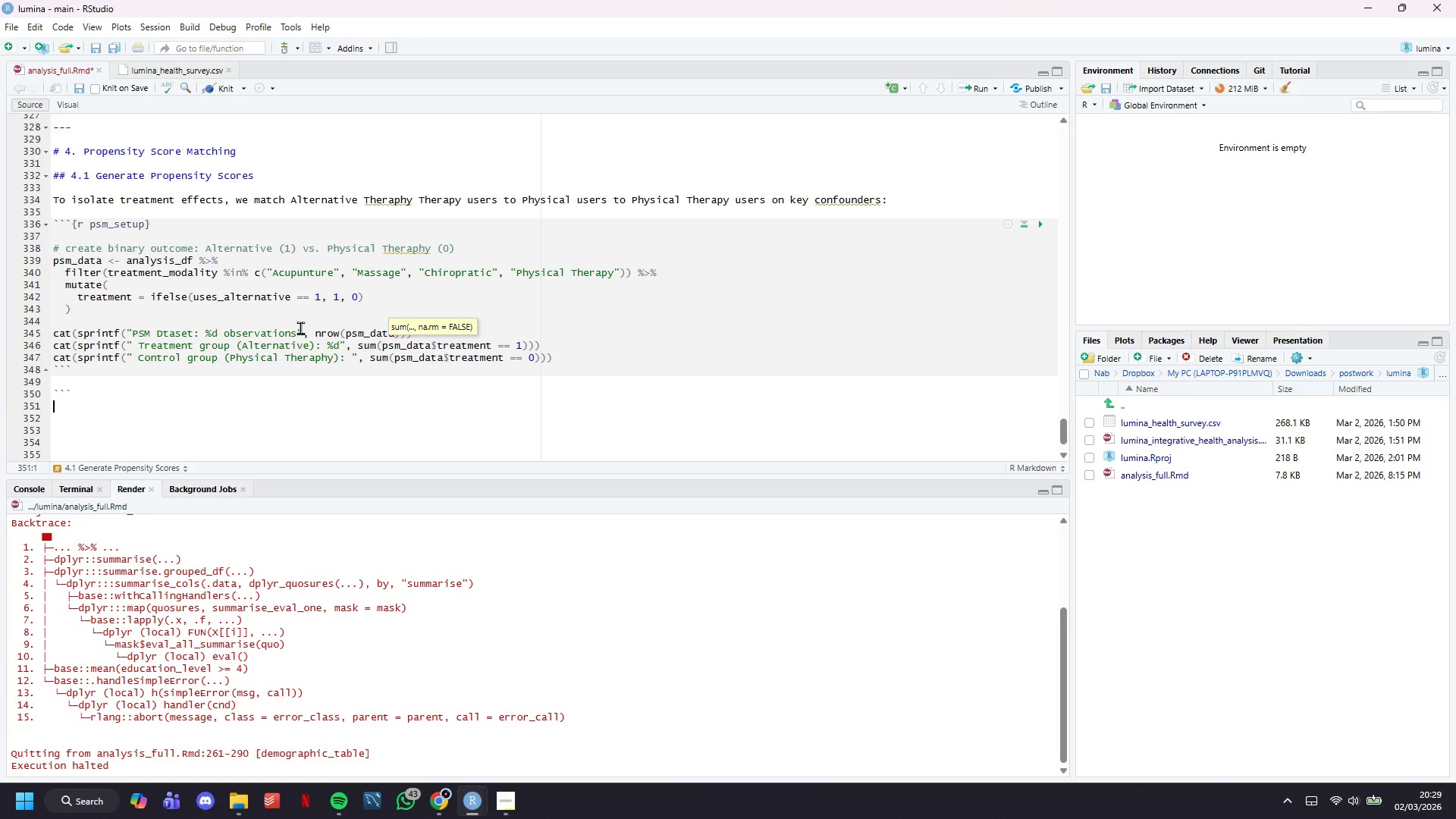 
key(Enter)
 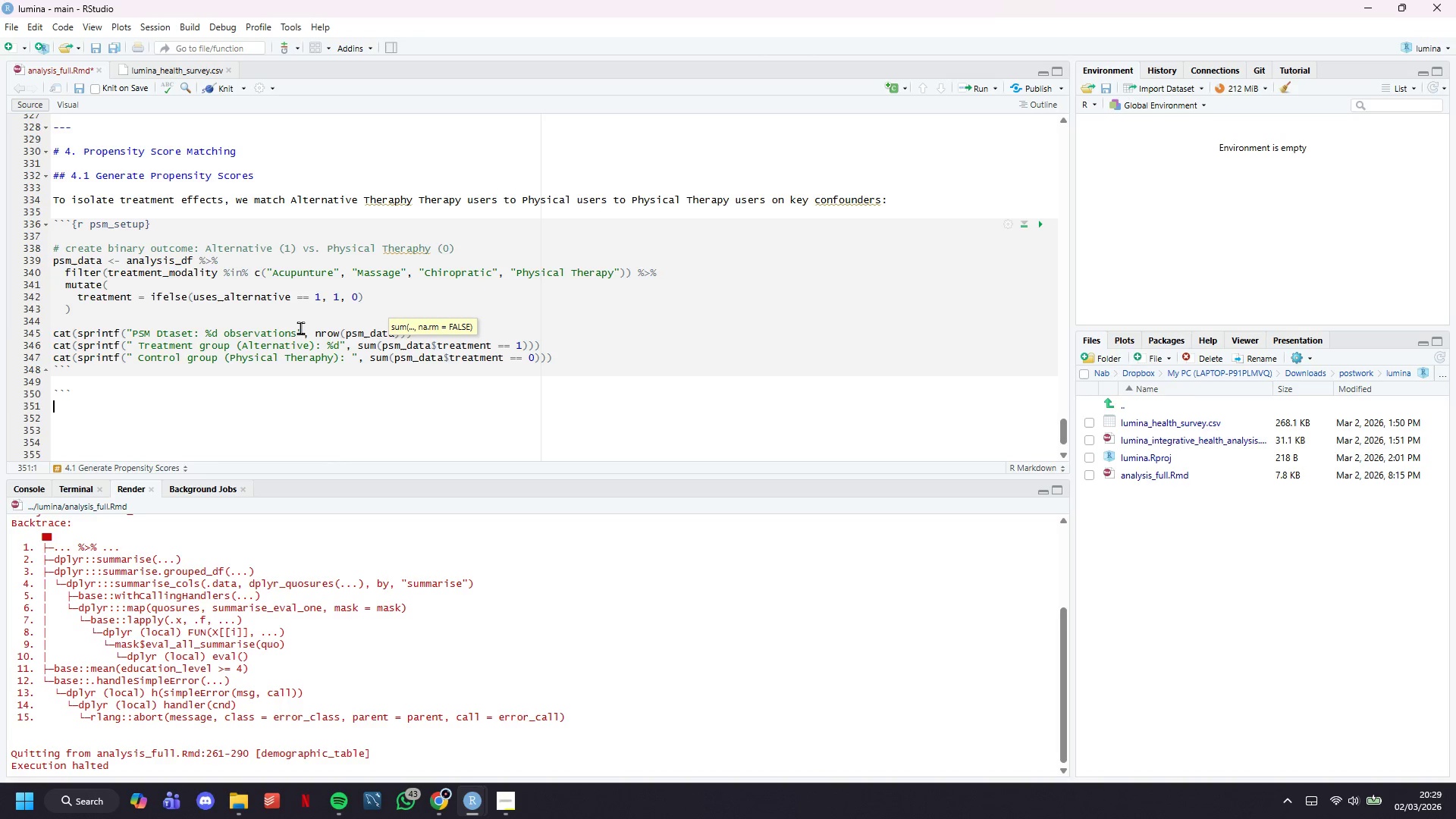 
key(Backquote)
 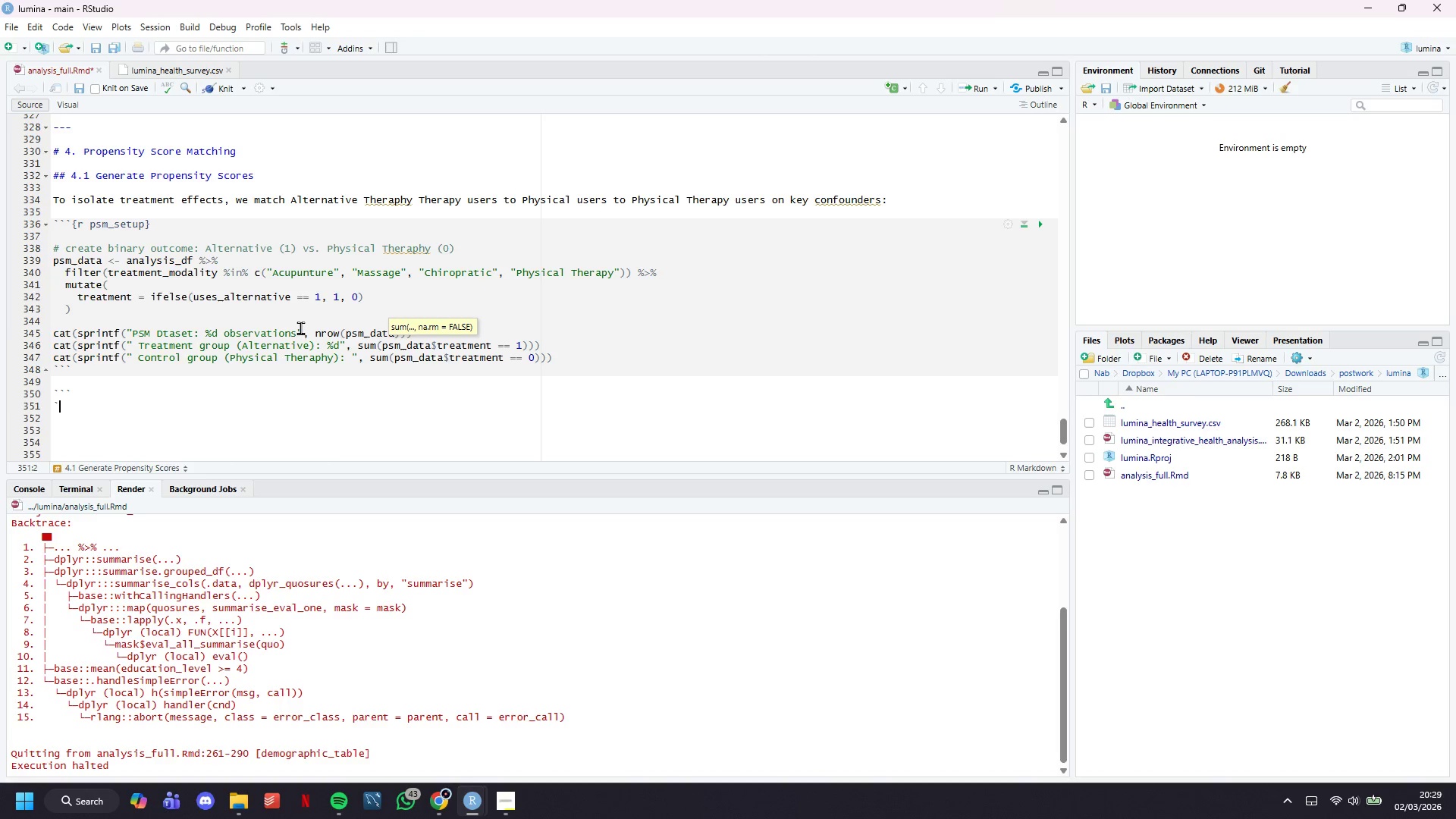 
key(Backquote)
 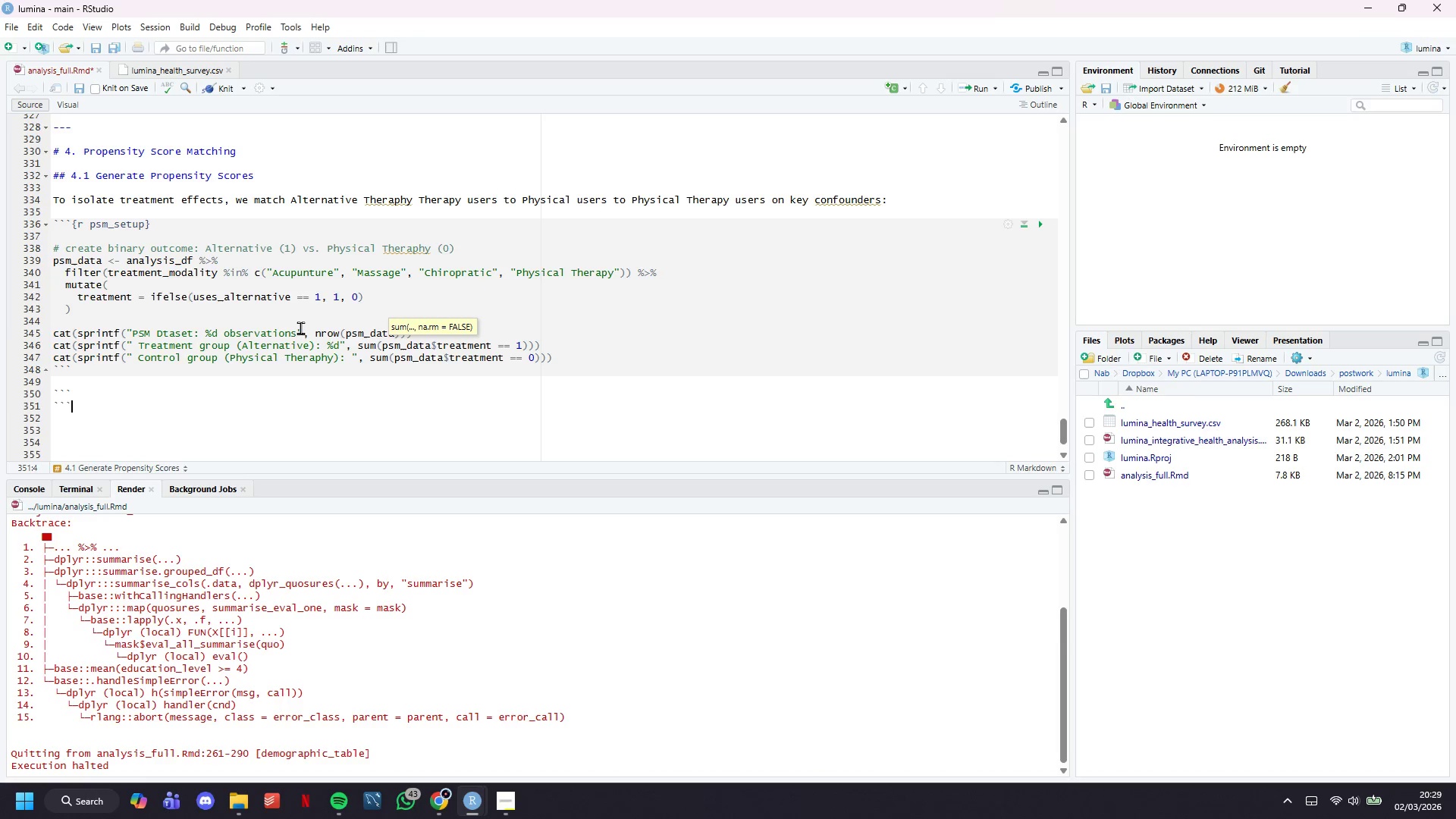 
key(Backquote)
 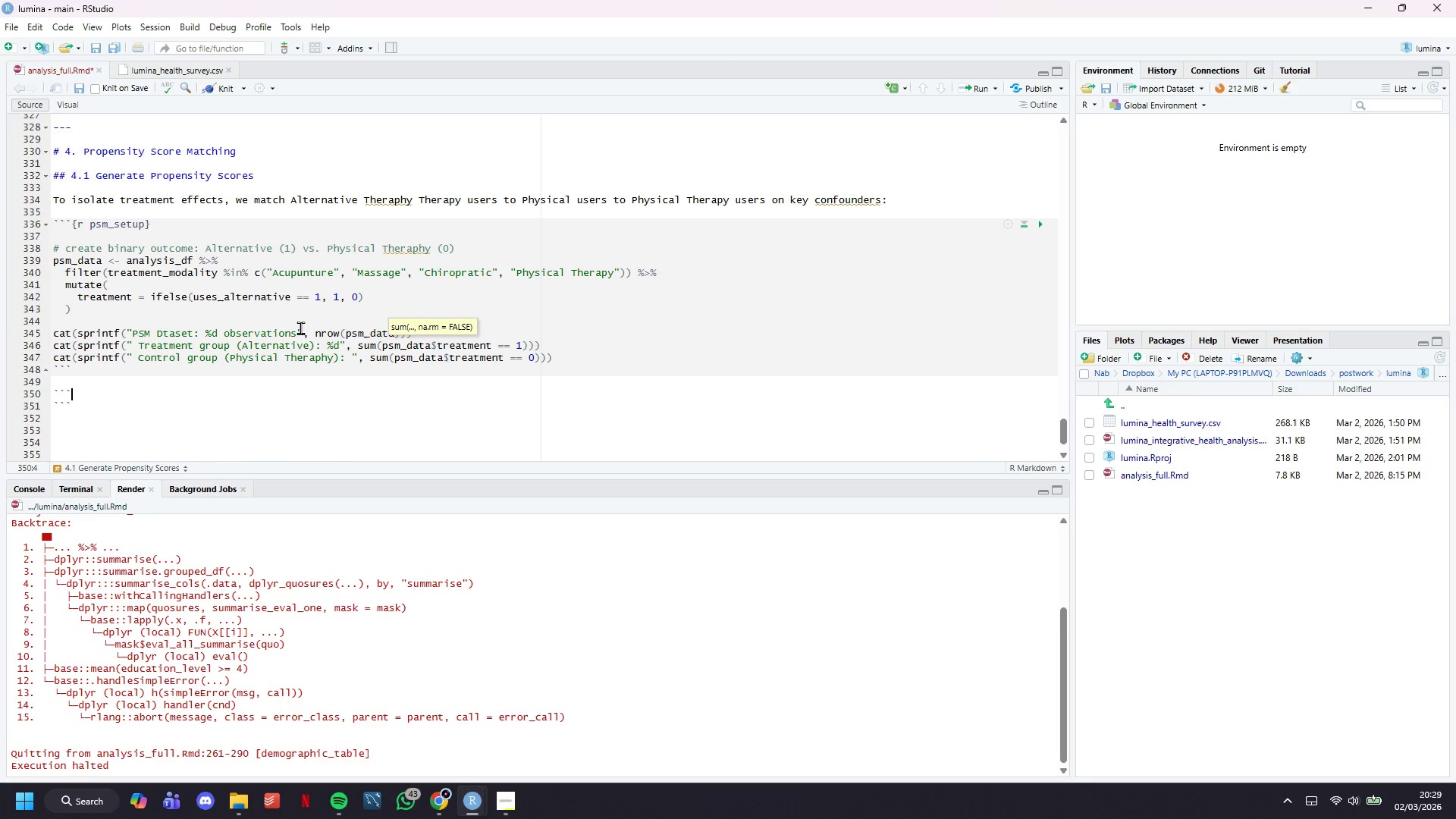 
key(ArrowUp)
 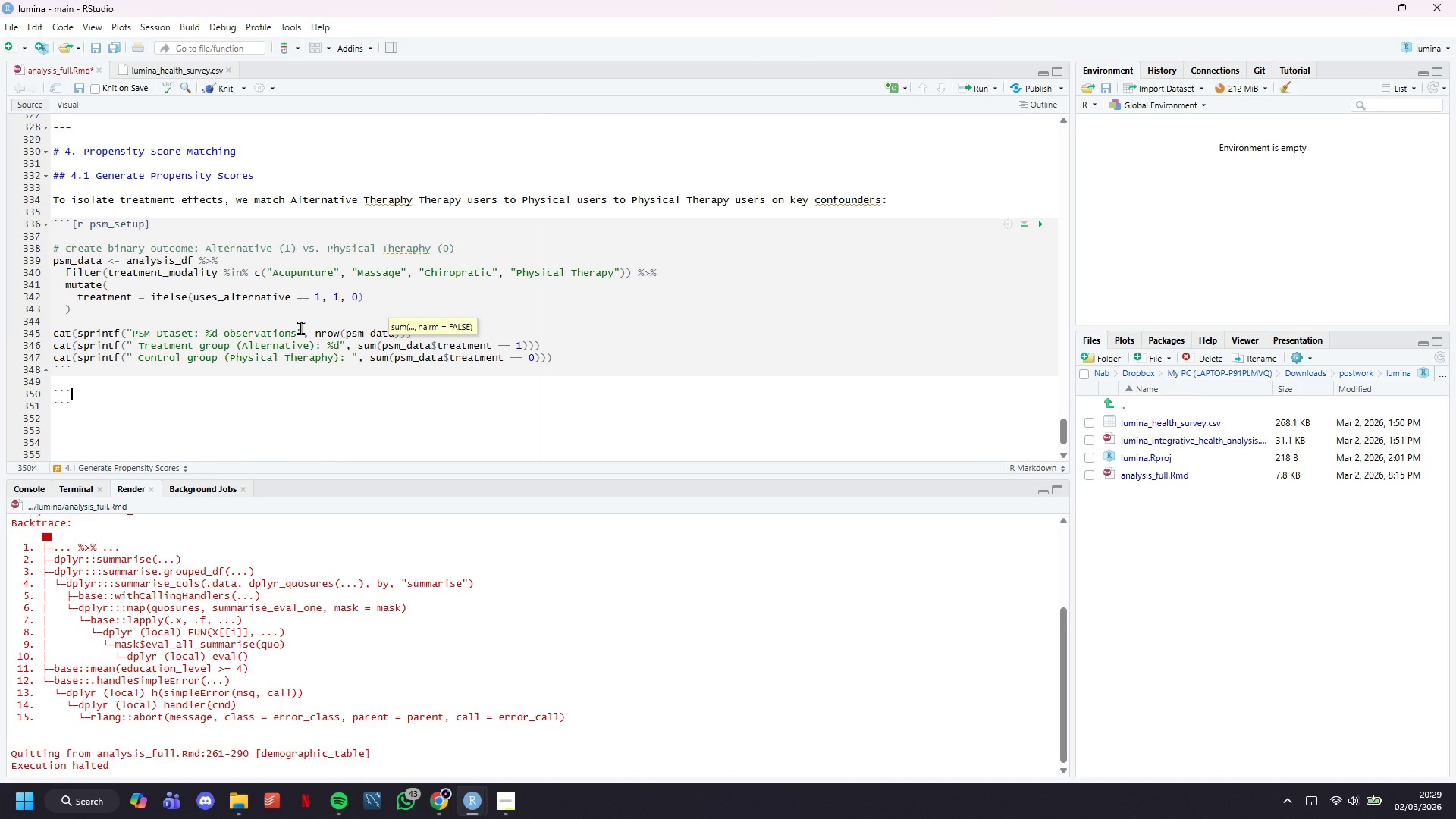 
key(Shift+BracketLeft)
 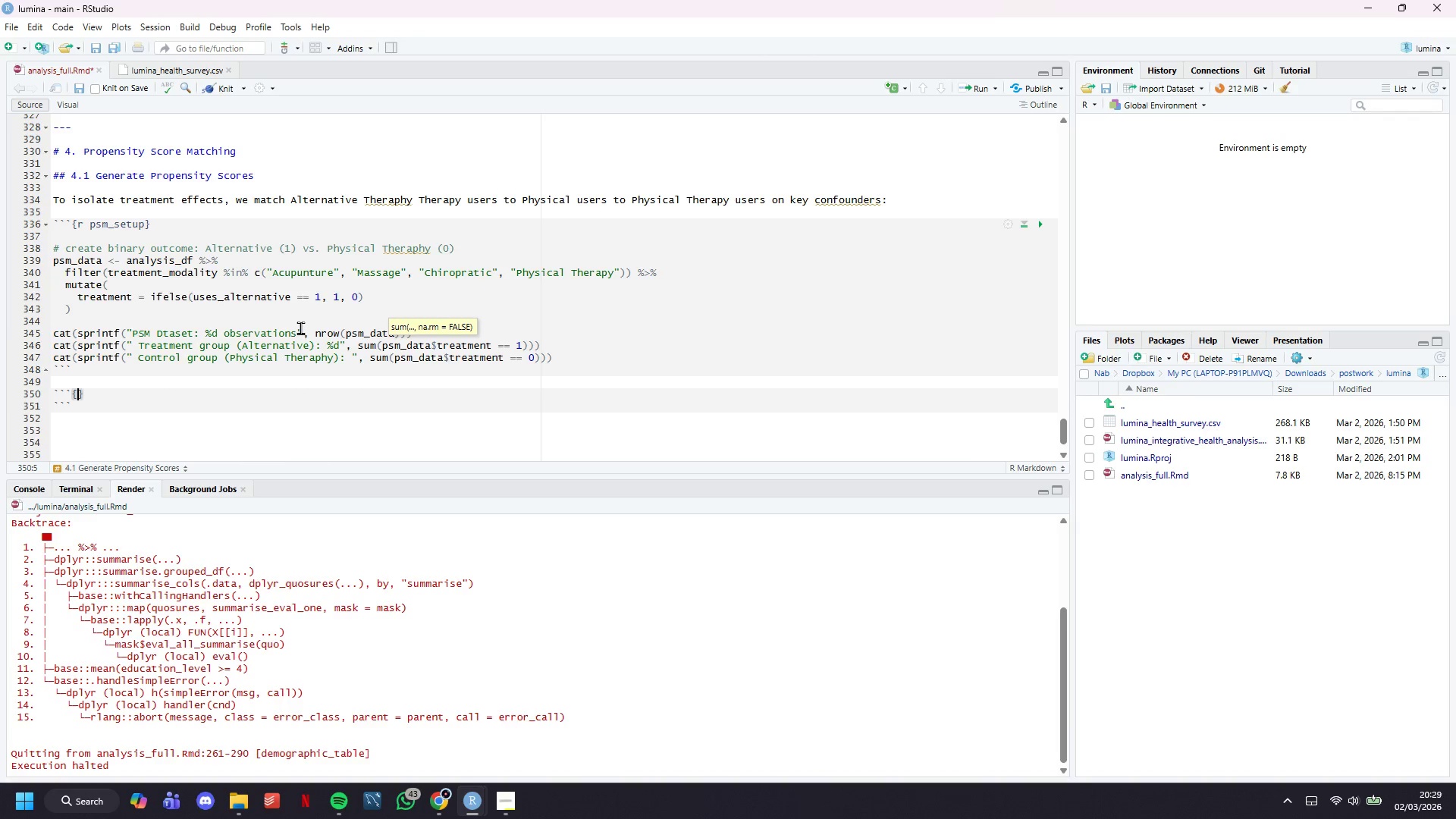 
key(R)
 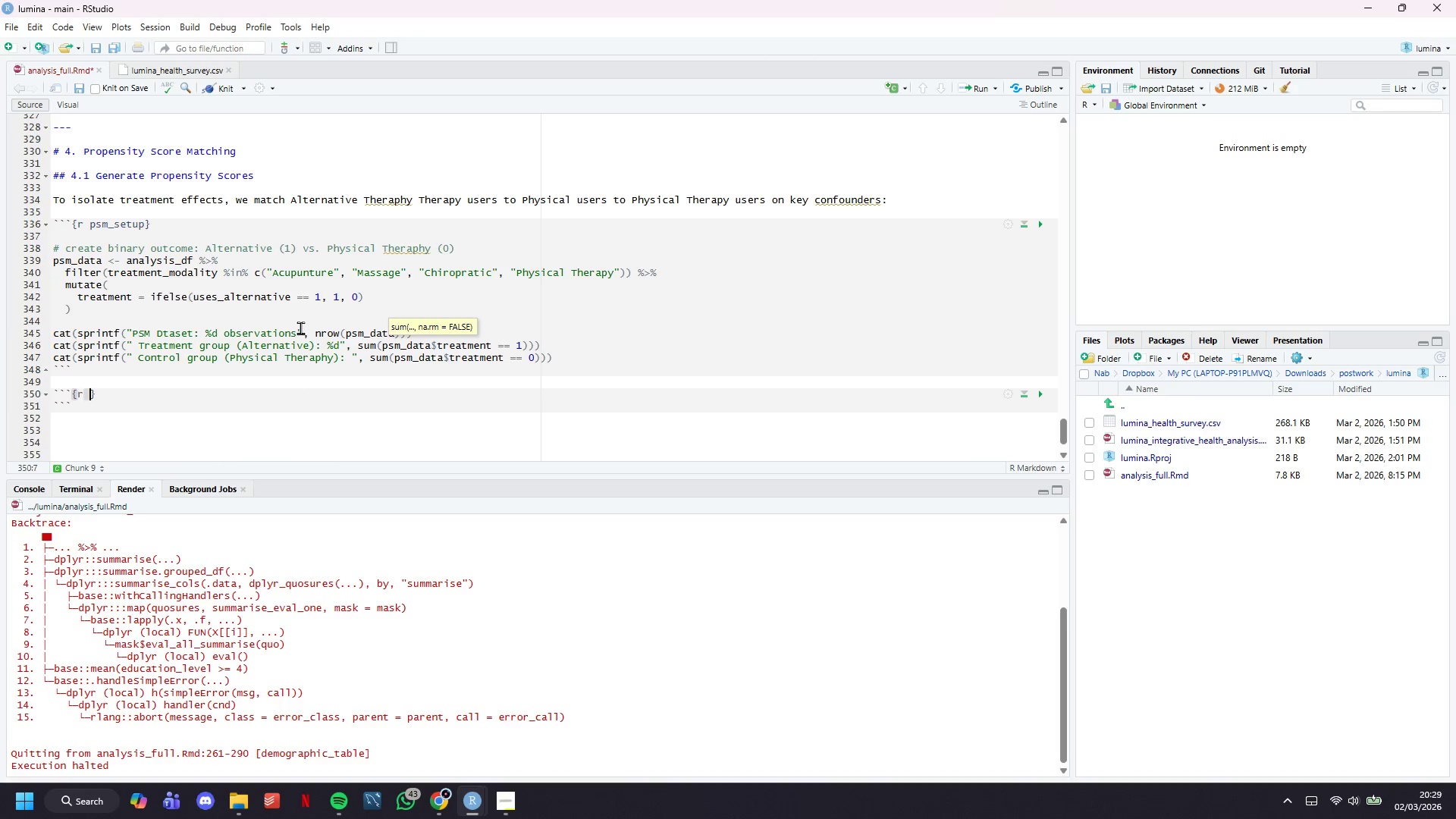 
key(Space)
 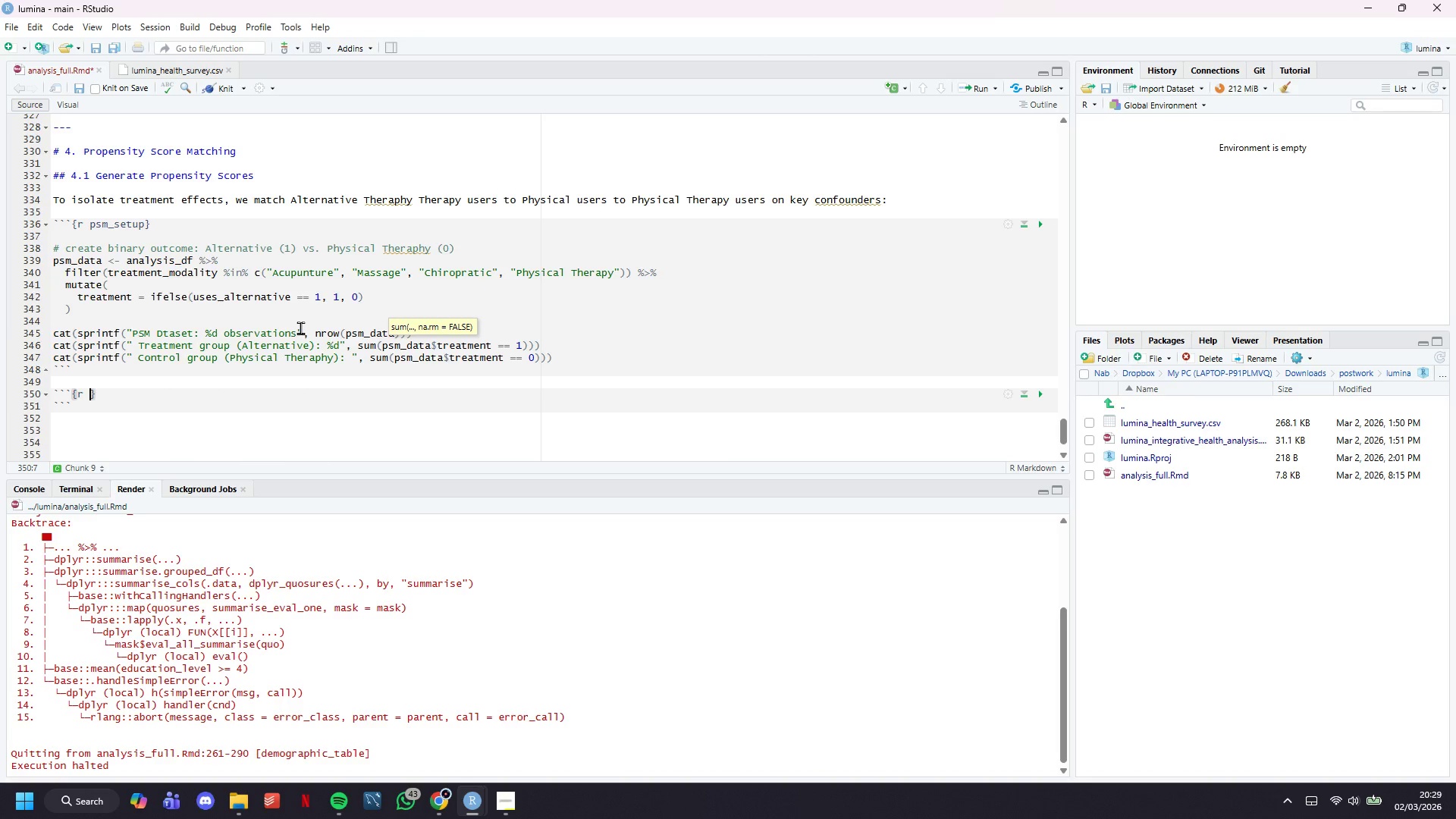 
type(psm_matching, )
 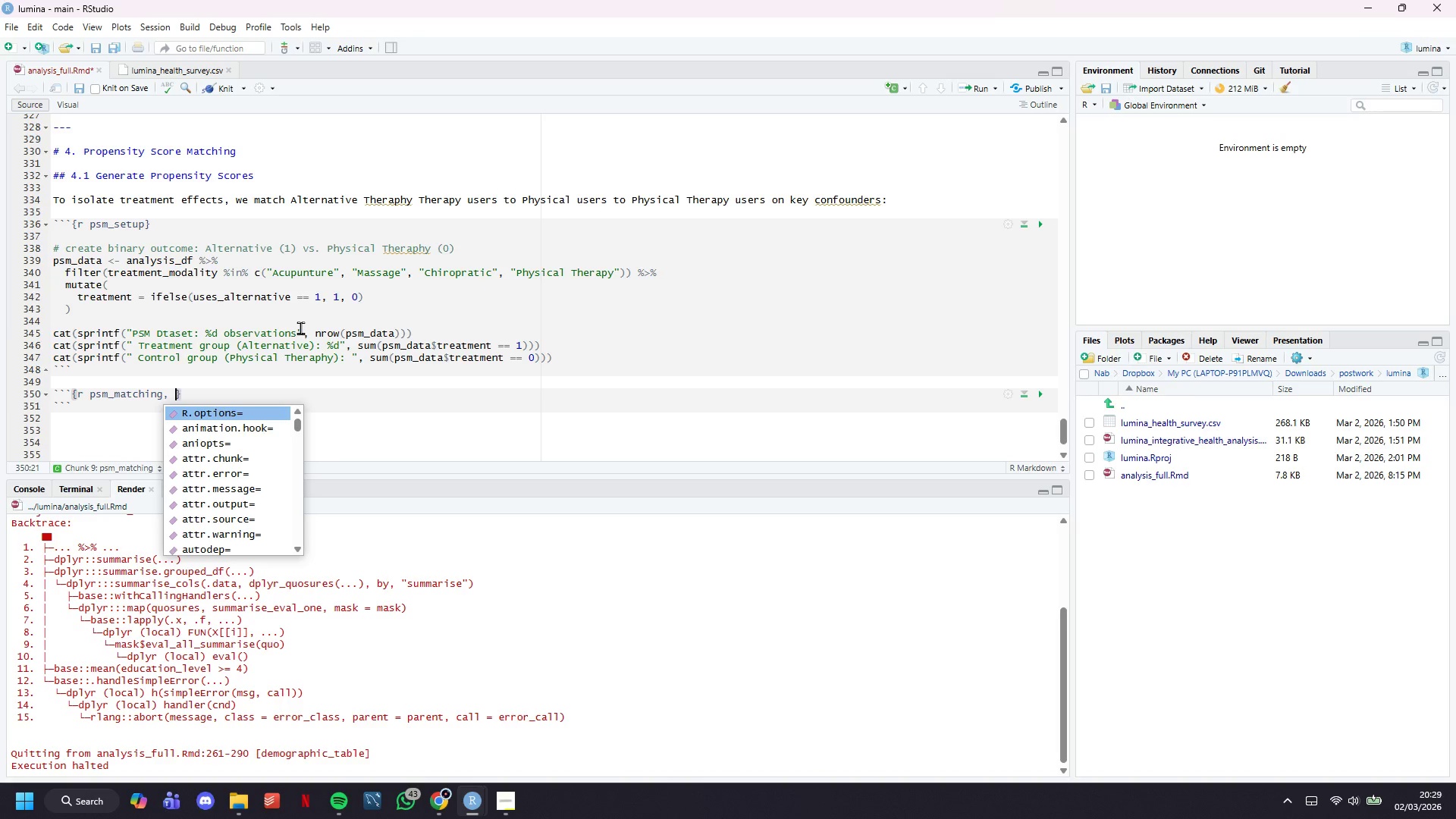 
type(results = 'hide)
 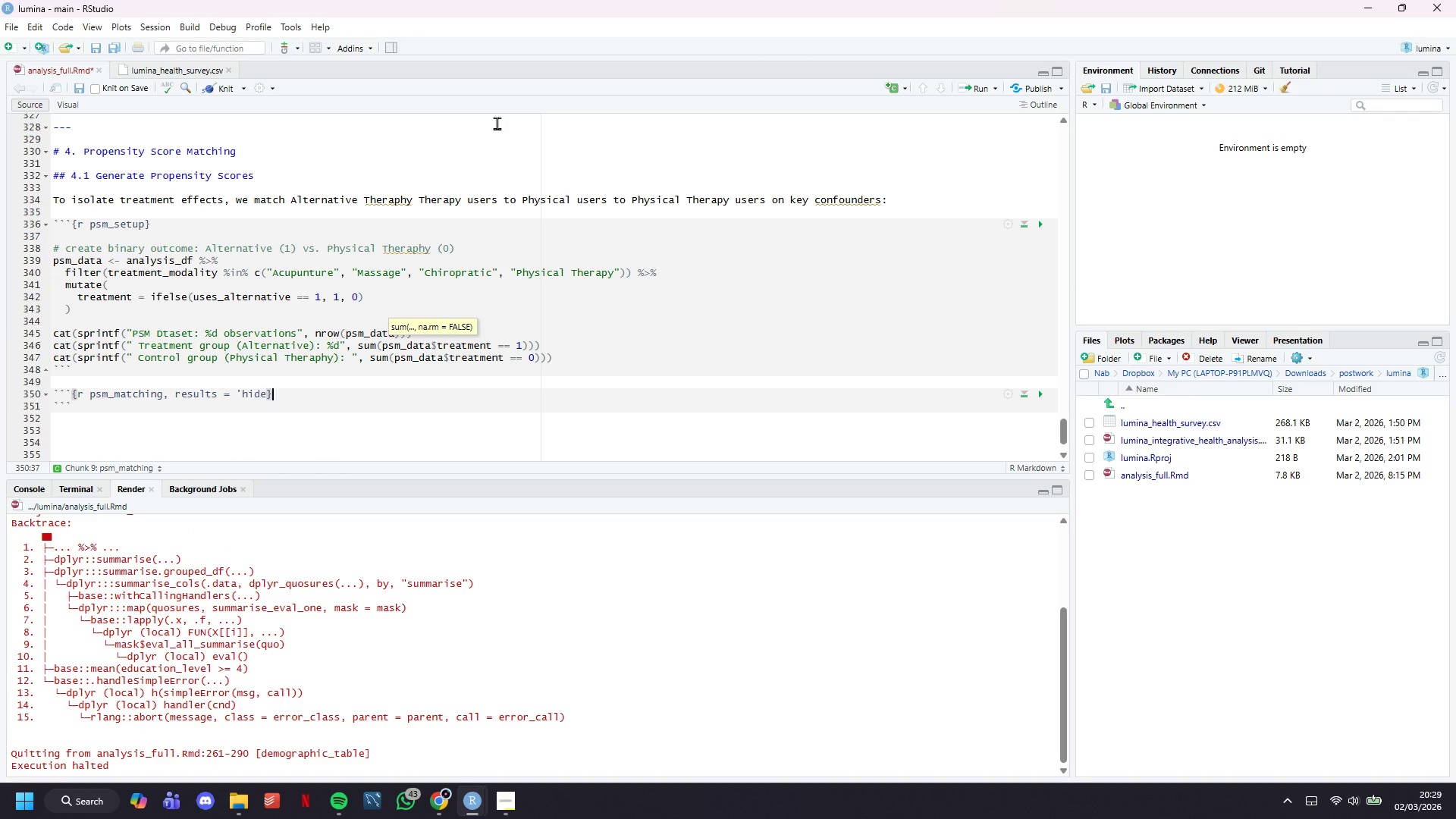 
key(ArrowRight)
 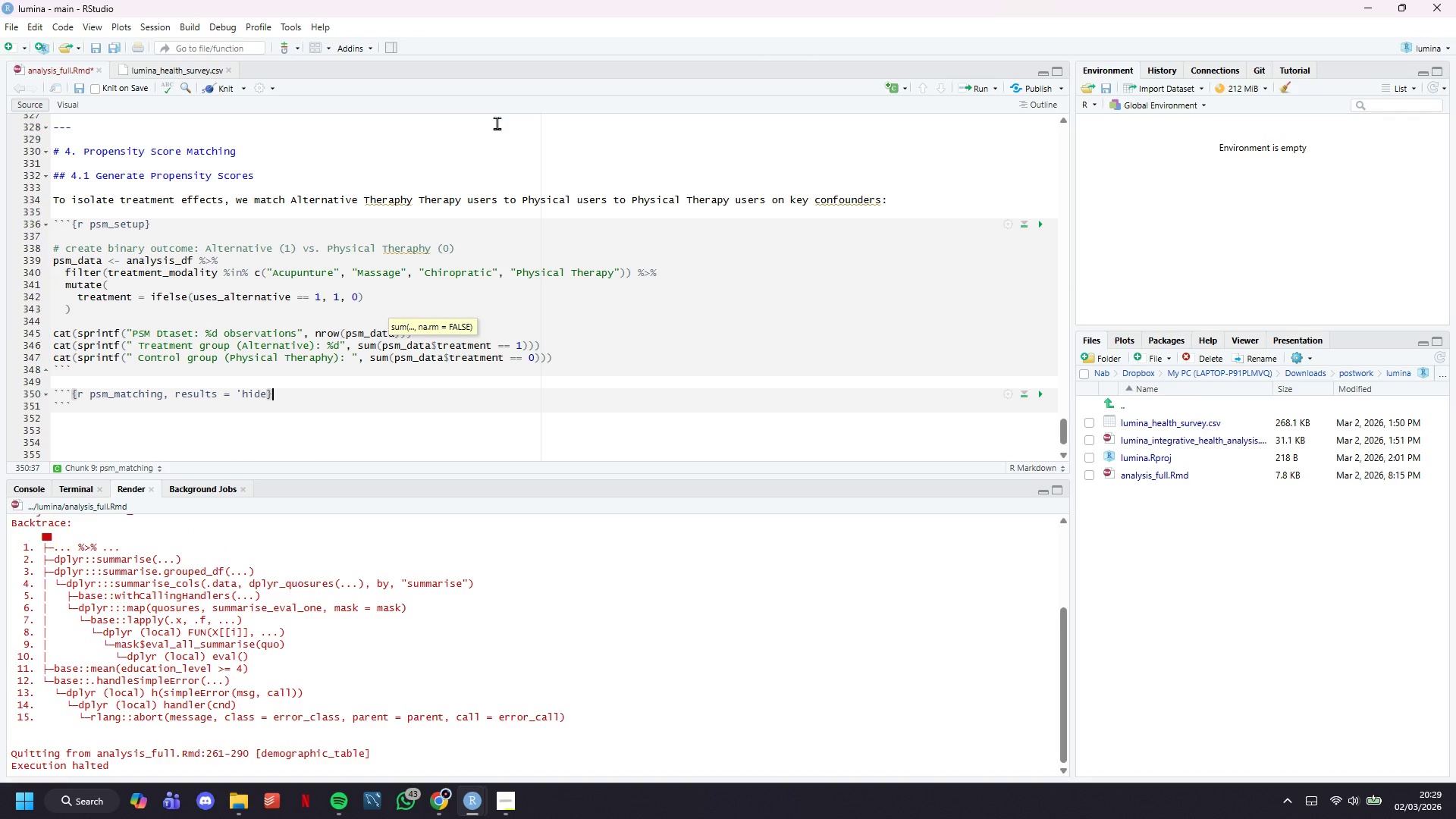 
key(ArrowLeft)
 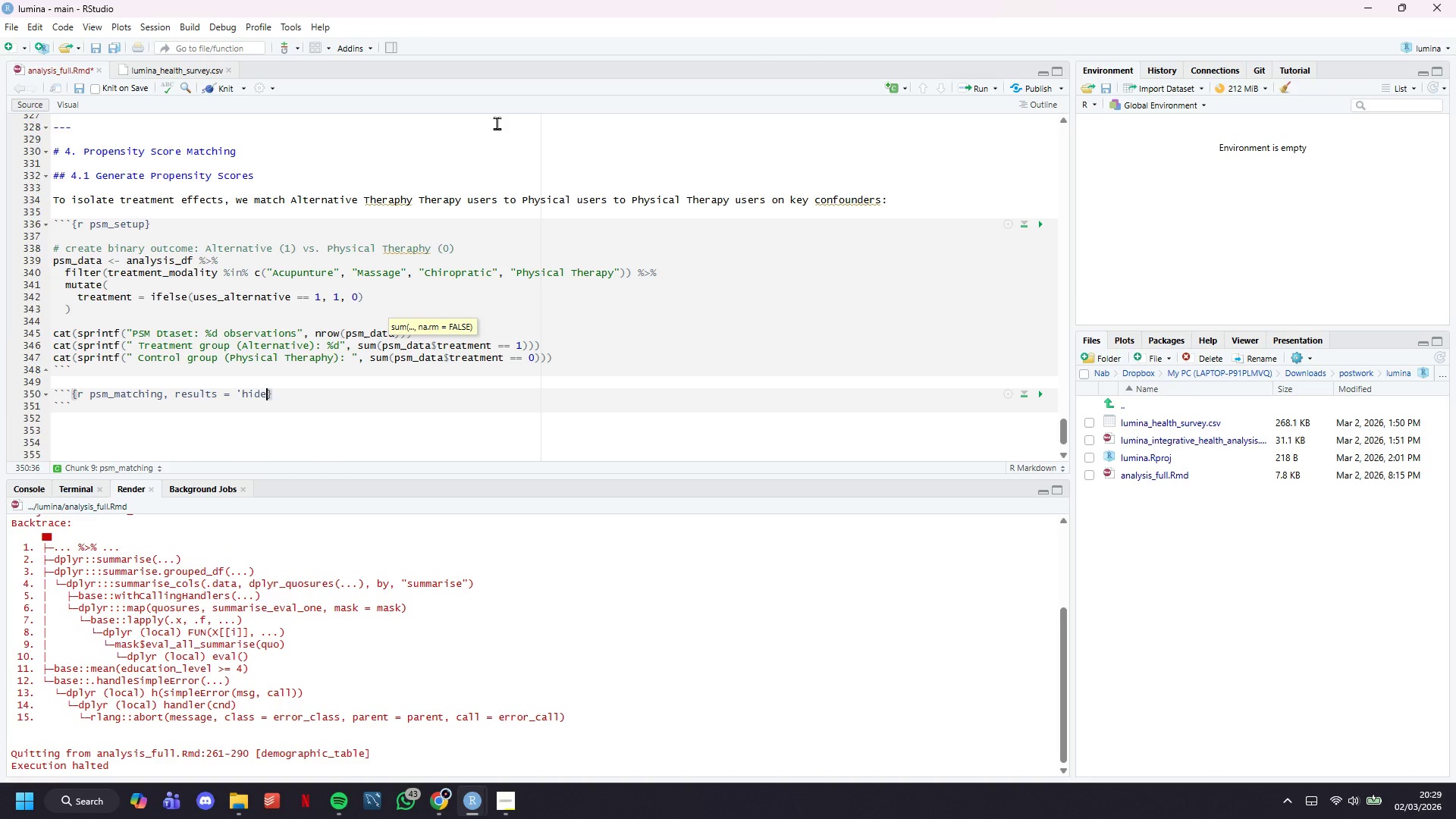 
key(Quote)
 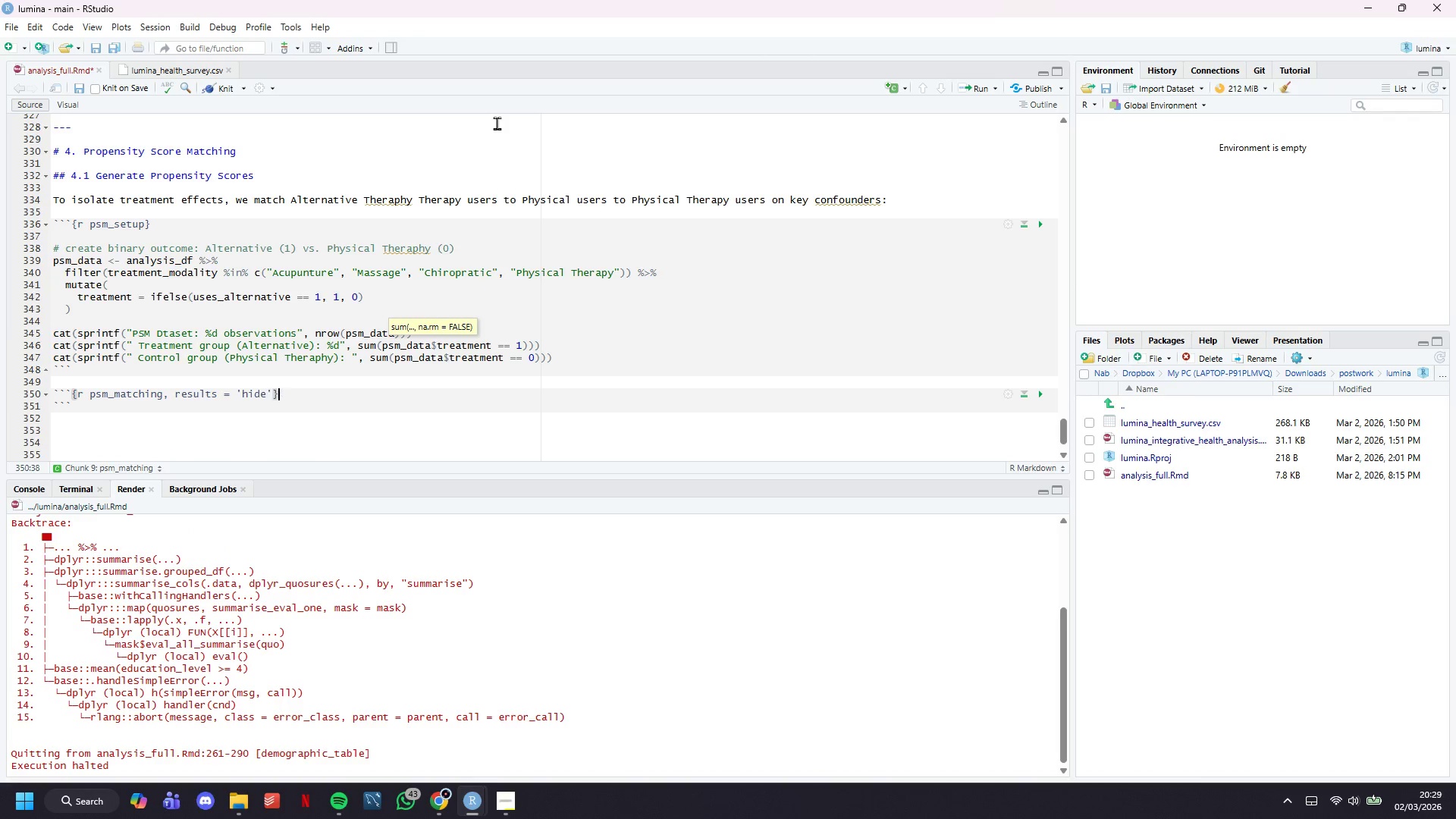 
key(ArrowRight)
 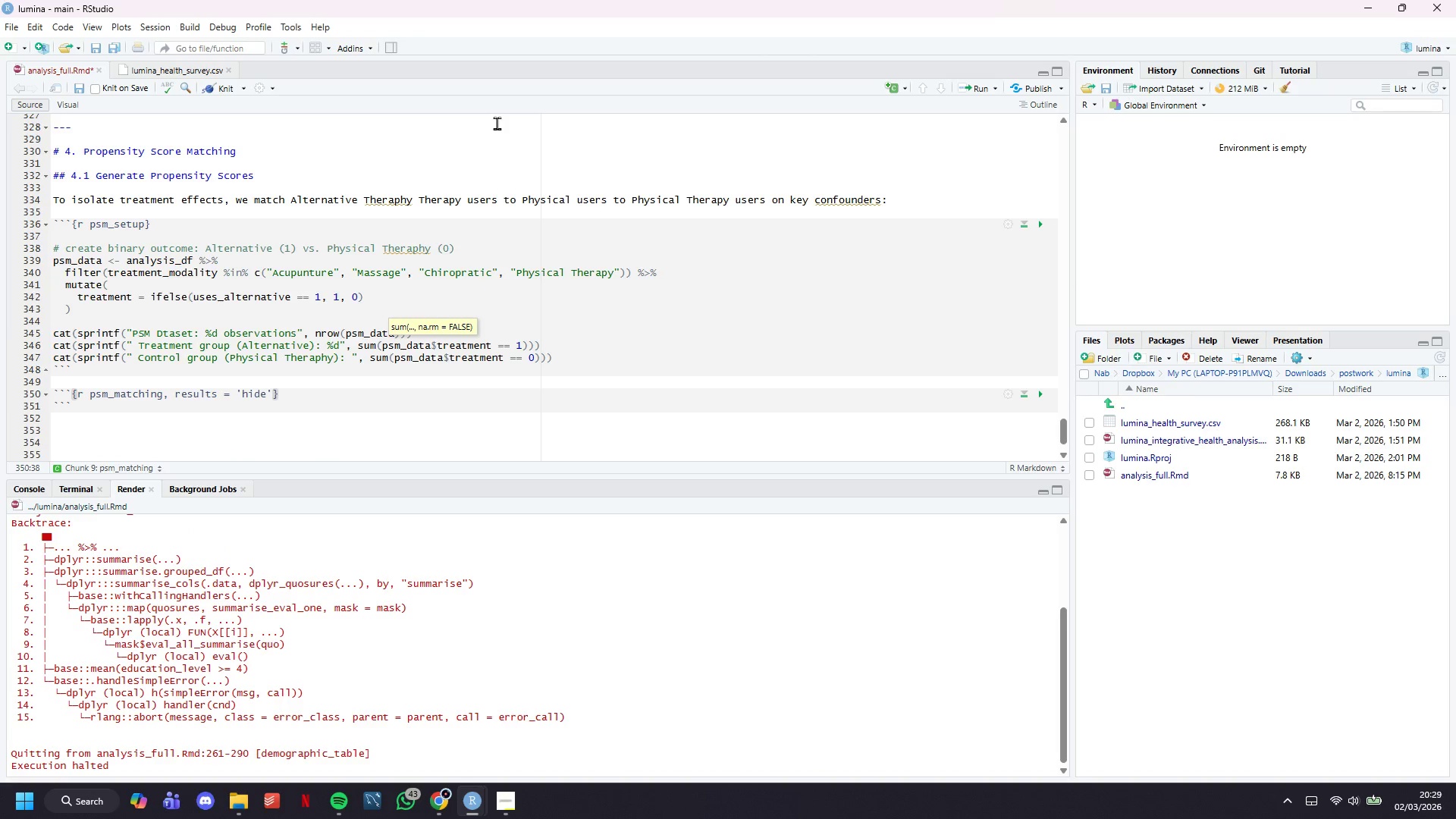 
key(Enter)
 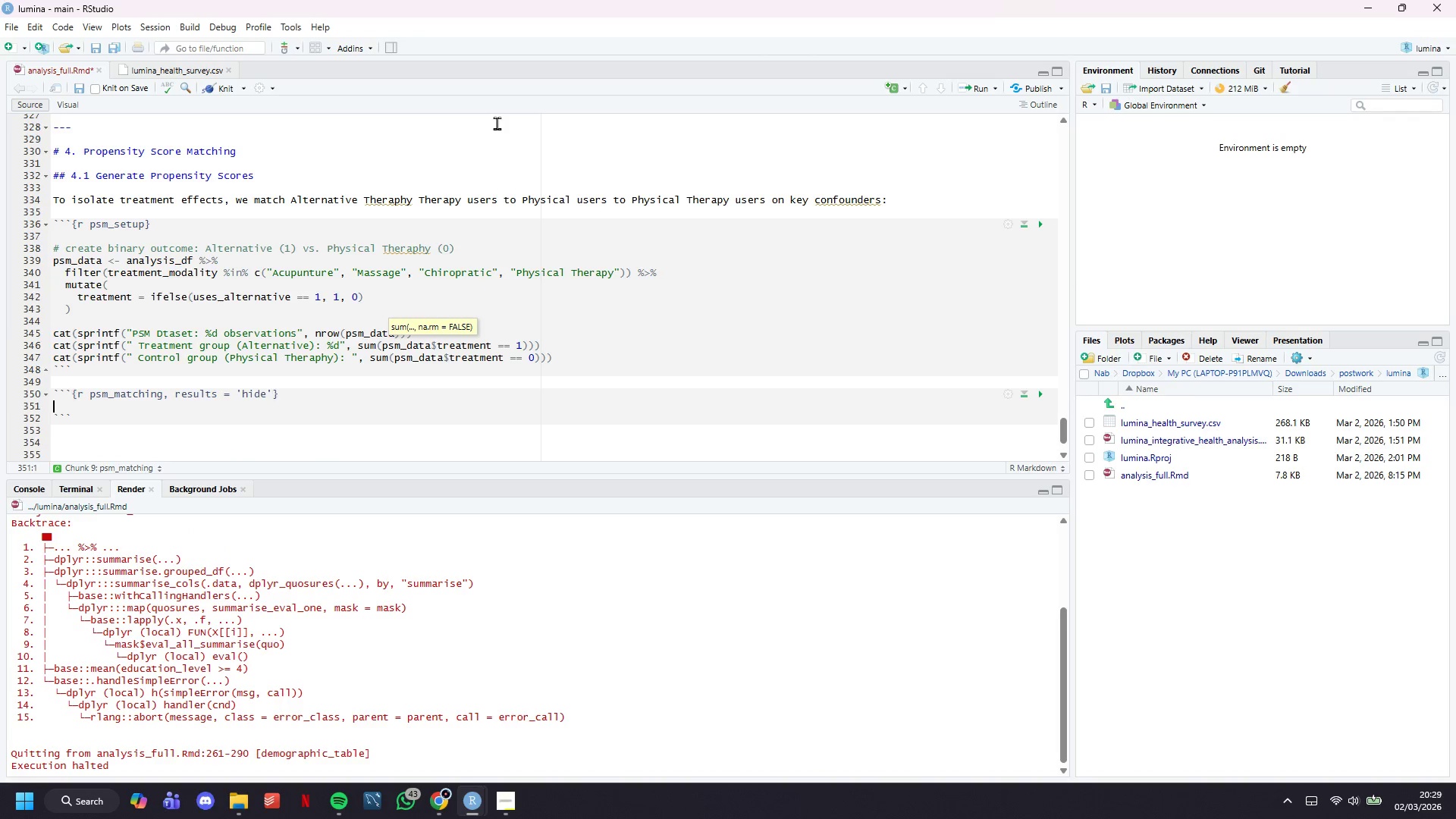 
key(Enter)
 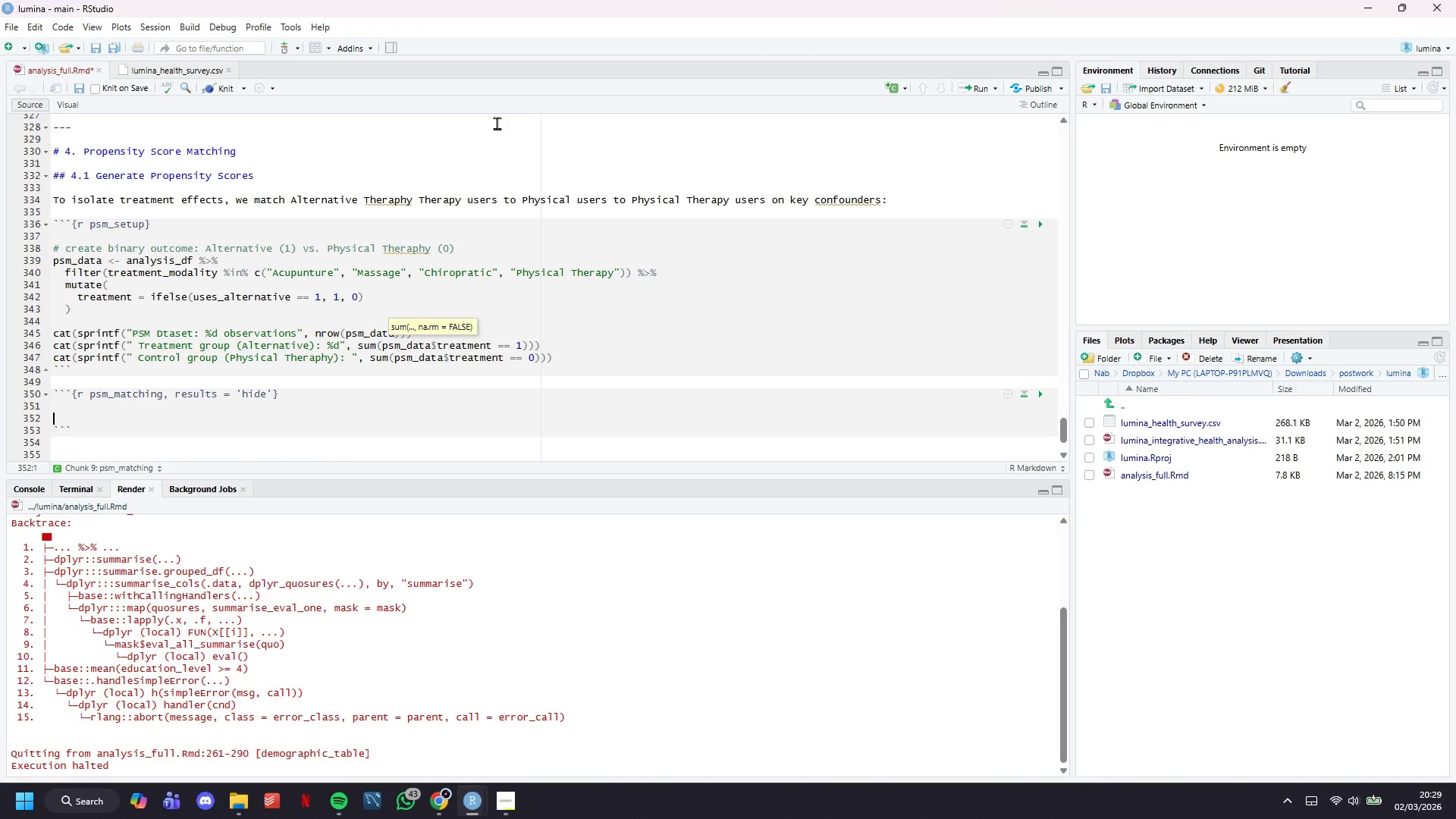 
type(# Fit propenso)
key(Backspace)
type(ity score model)
 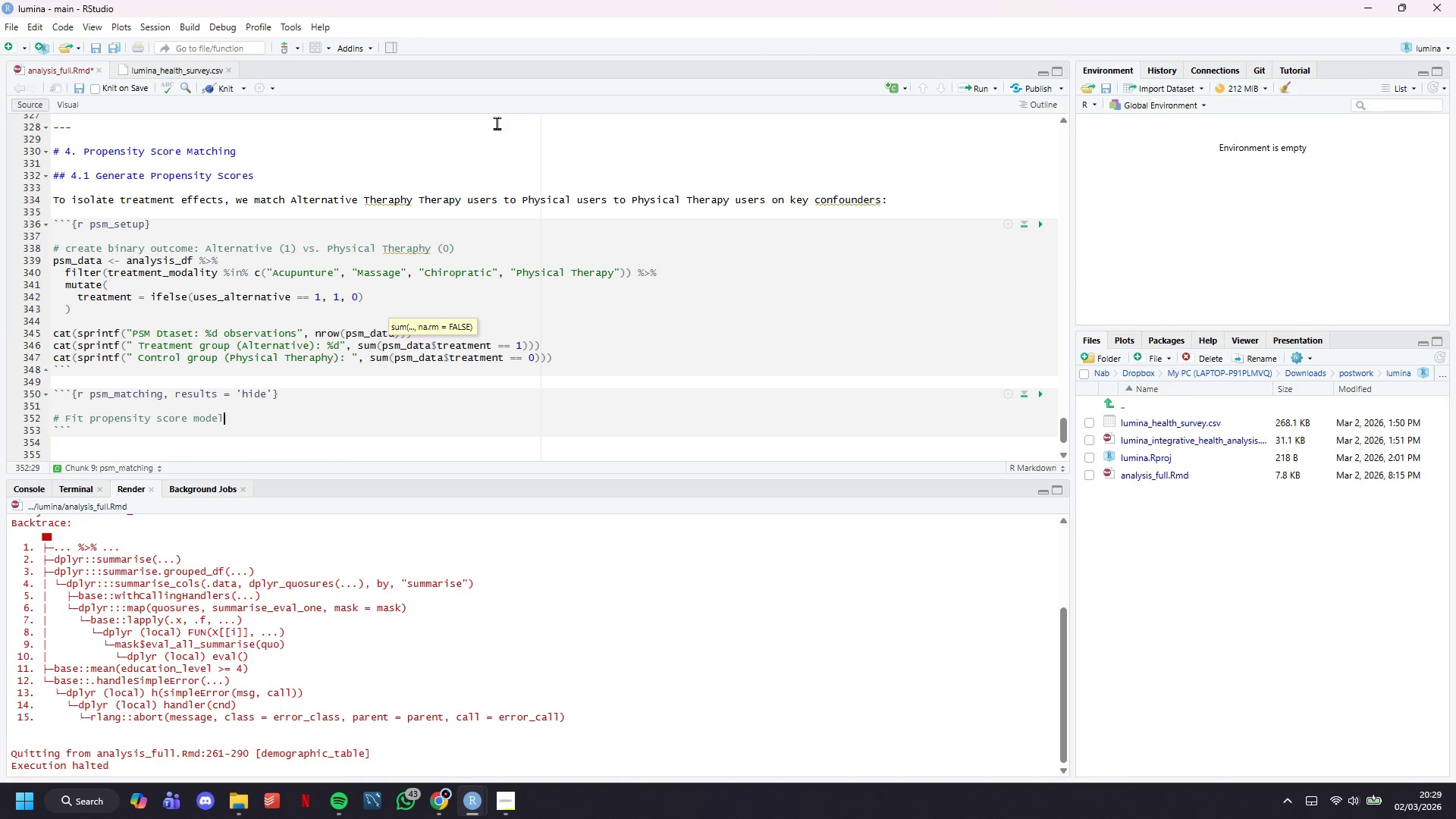 
key(Enter)
 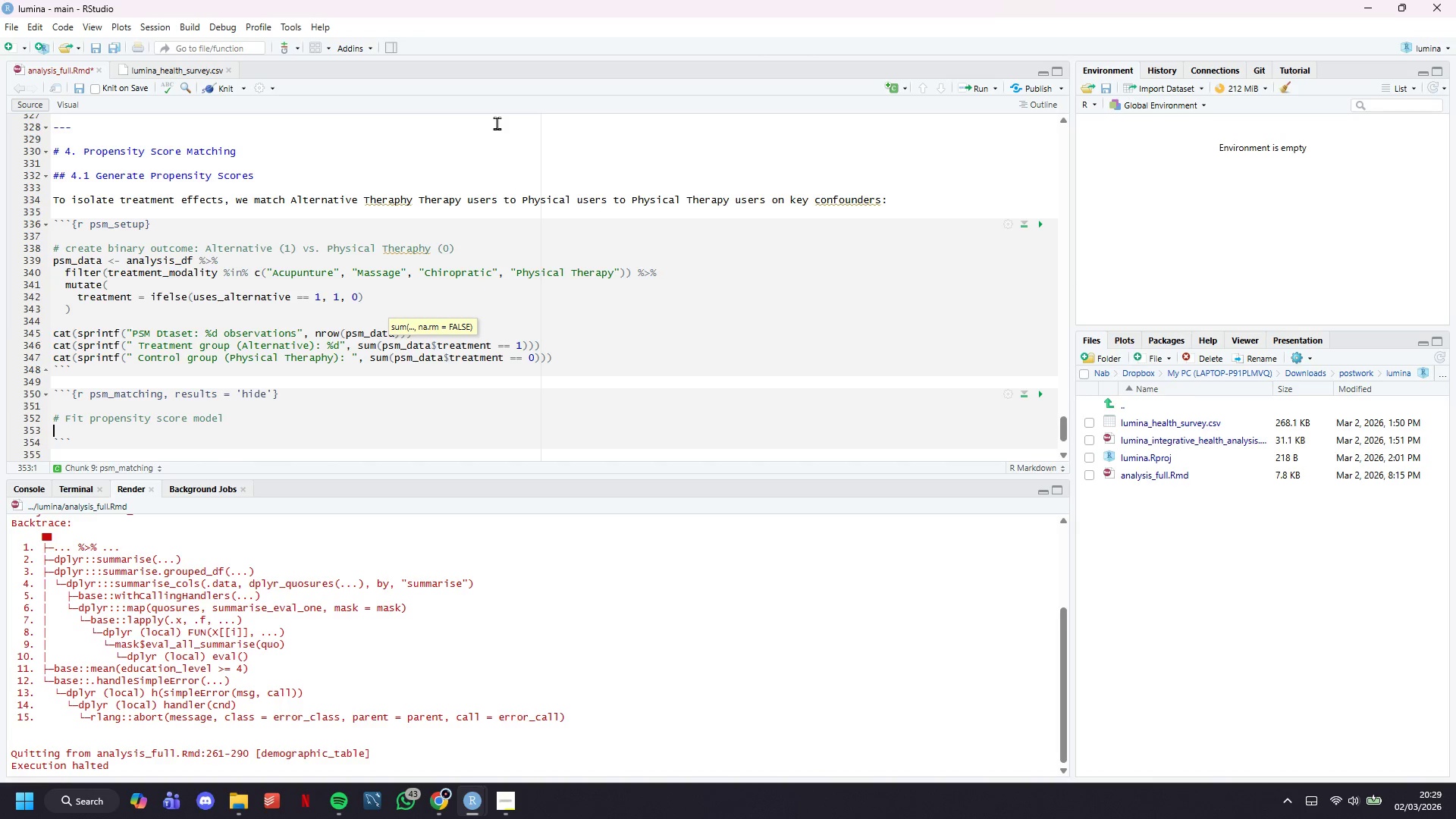 
key(Enter)
 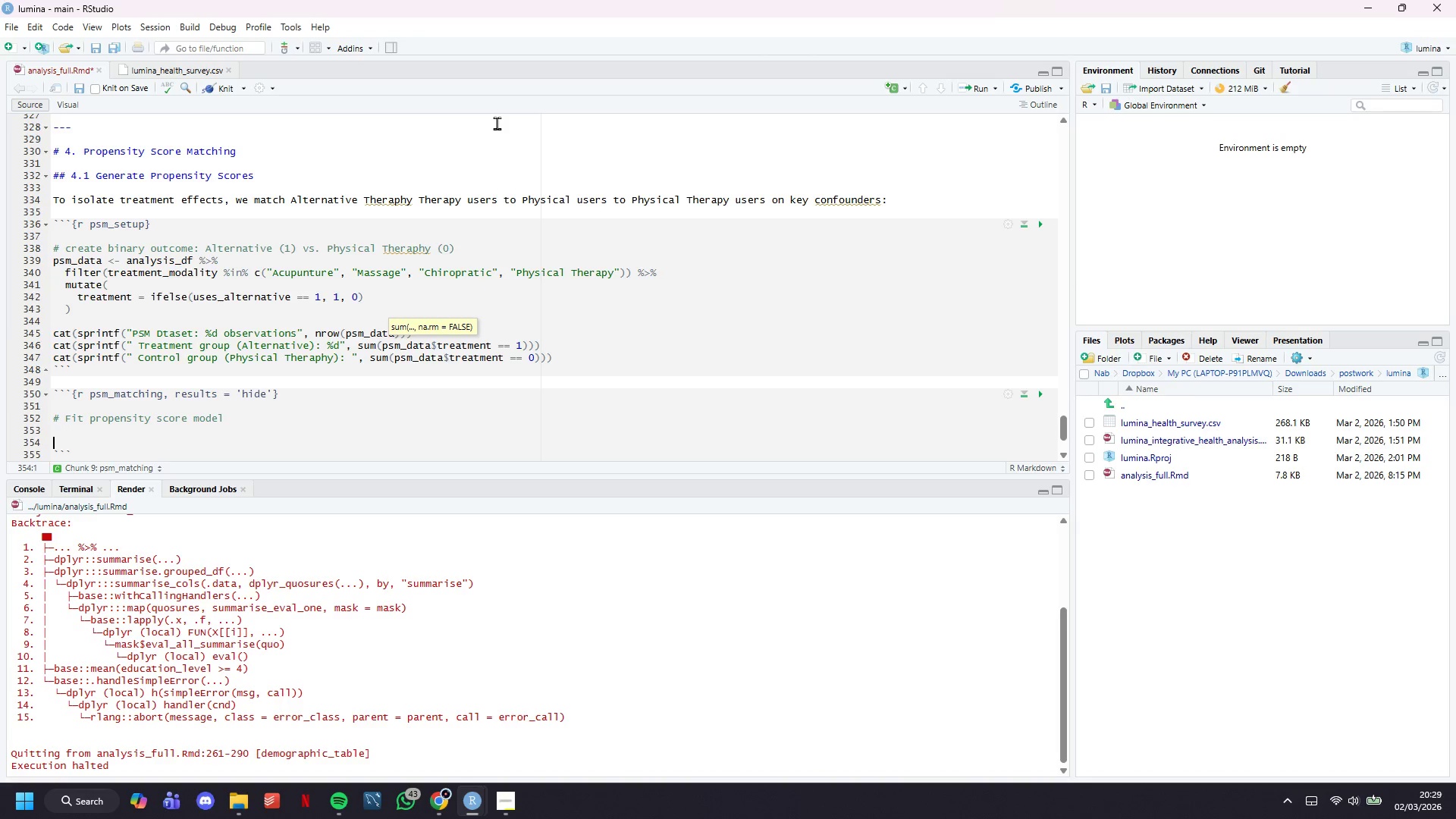 
key(Enter)
 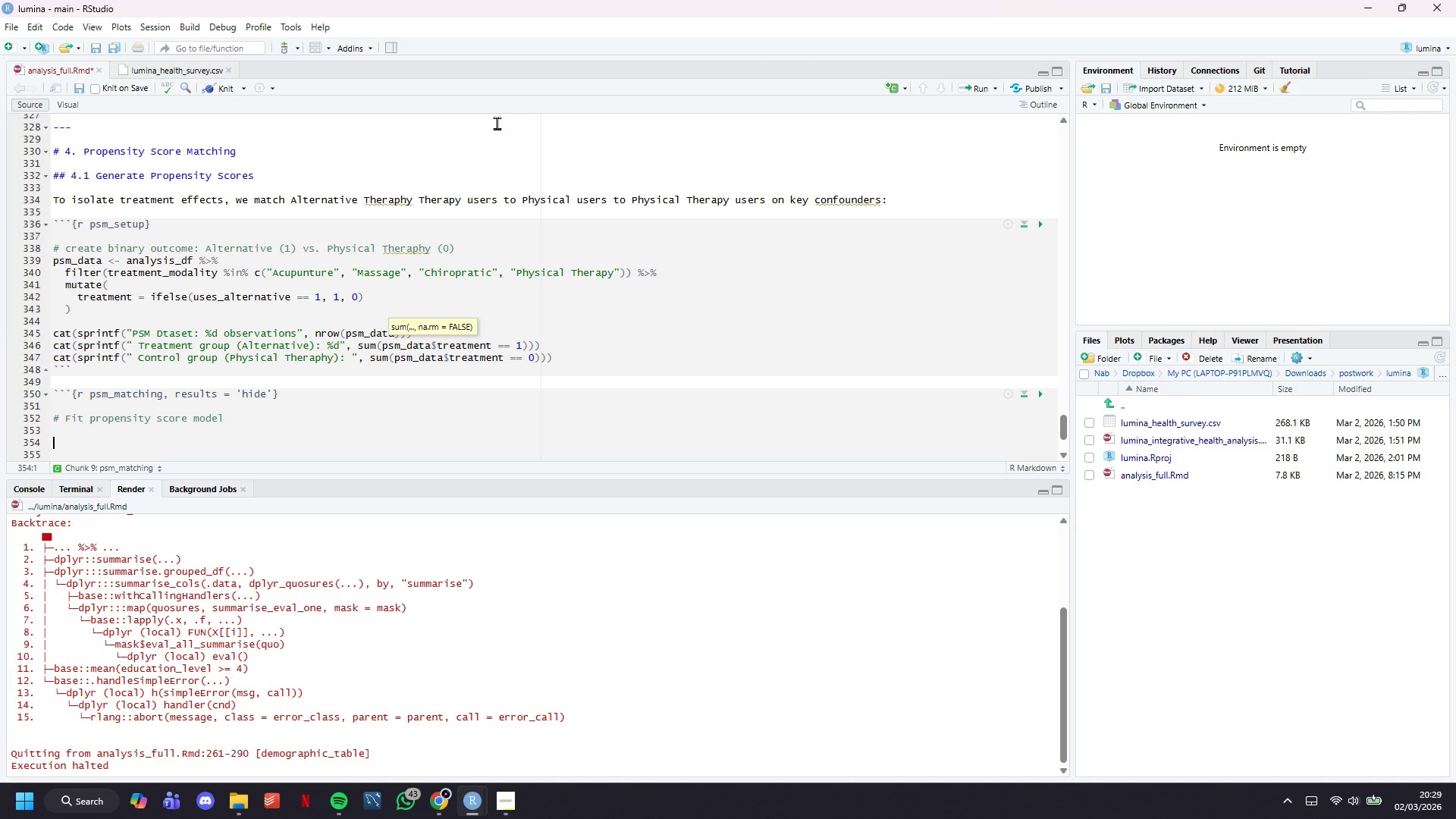 
key(ArrowUp)
 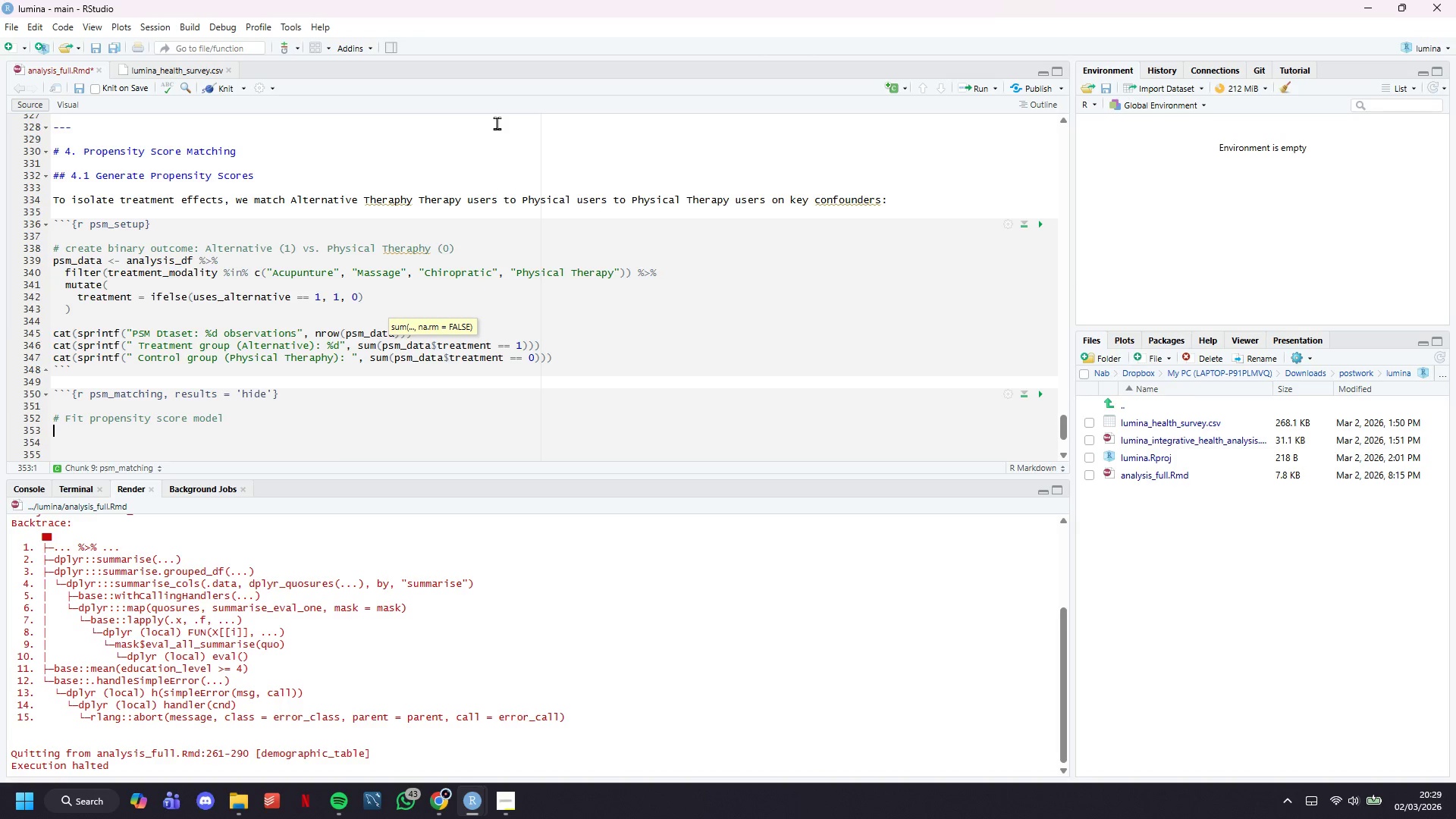 
key(ArrowUp)
 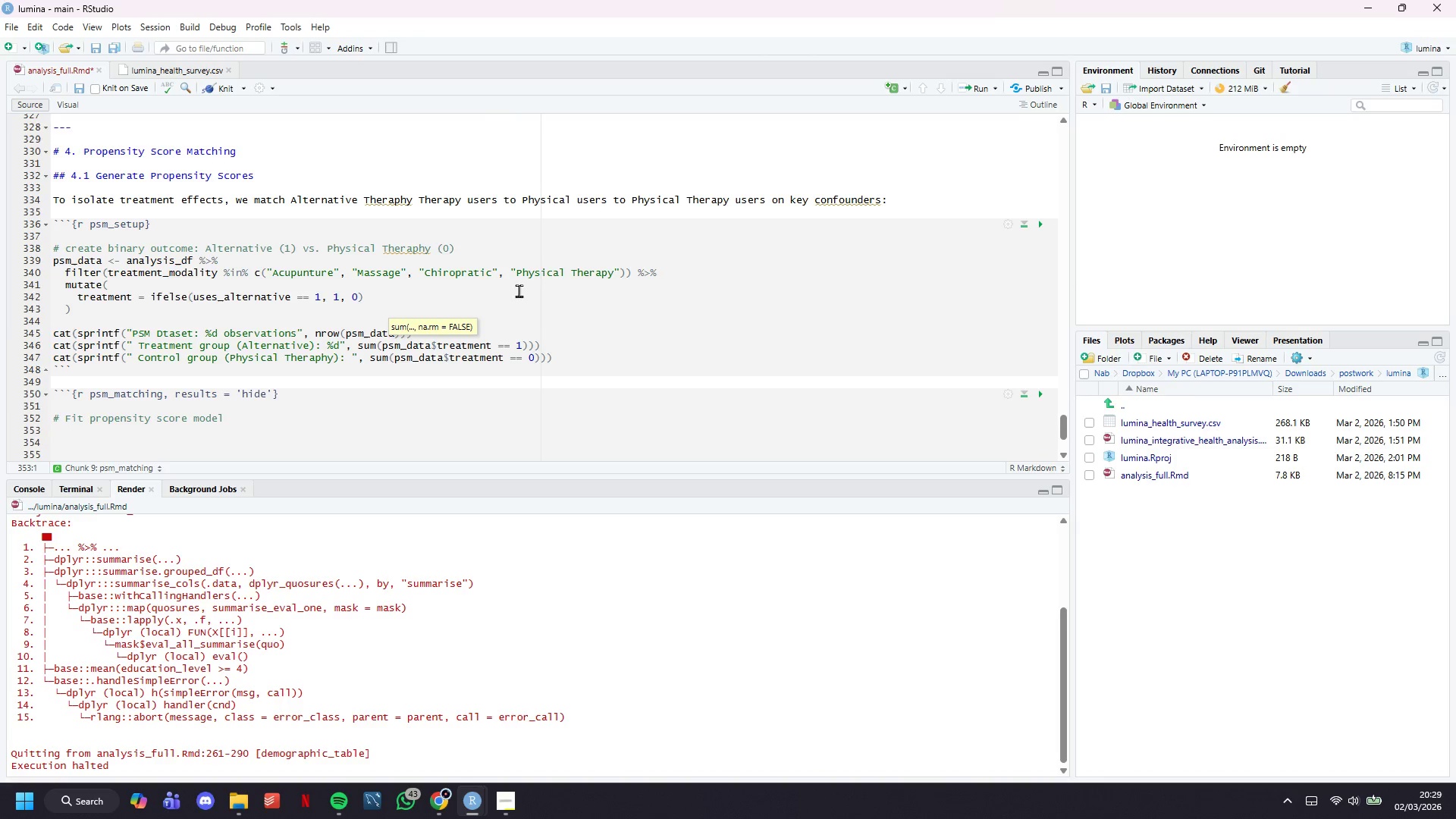 
scroll: coordinate [527, 317], scroll_direction: down, amount: 3.0
 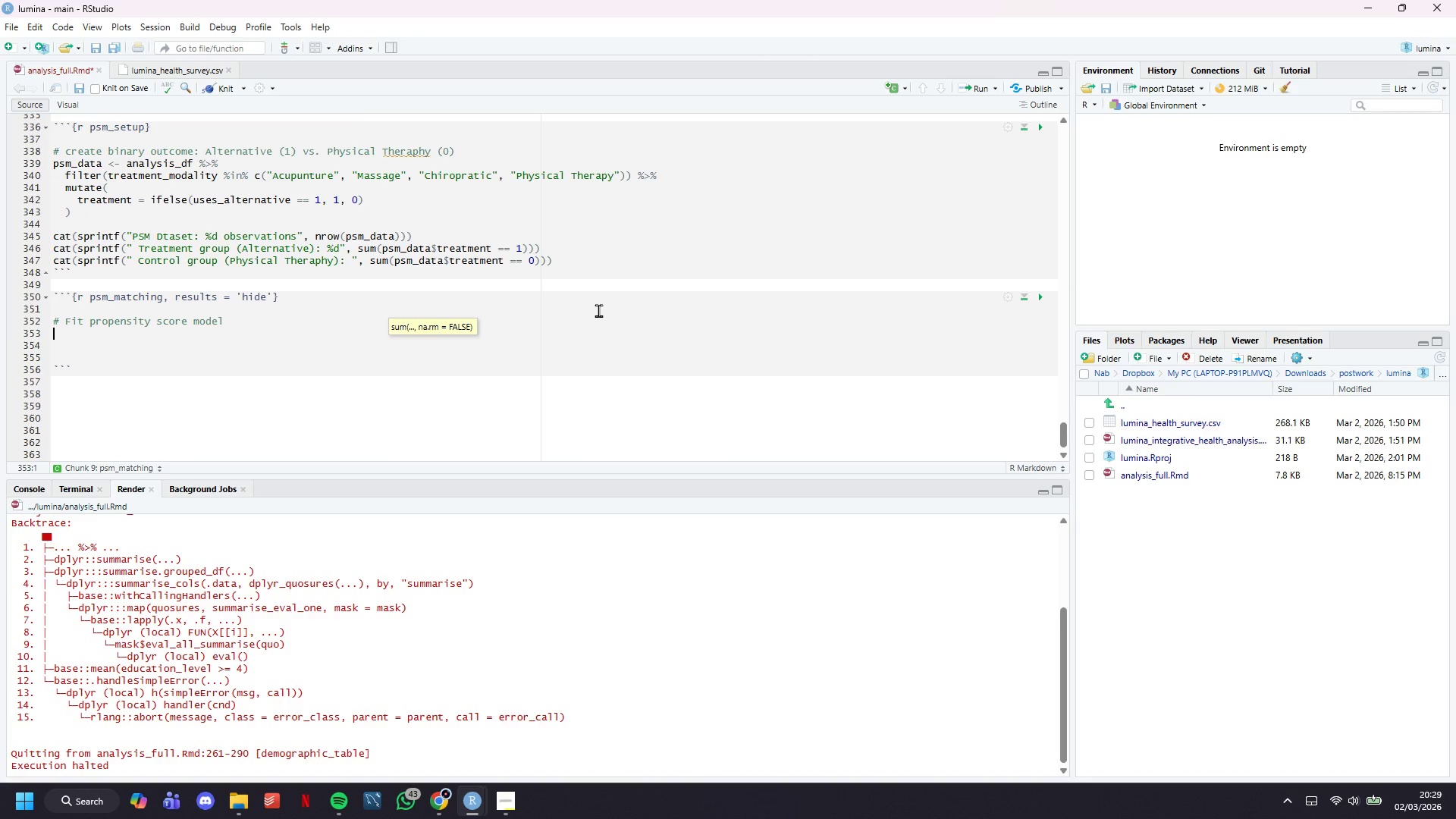 
type(psm_model <- mathc)
key(Backspace)
key(Backspace)
type(t)
key(Backspace)
type(chit()
 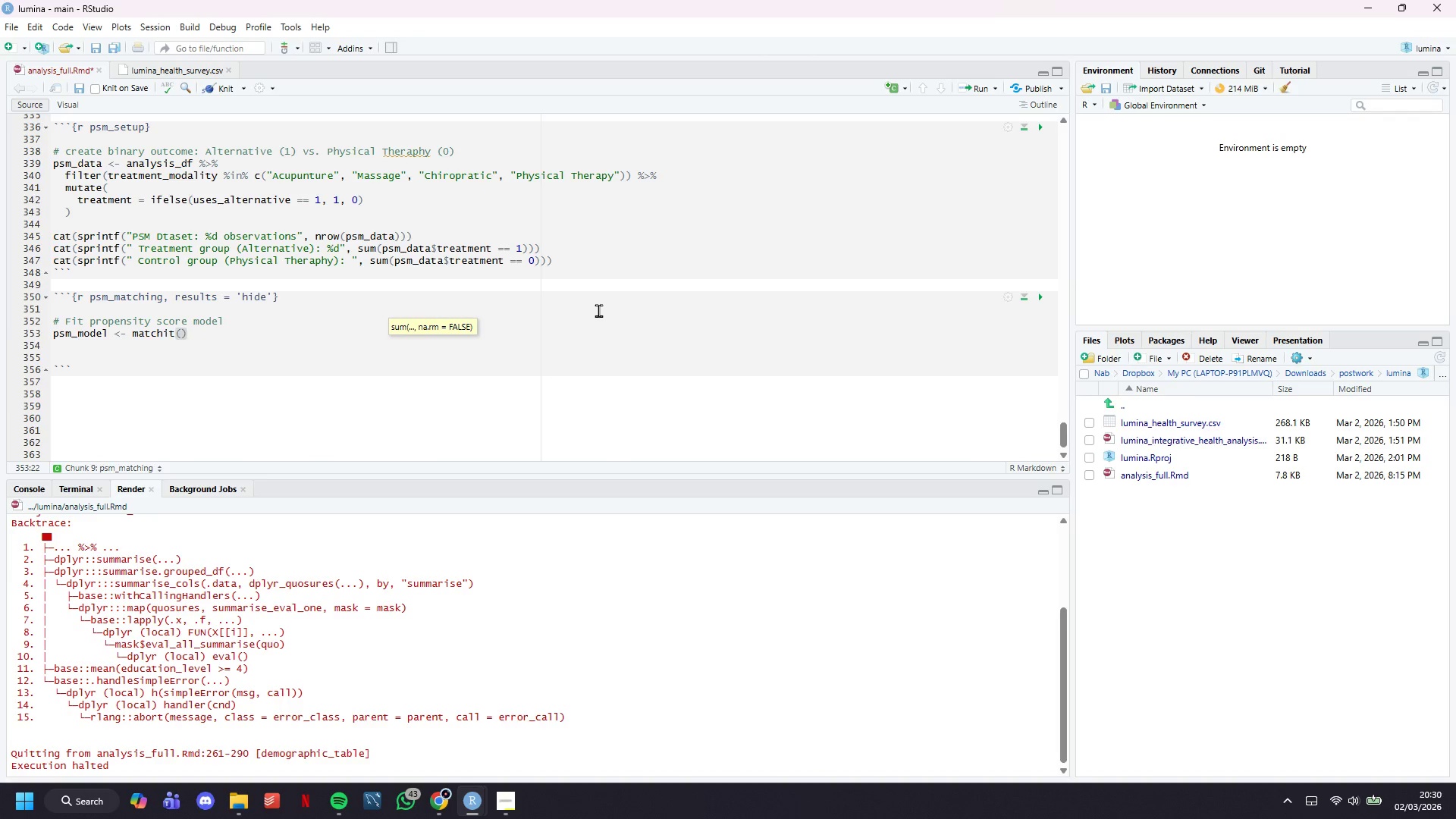 
key(Enter)
 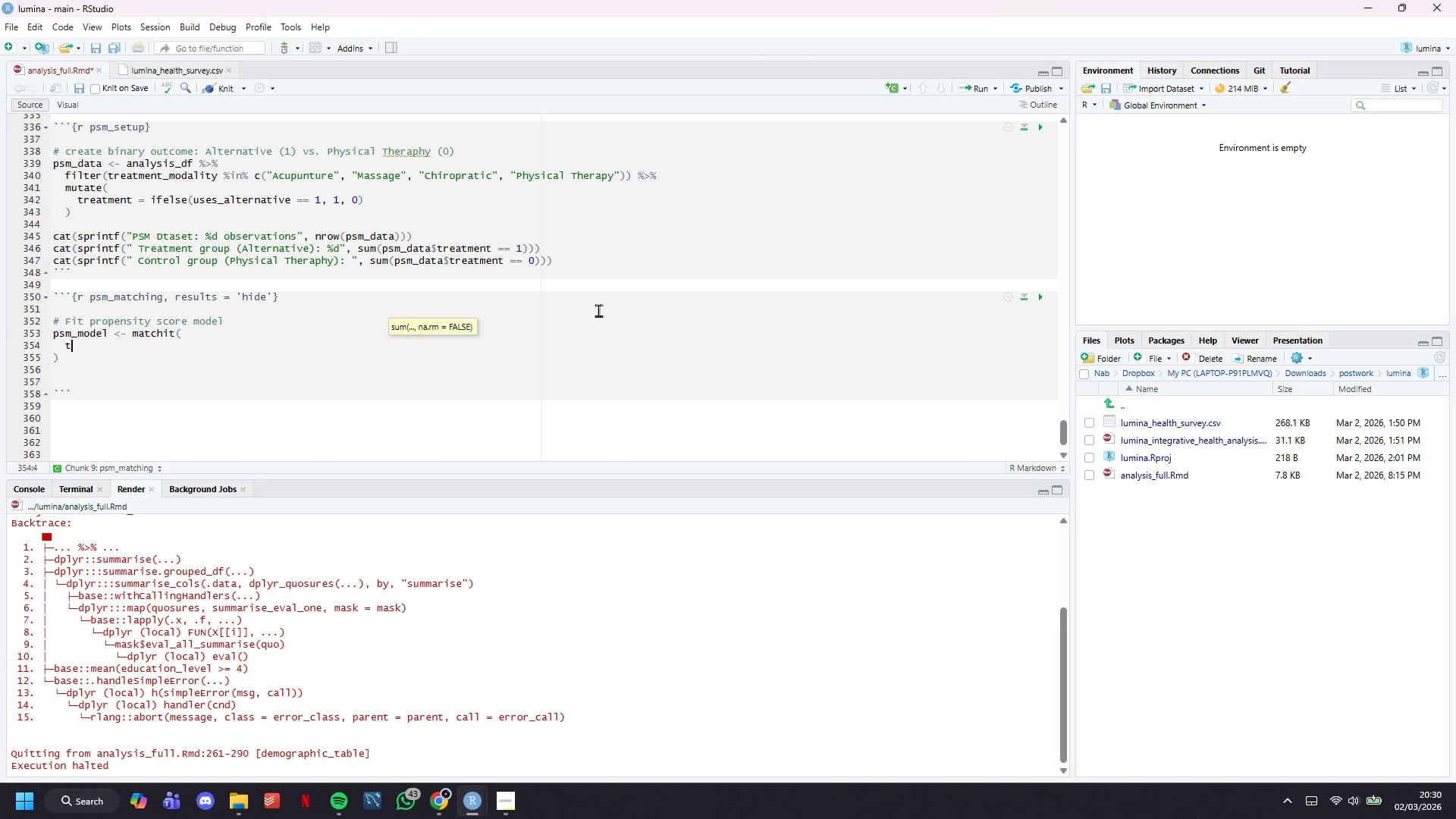 
type(treatment ~ age + sex + race_ethnicity )
 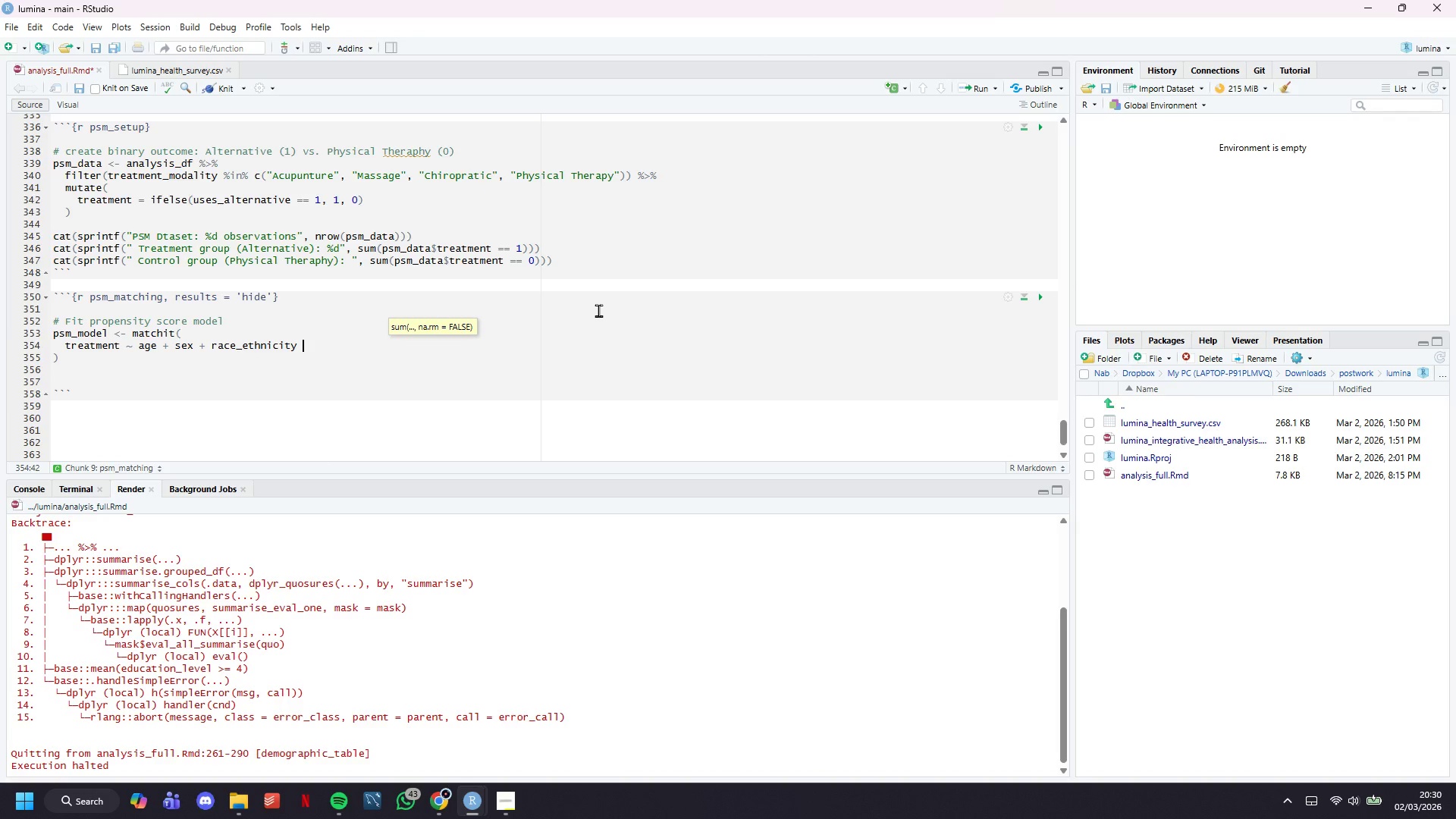 
wait(7.73)
 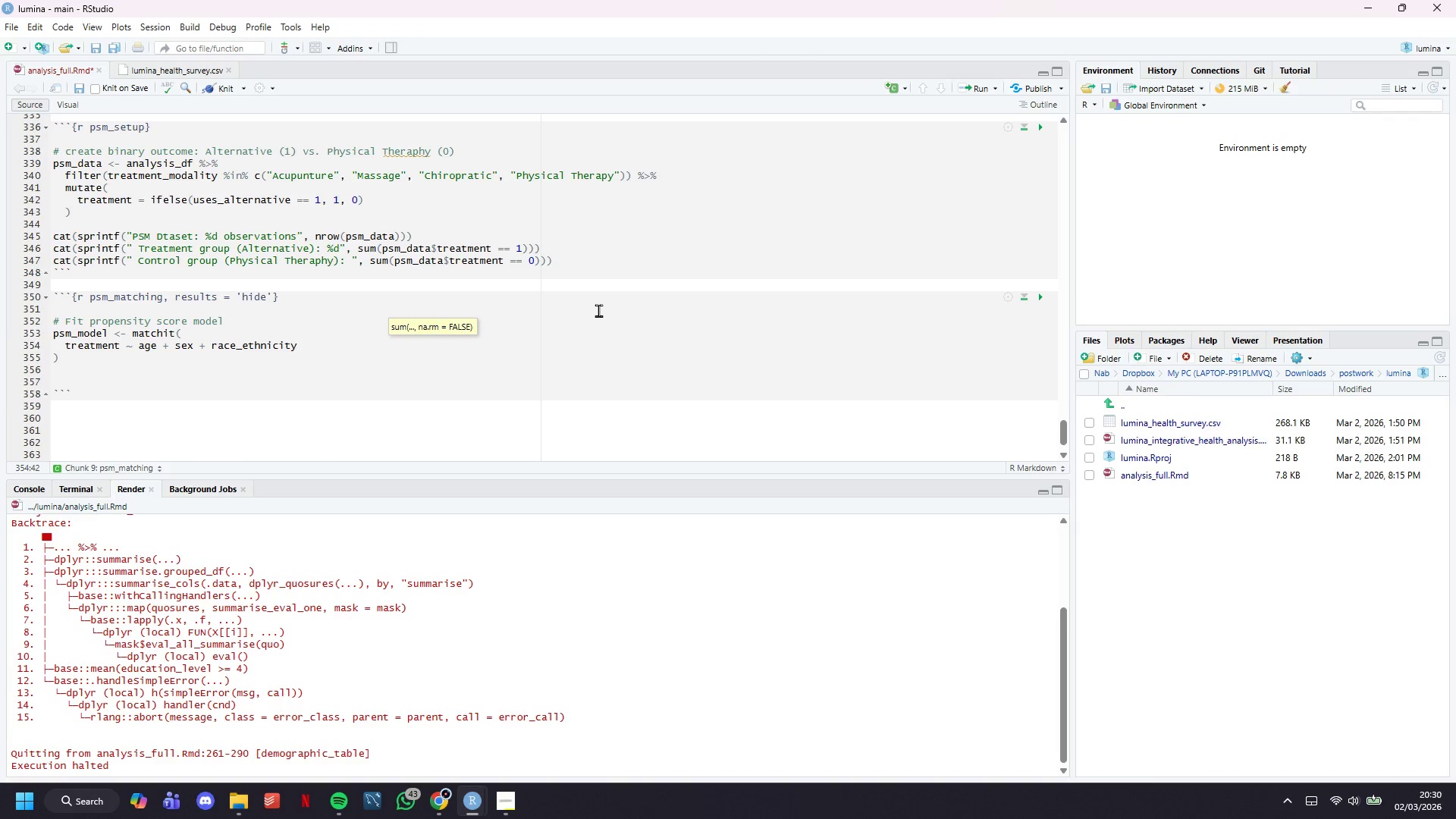 
key(ArrowLeft)
 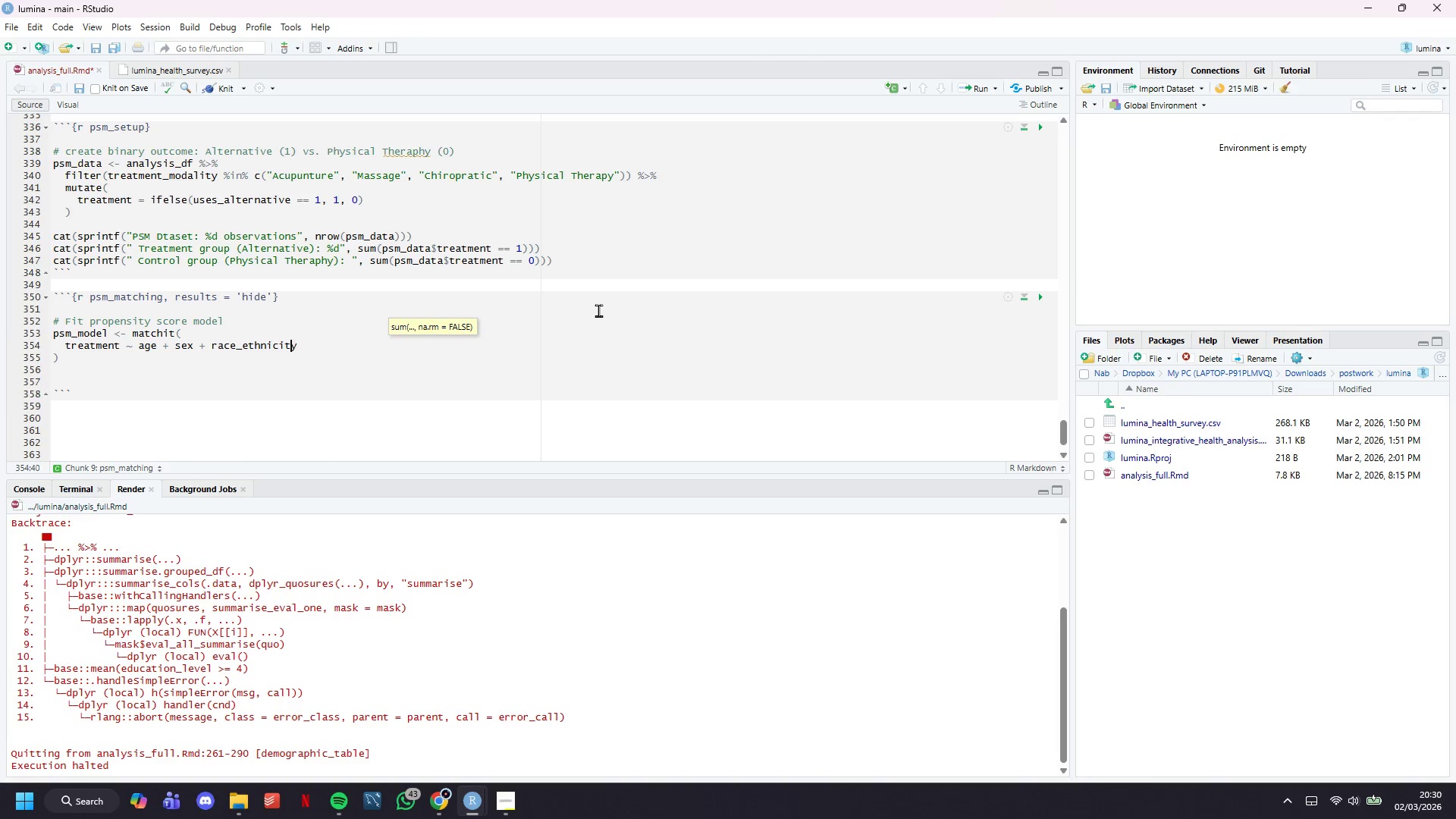 
key(ArrowLeft)
 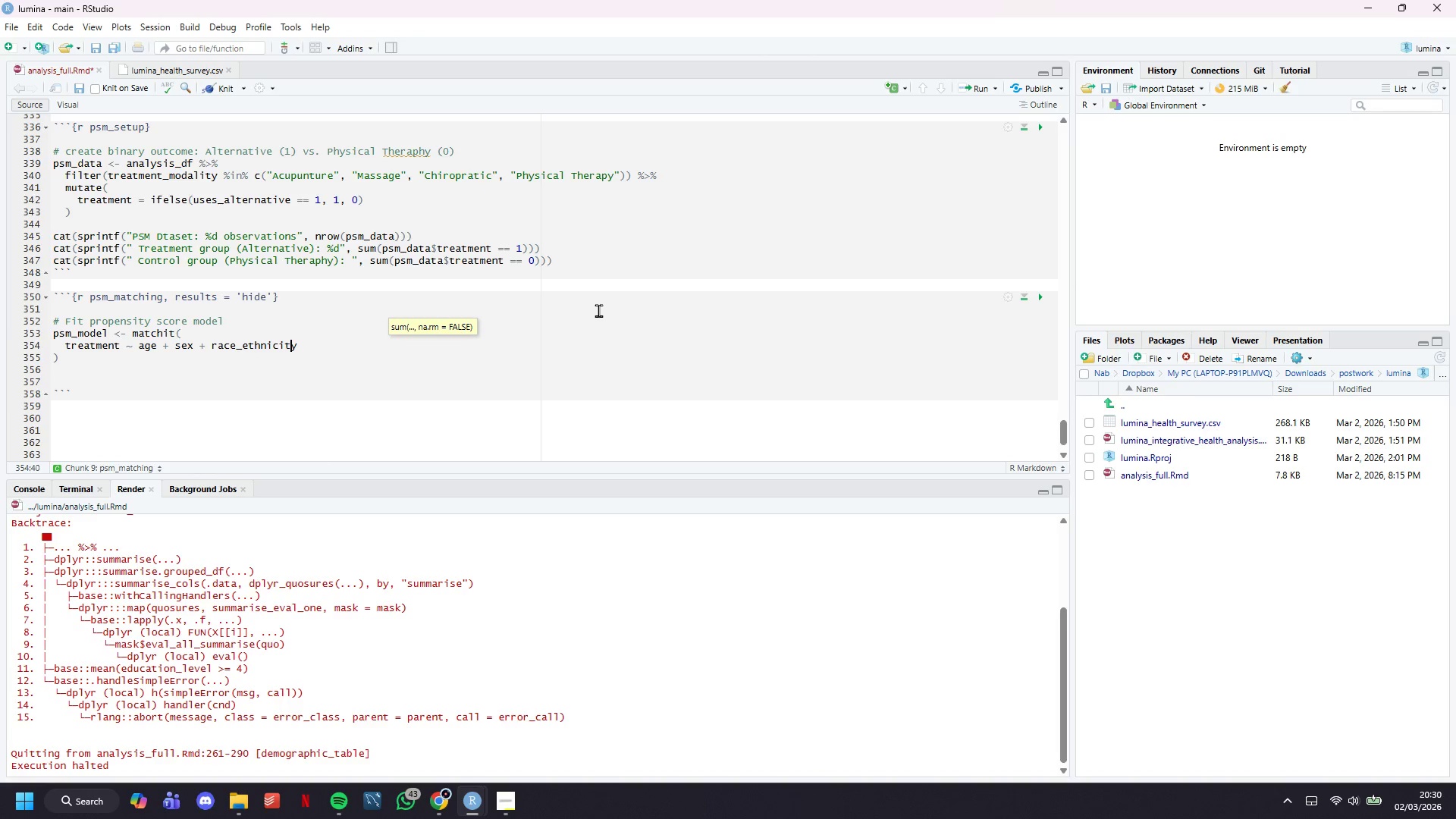 
key(ArrowLeft)
 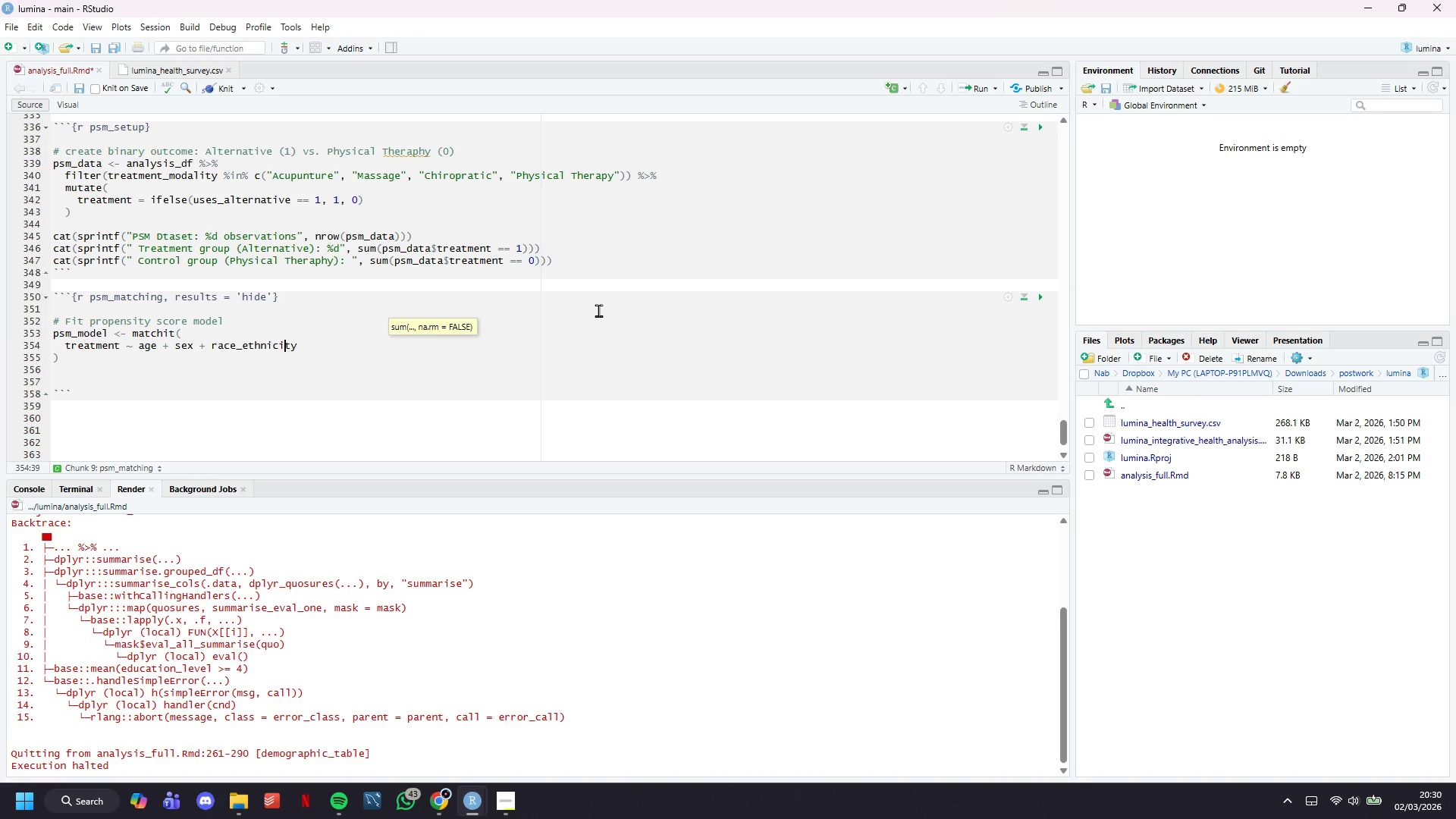 
key(ArrowLeft)
 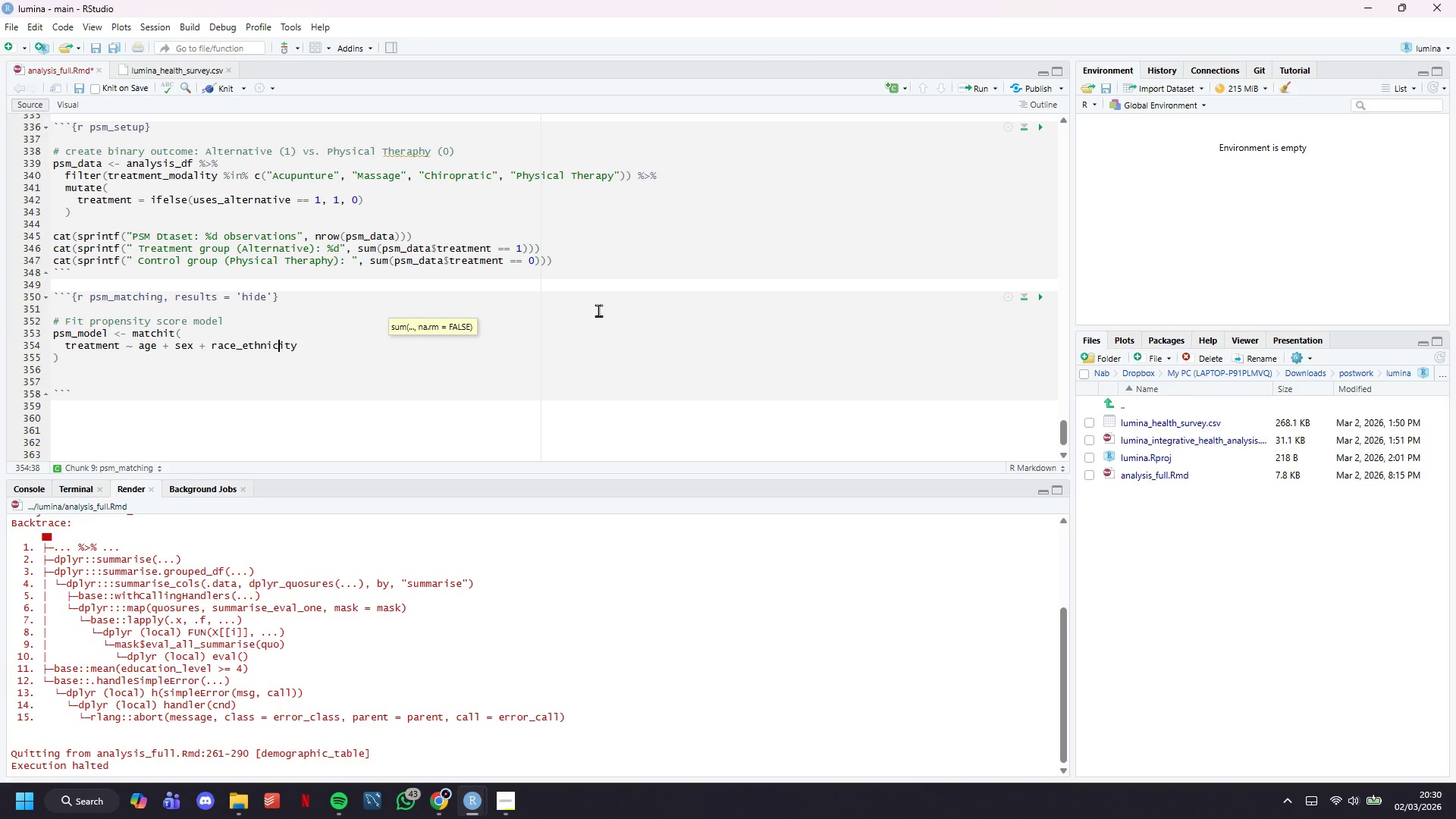 
key(ArrowLeft)
 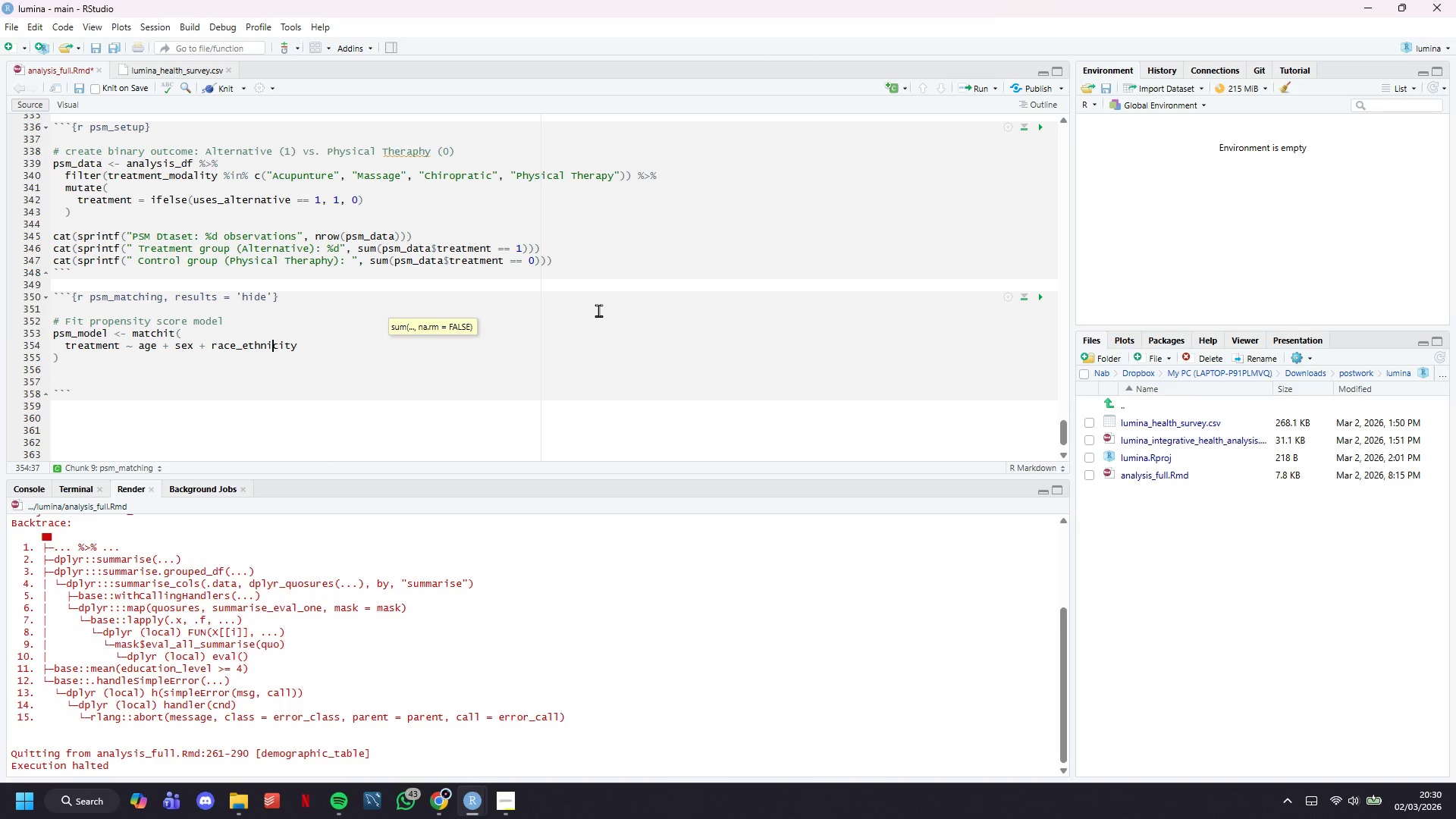 
key(ArrowRight)
 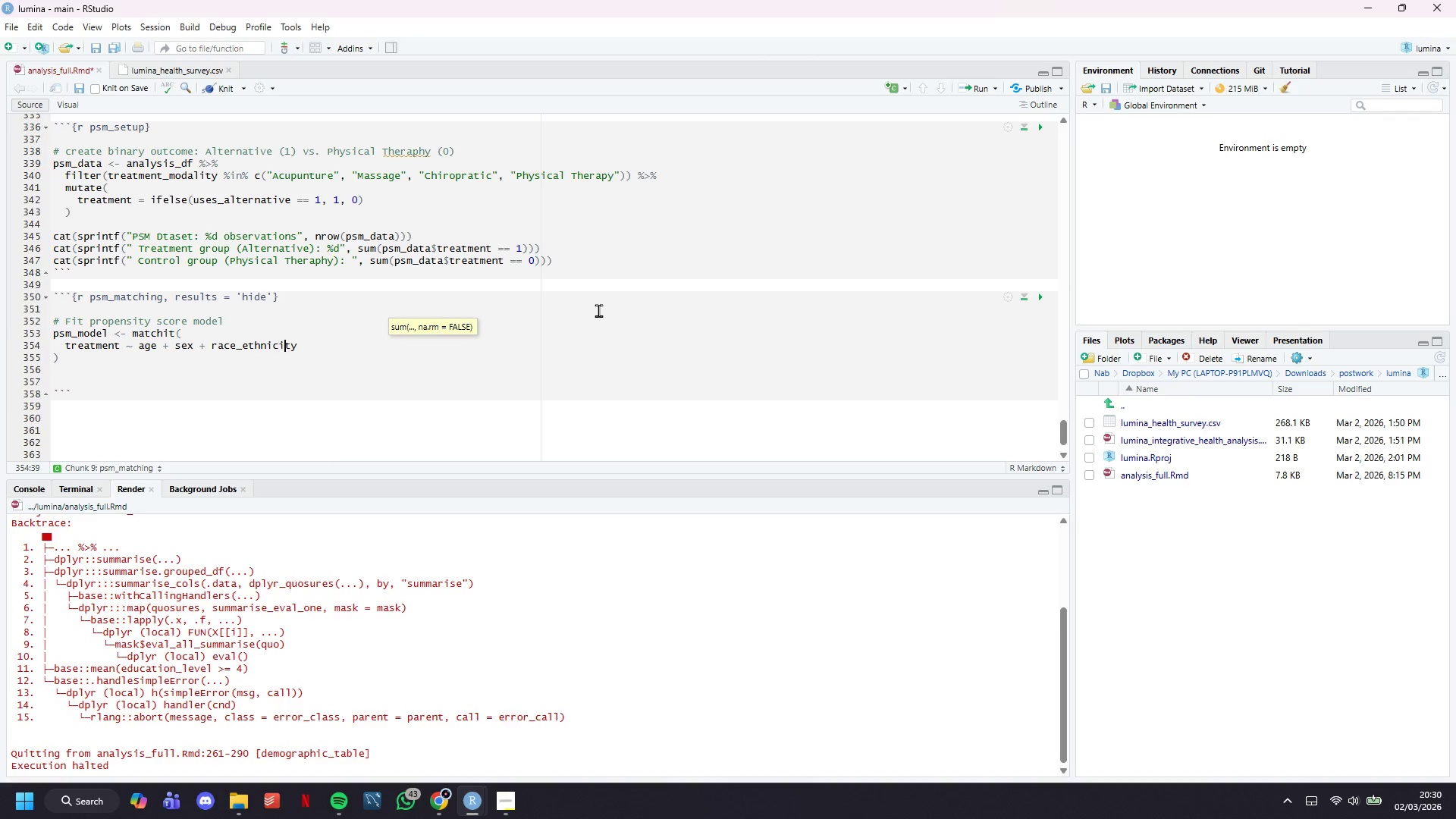 
key(ArrowRight)
 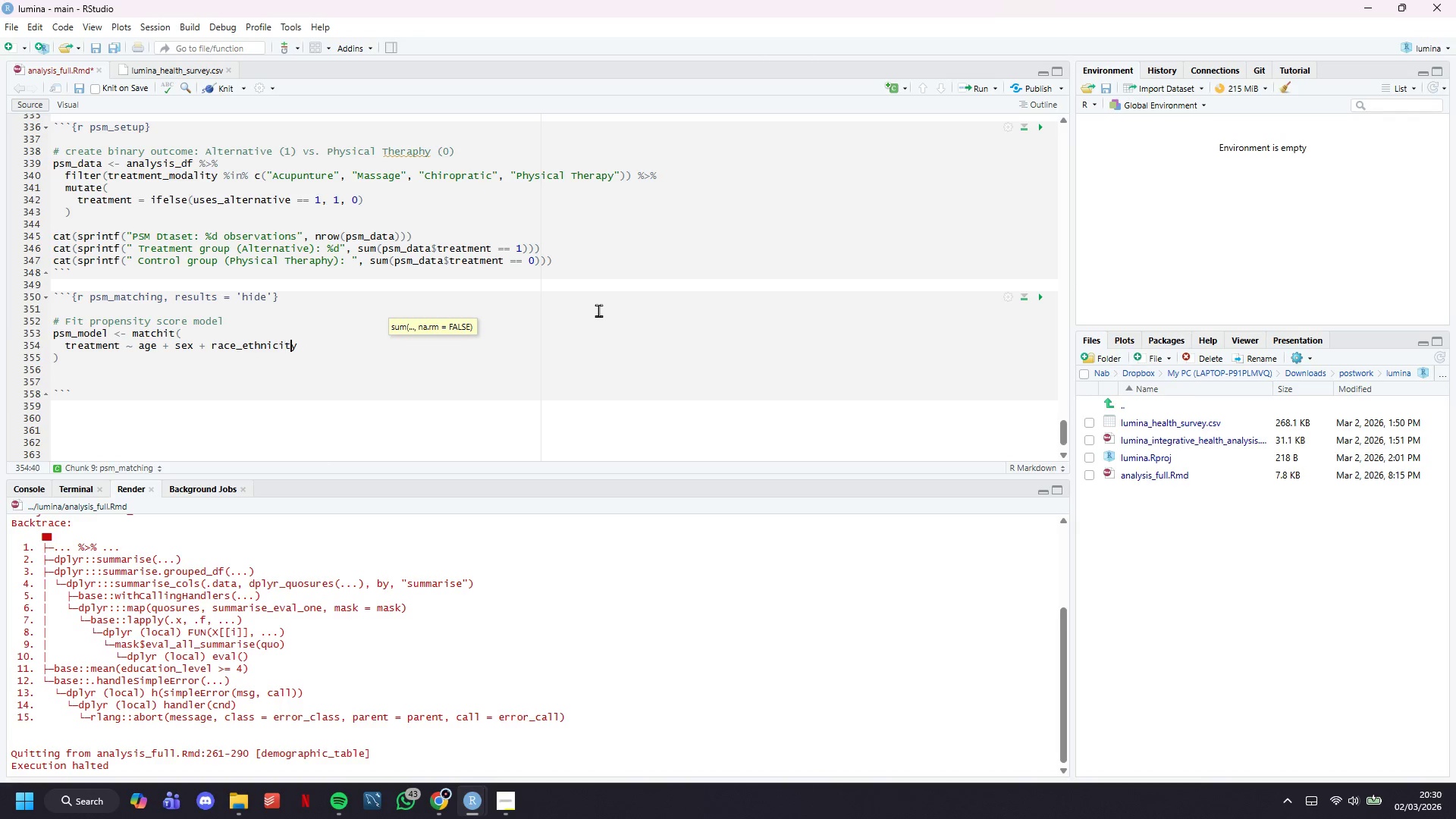 
key(ArrowRight)
 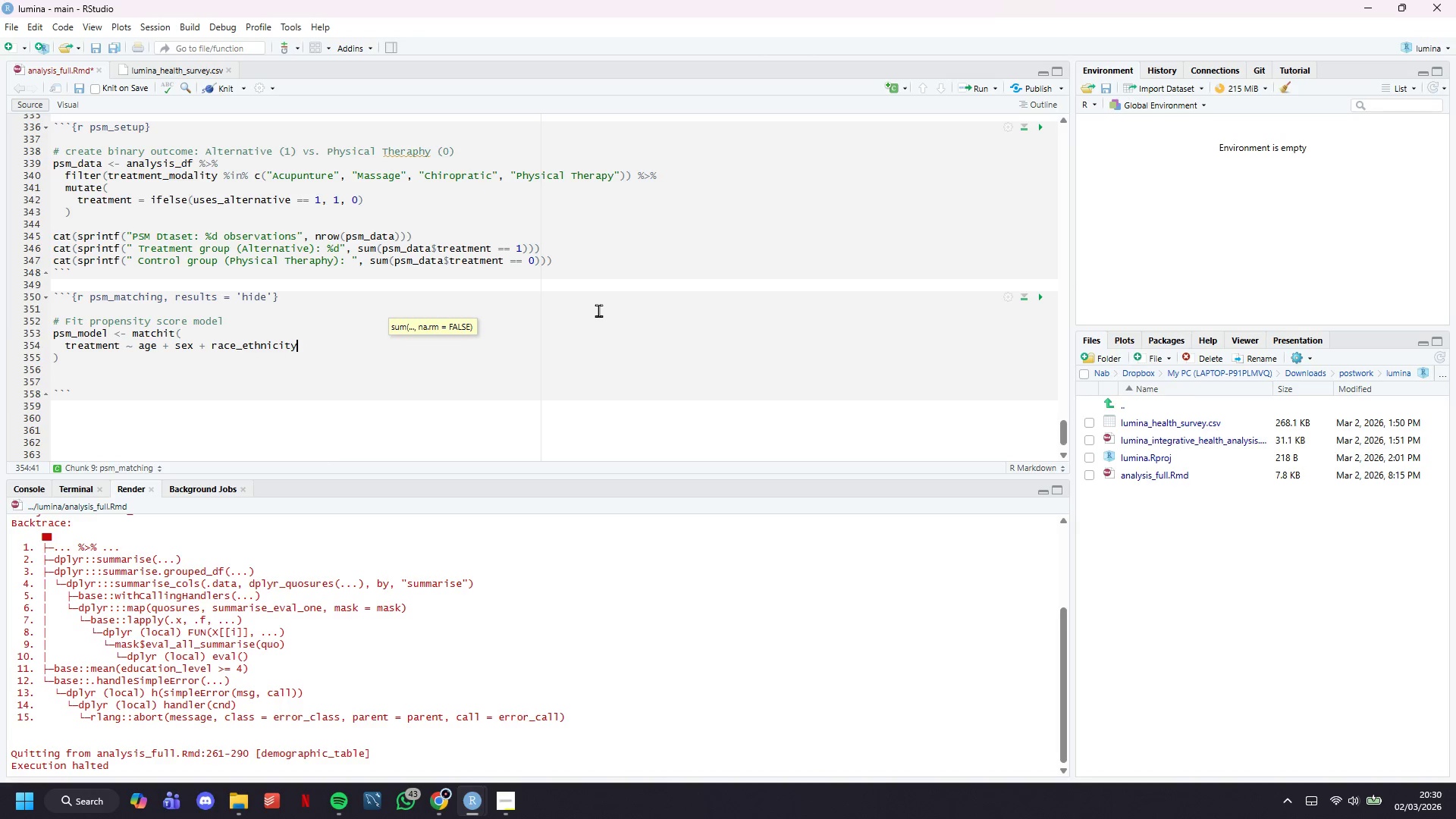 
key(ArrowRight)
 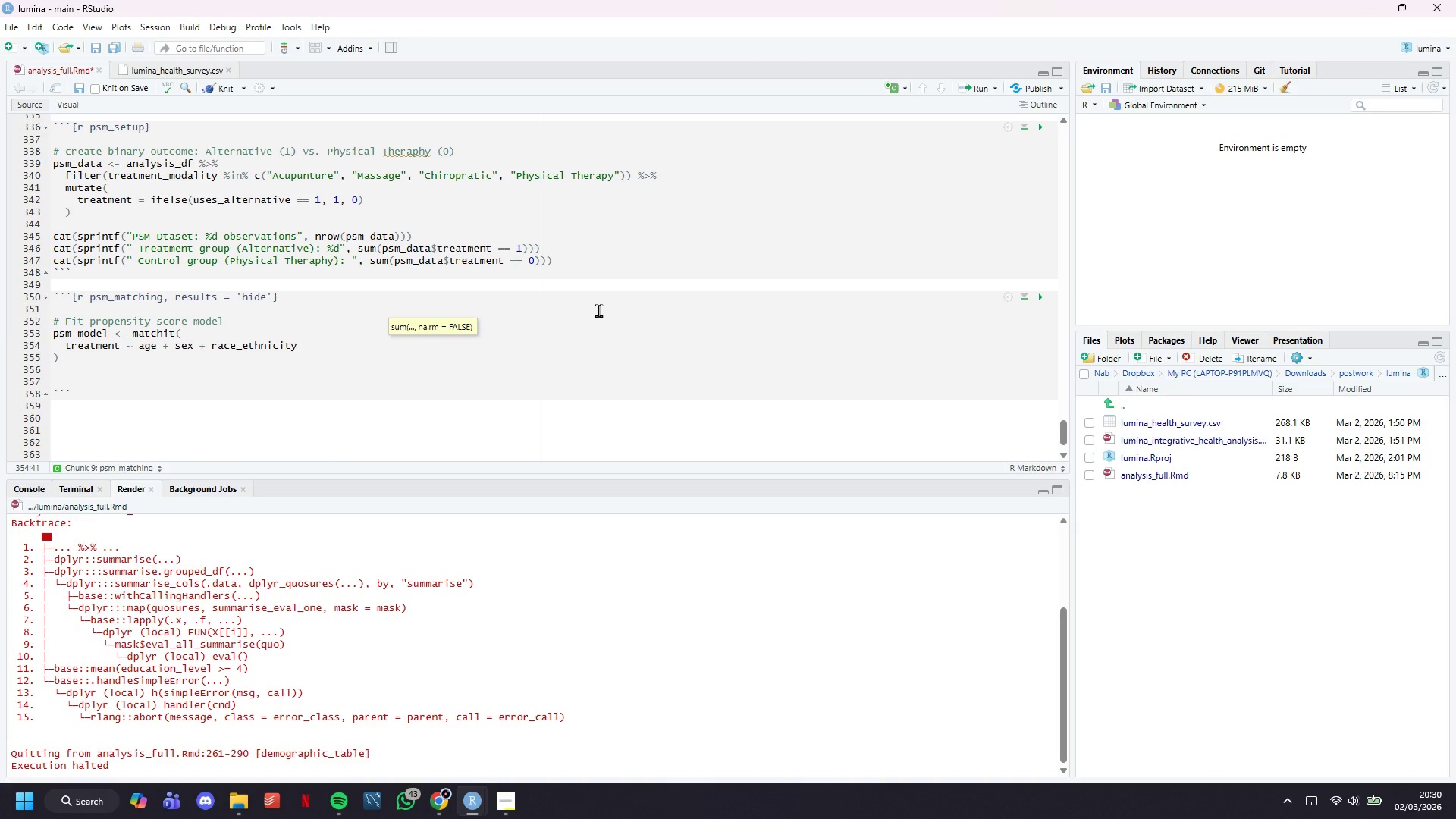 
type( + education_level _)
key(Backspace)
type(+ income_level +)
 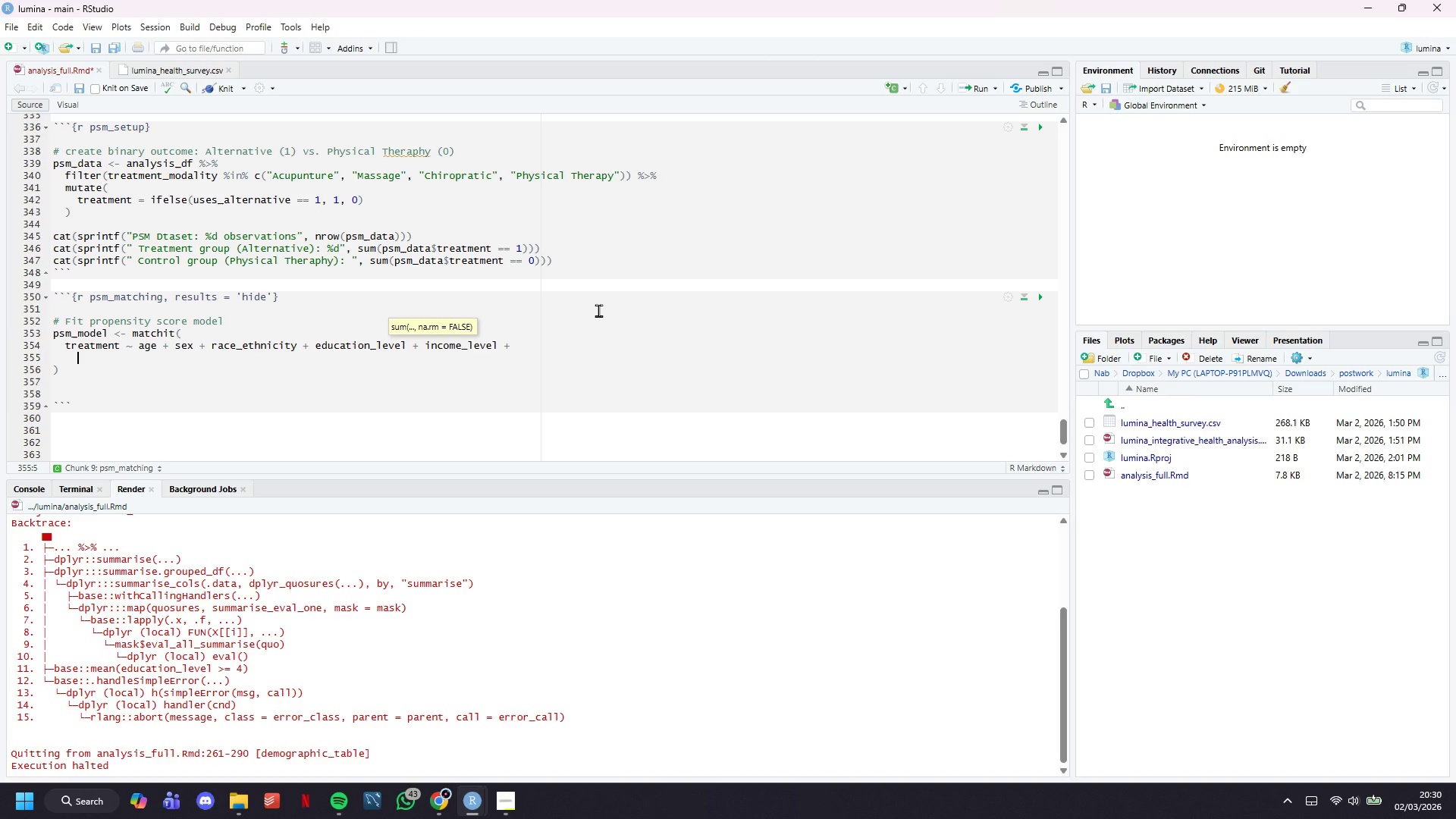 
 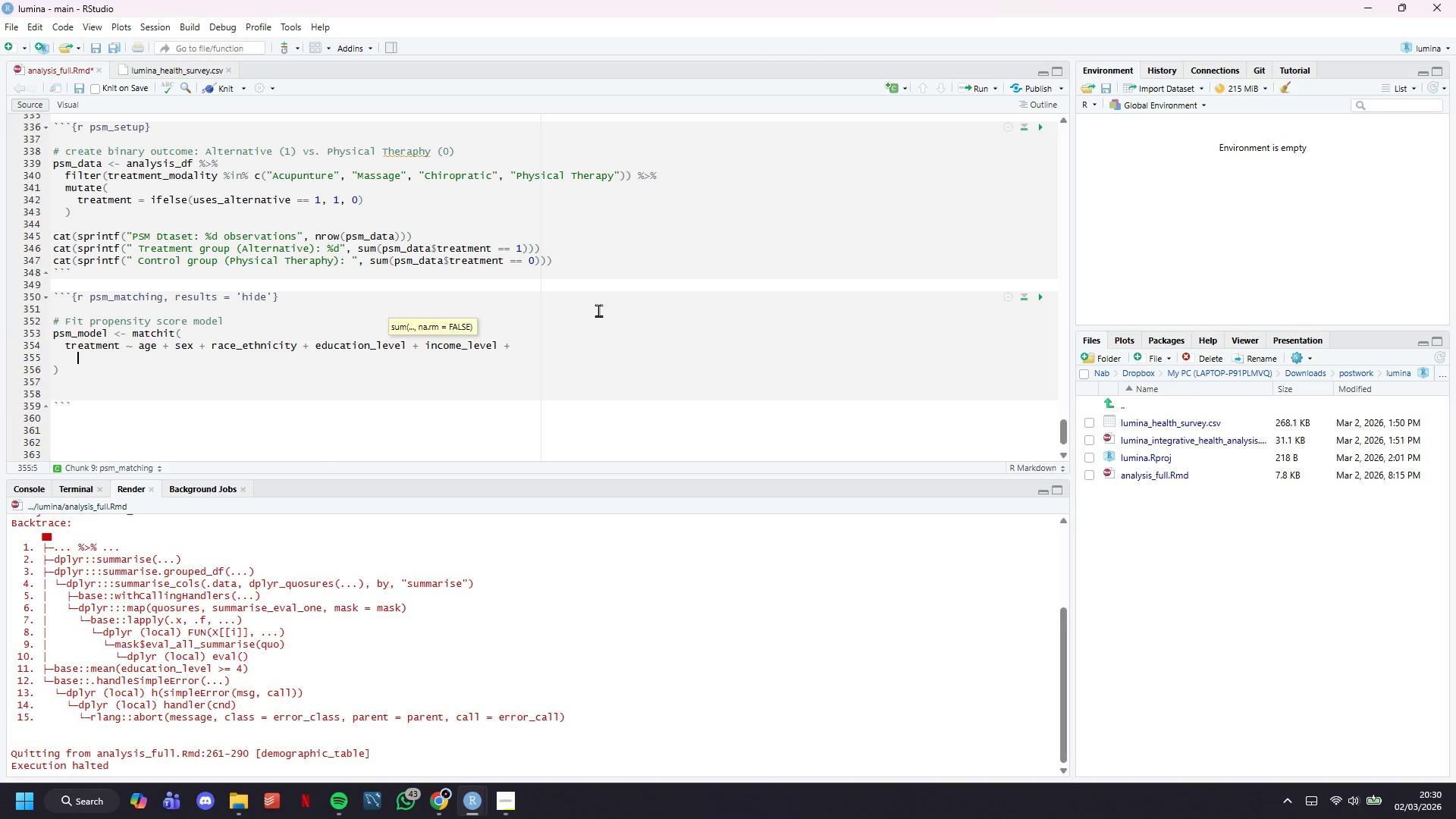 
key(Enter)
 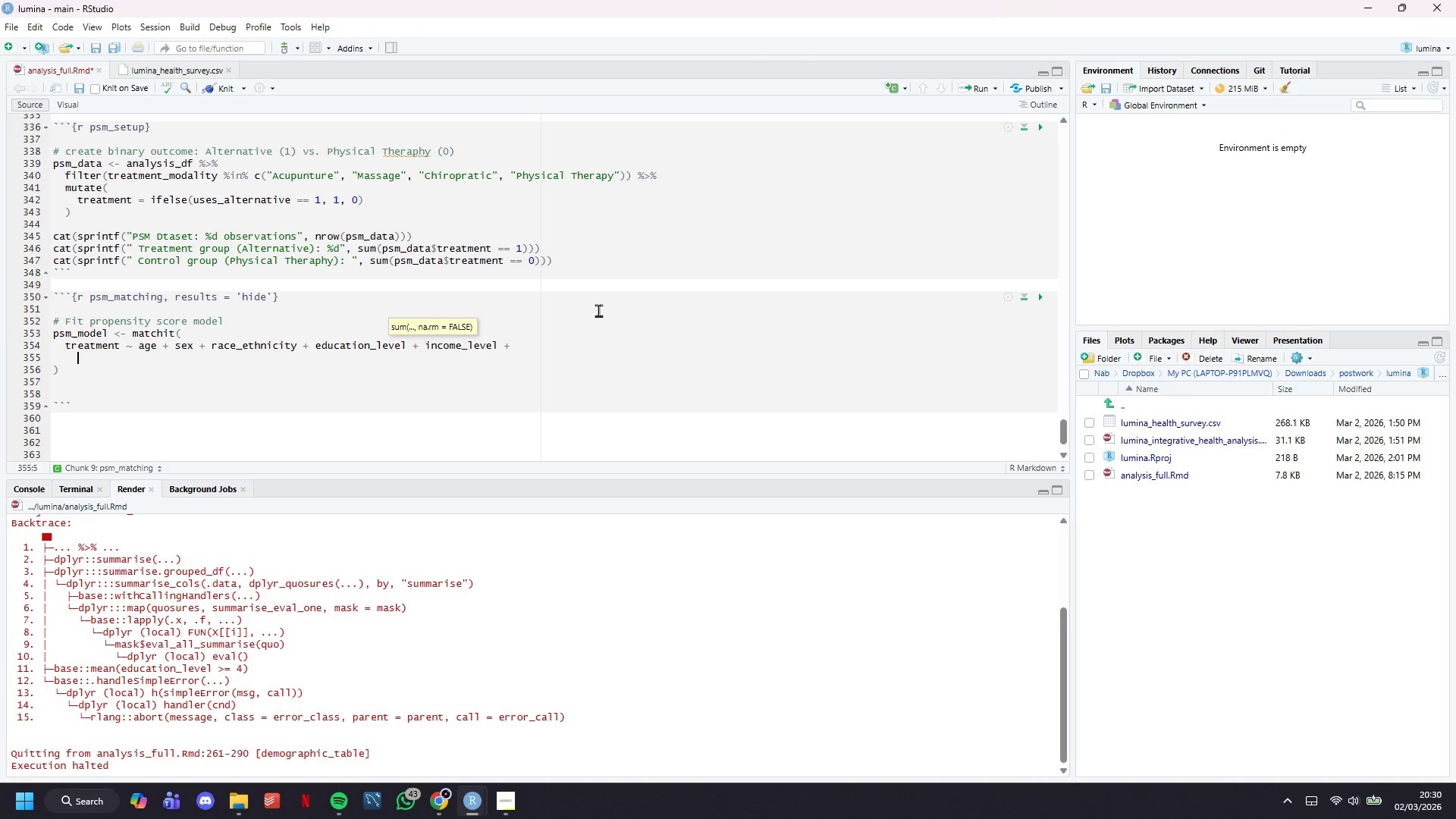 
type(has_s)
key(Backspace)
type(chronic_pain + has_arthritis)
 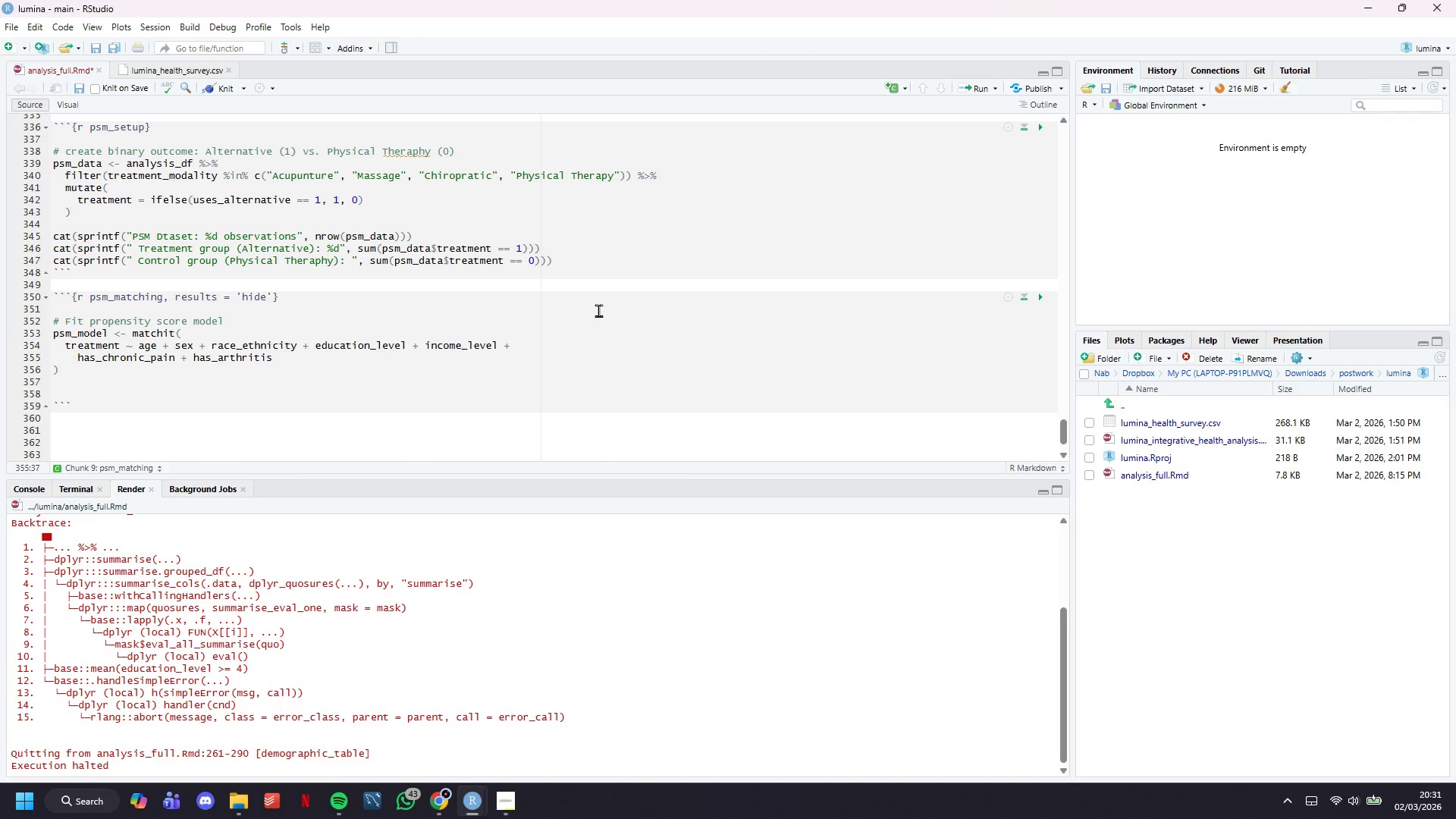 
key(ArrowLeft)
 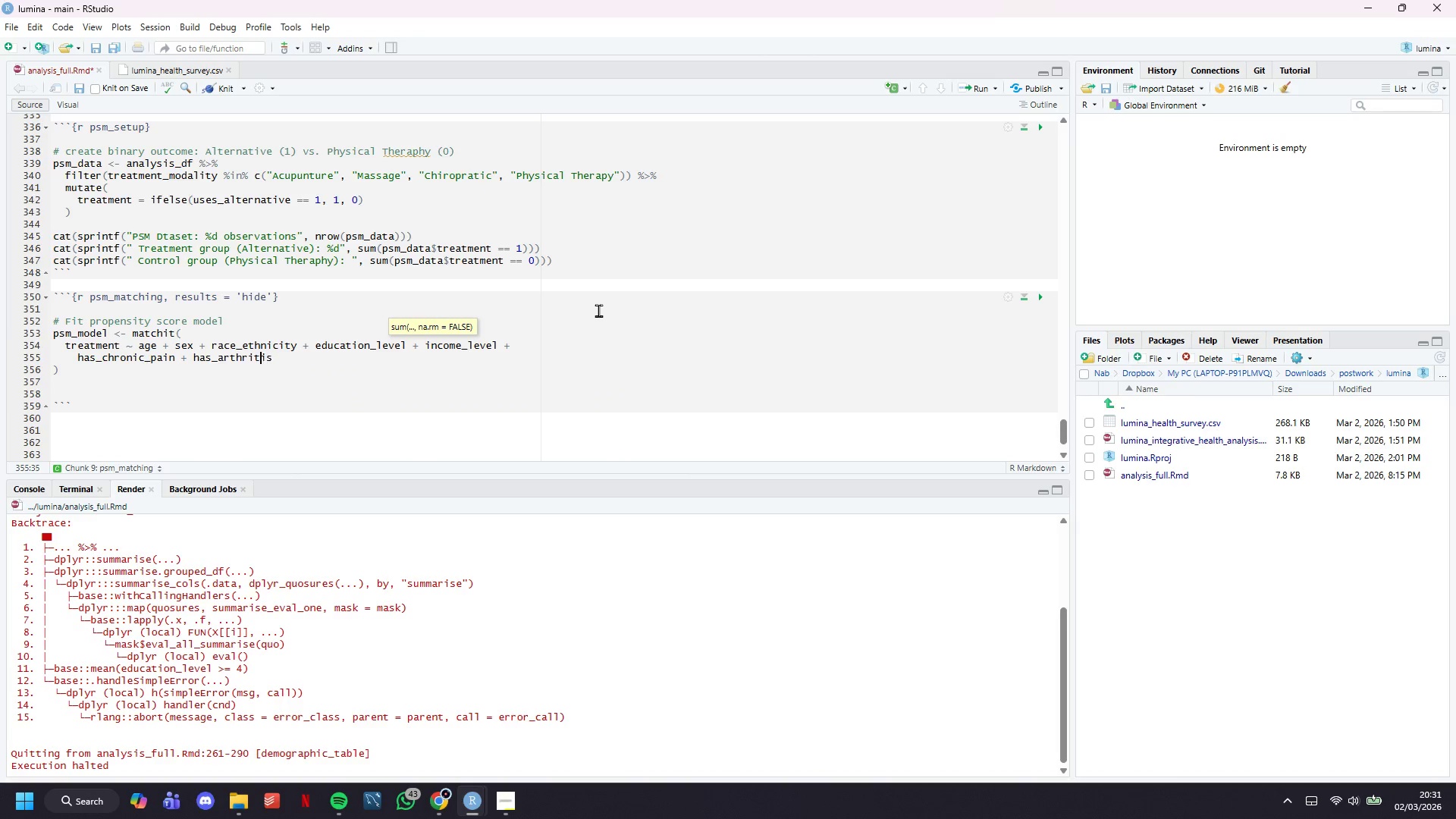 
key(ArrowLeft)
 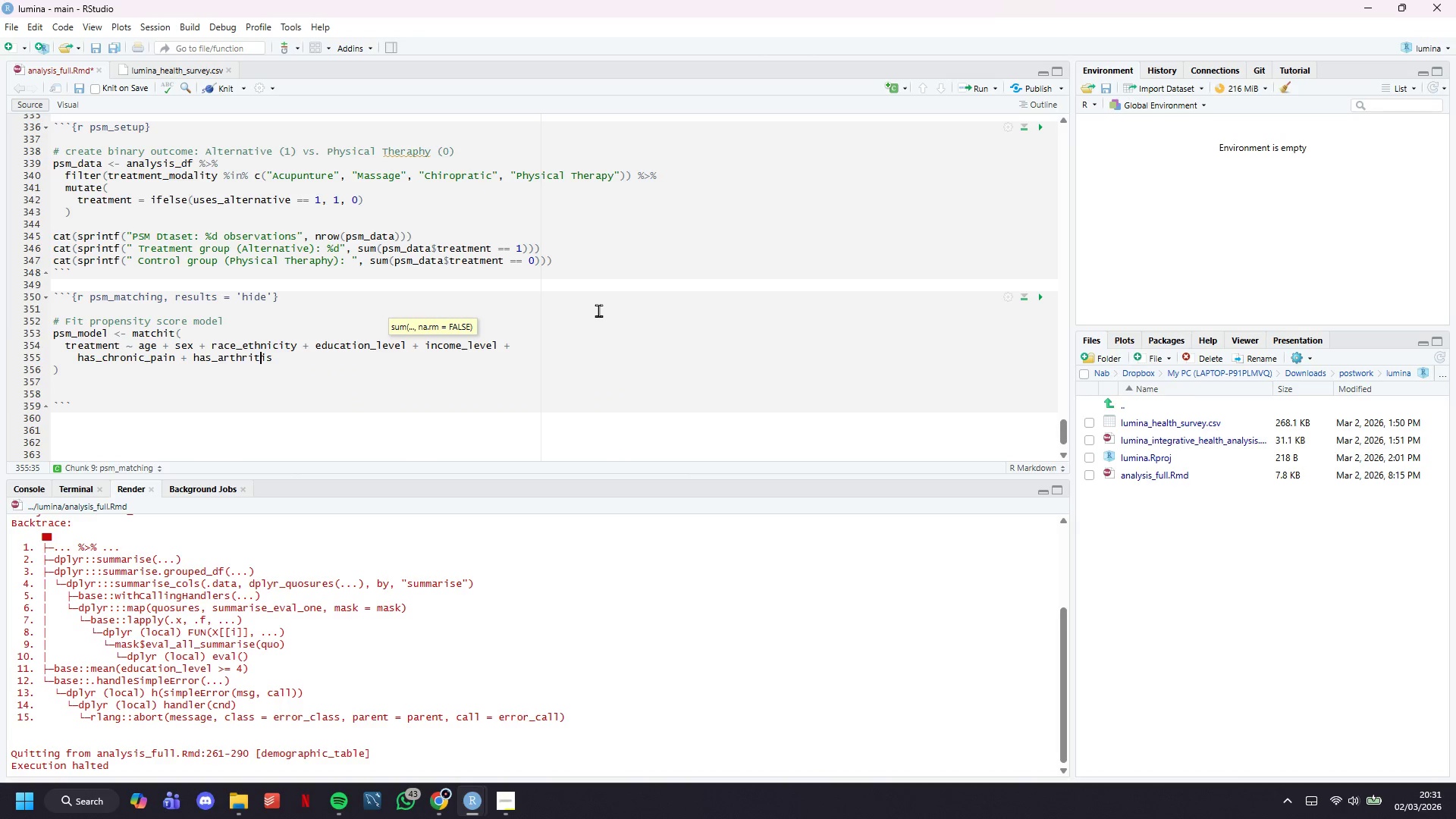 
key(ArrowLeft)
 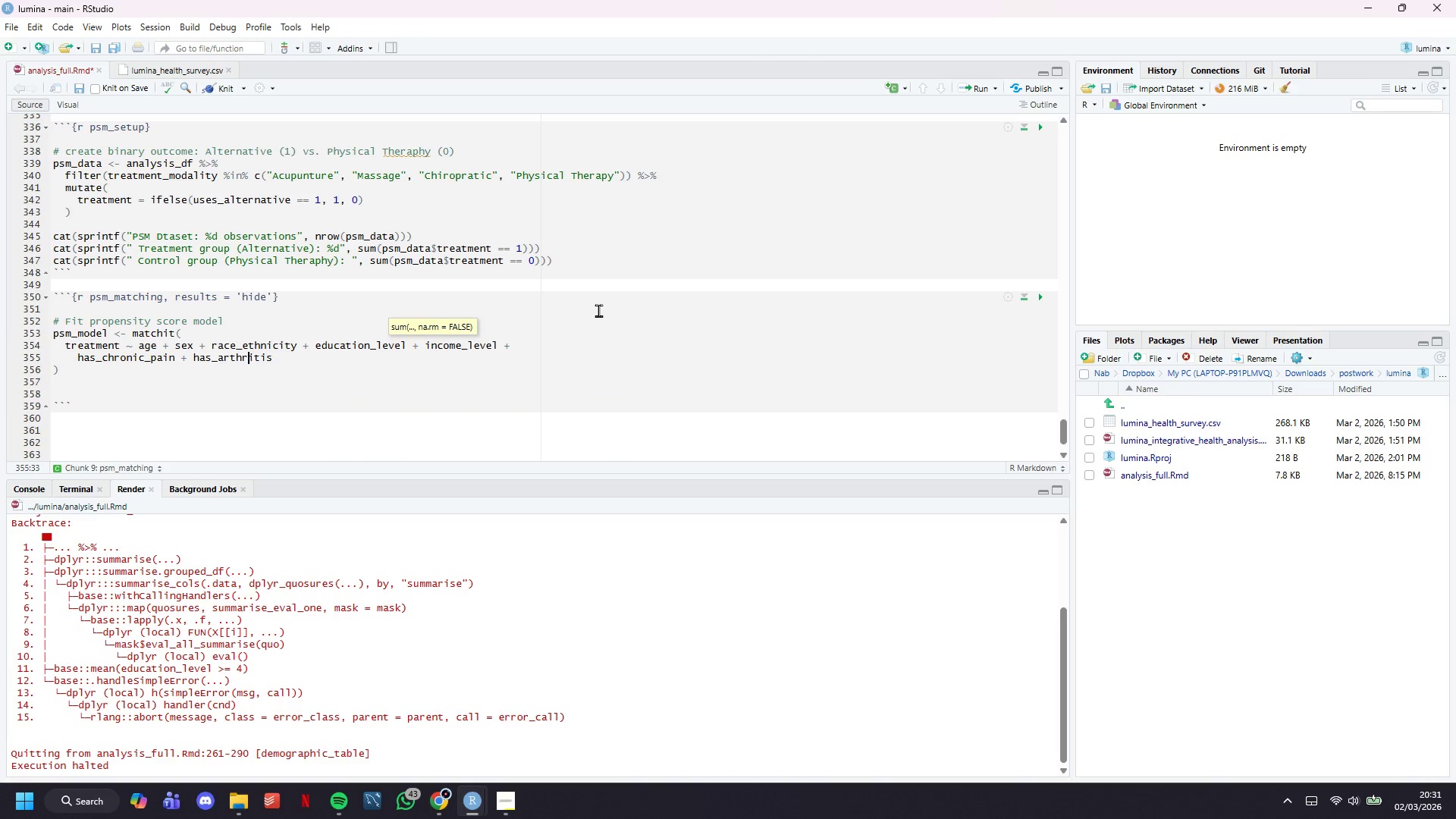 
key(ArrowLeft)
 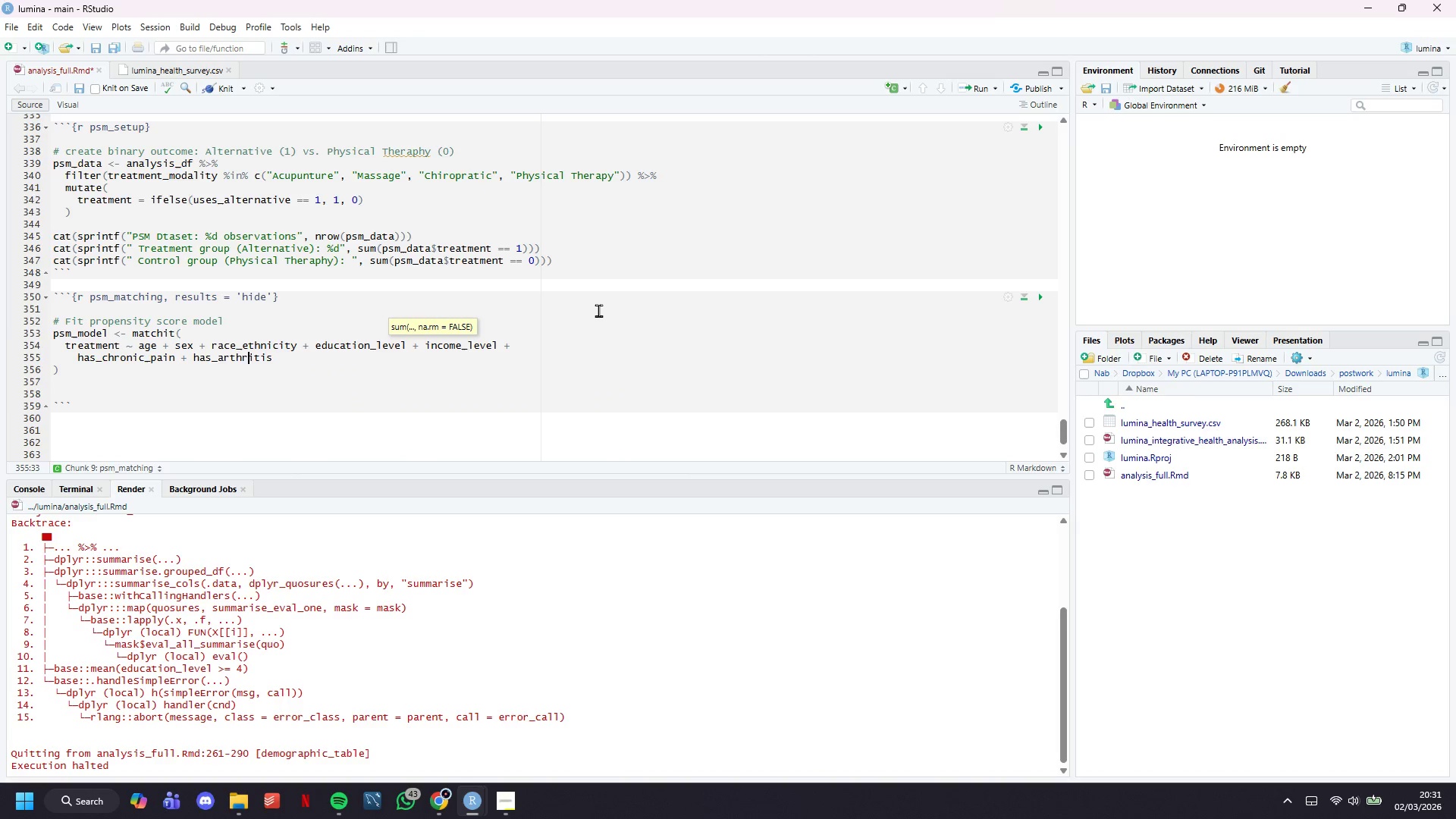 
key(ArrowLeft)
 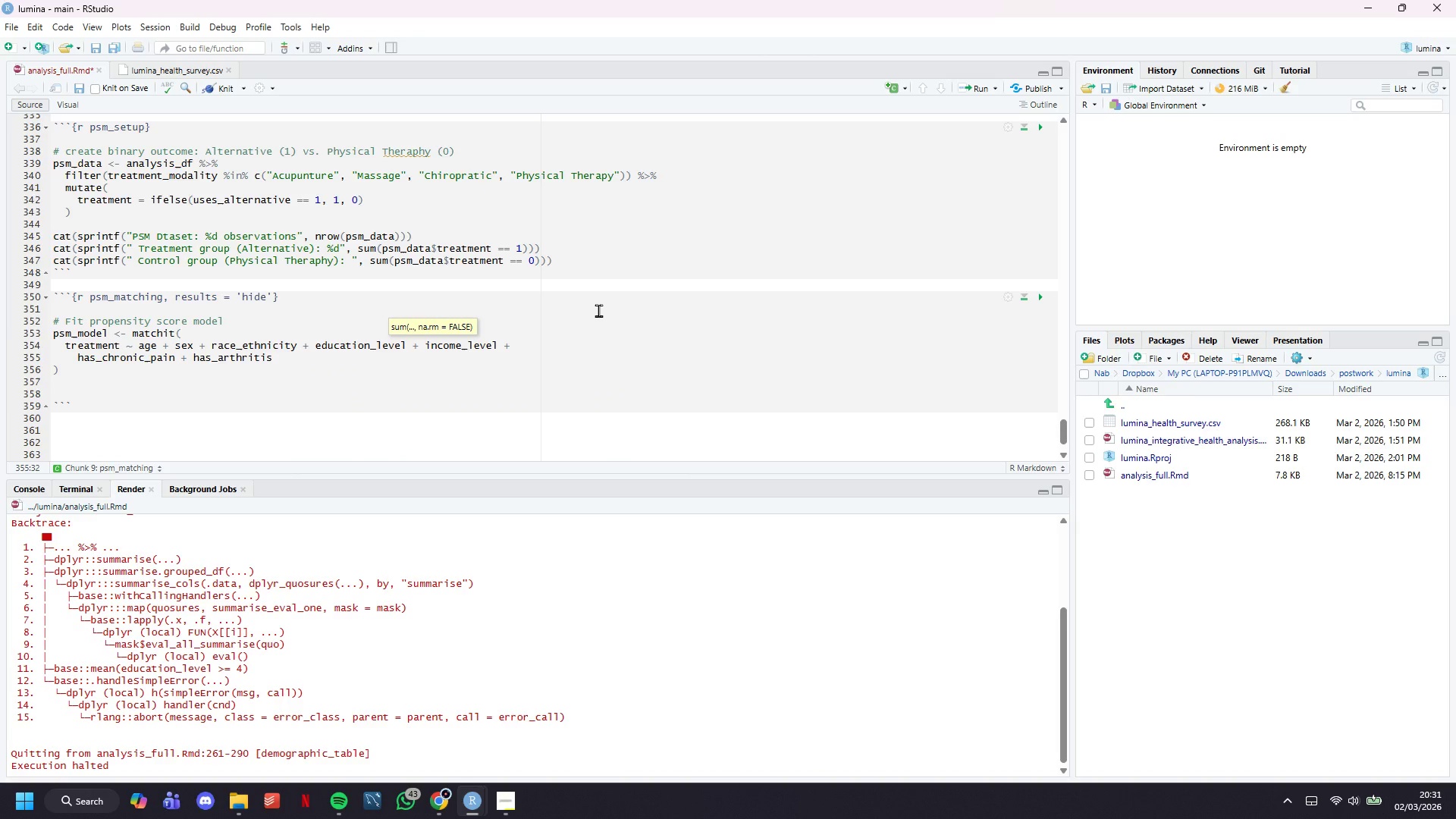 
key(ArrowRight)
 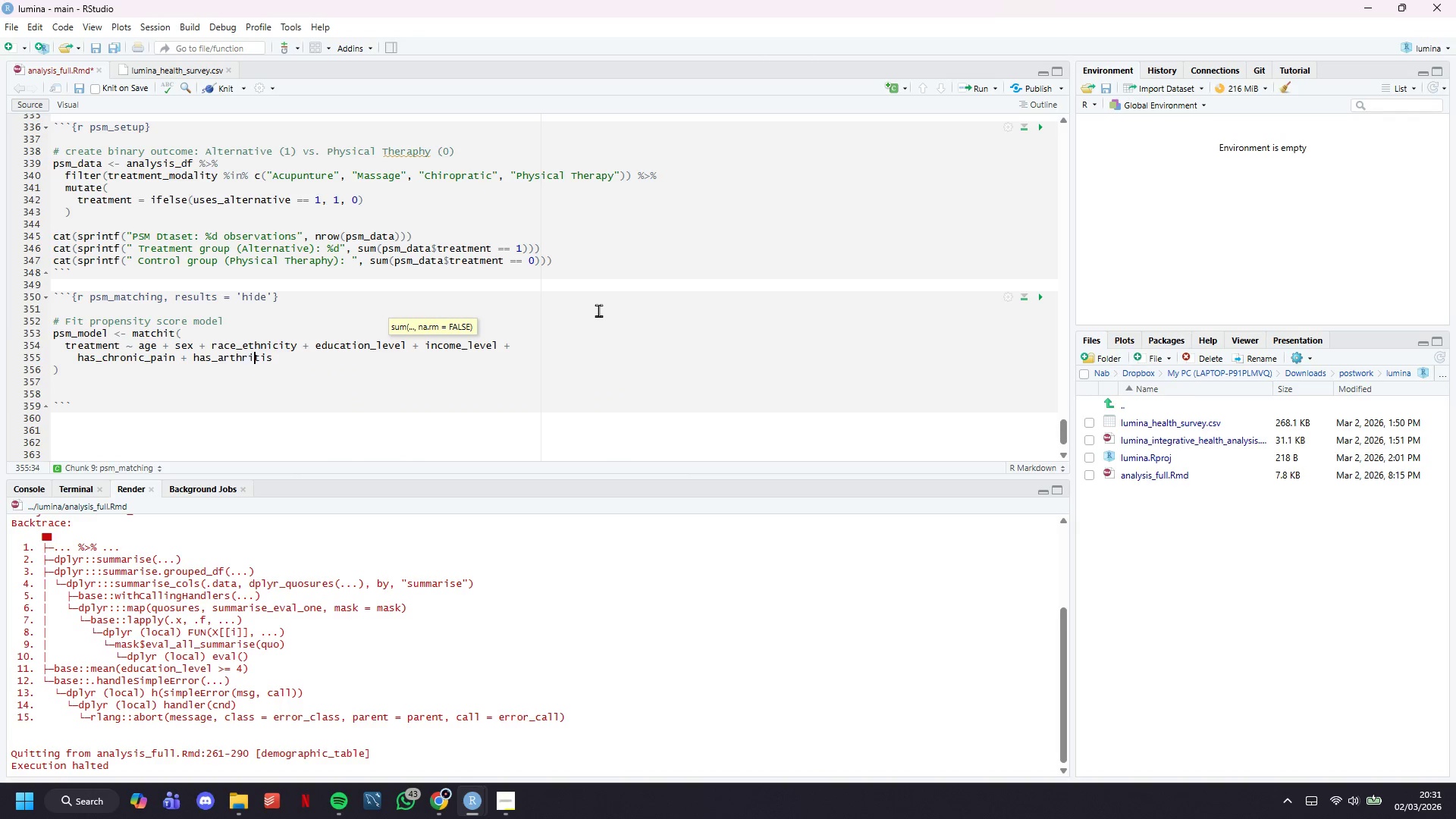 
key(ArrowRight)
 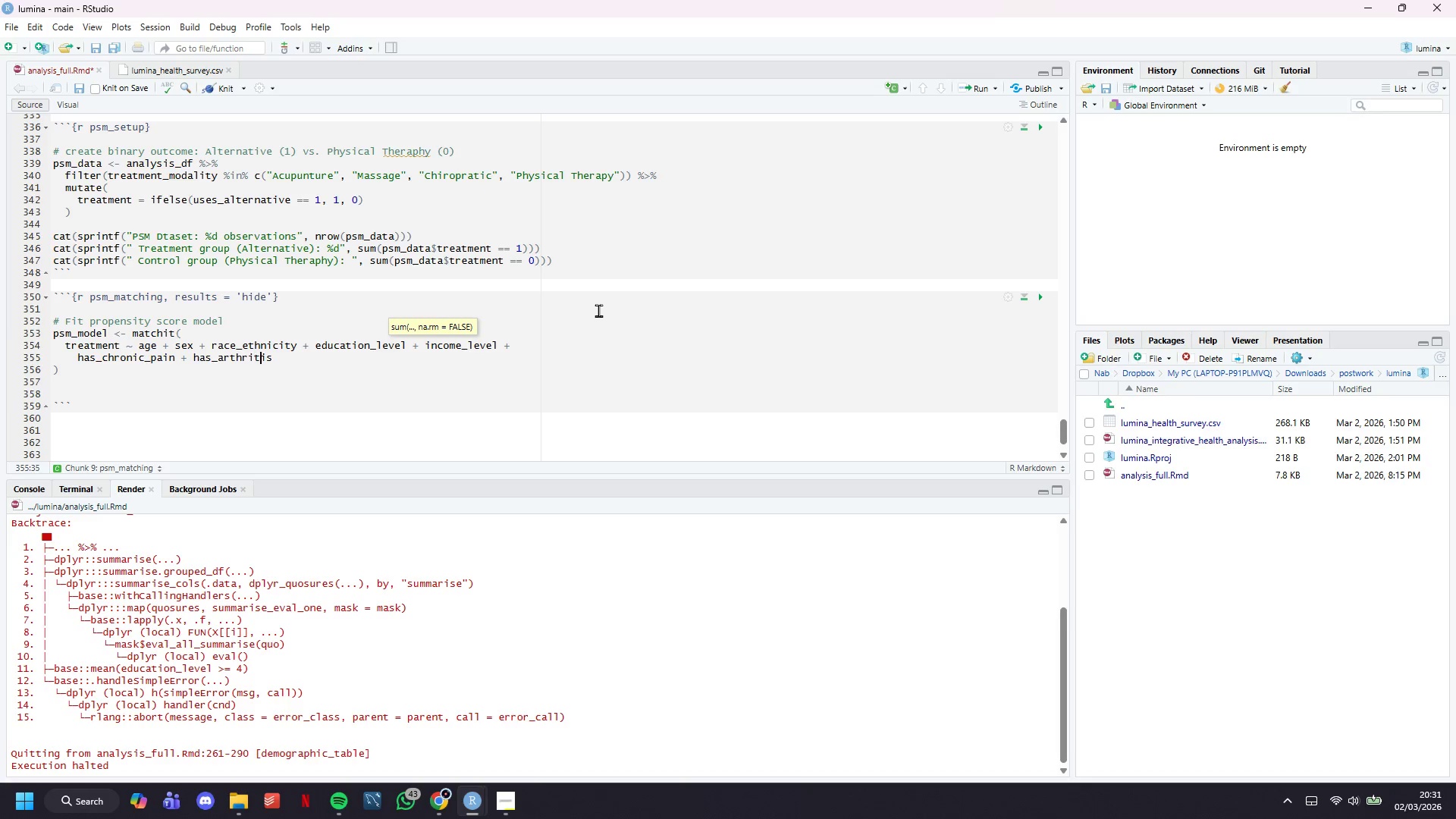 
key(ArrowRight)
 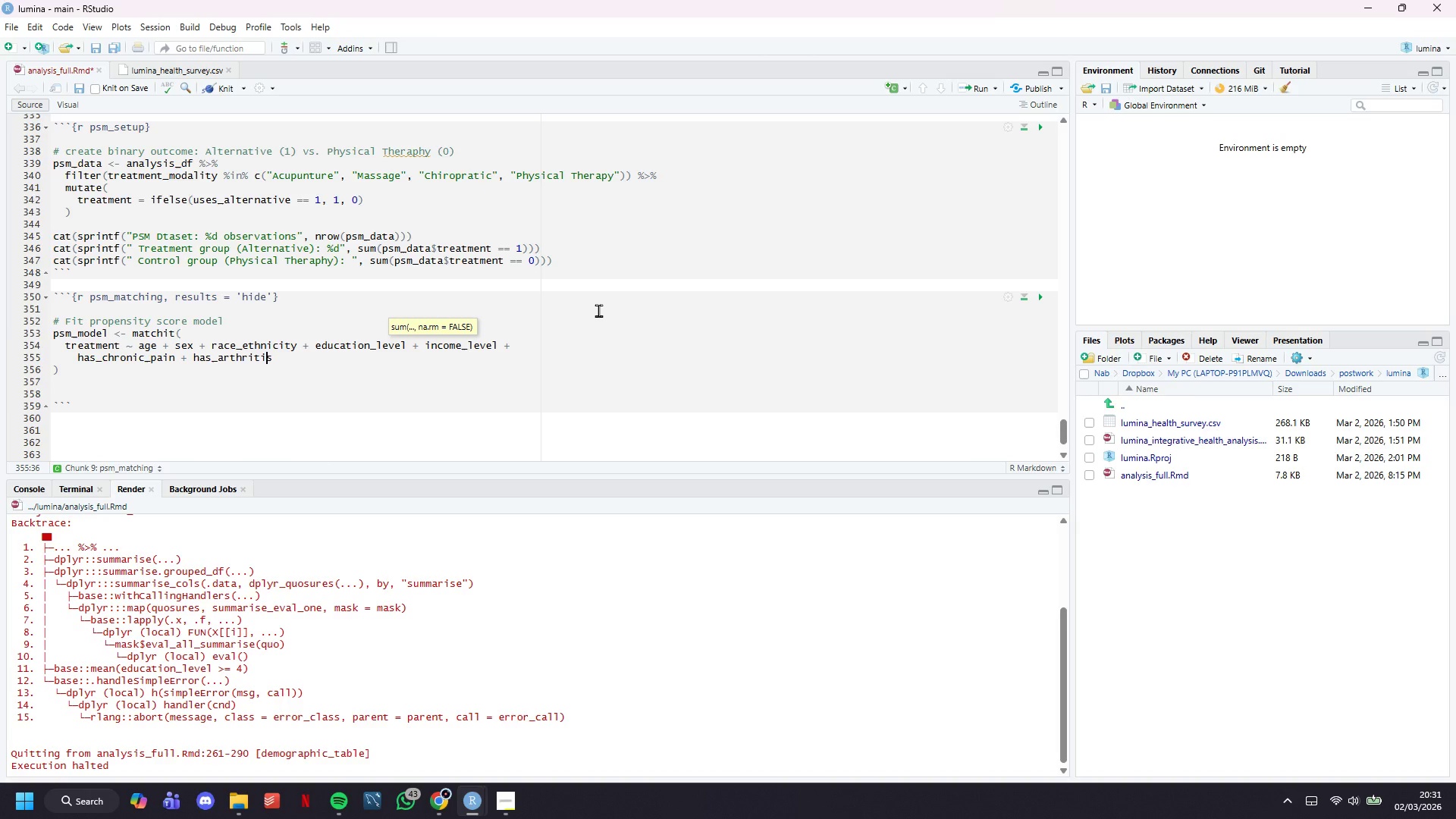 
key(ArrowRight)
 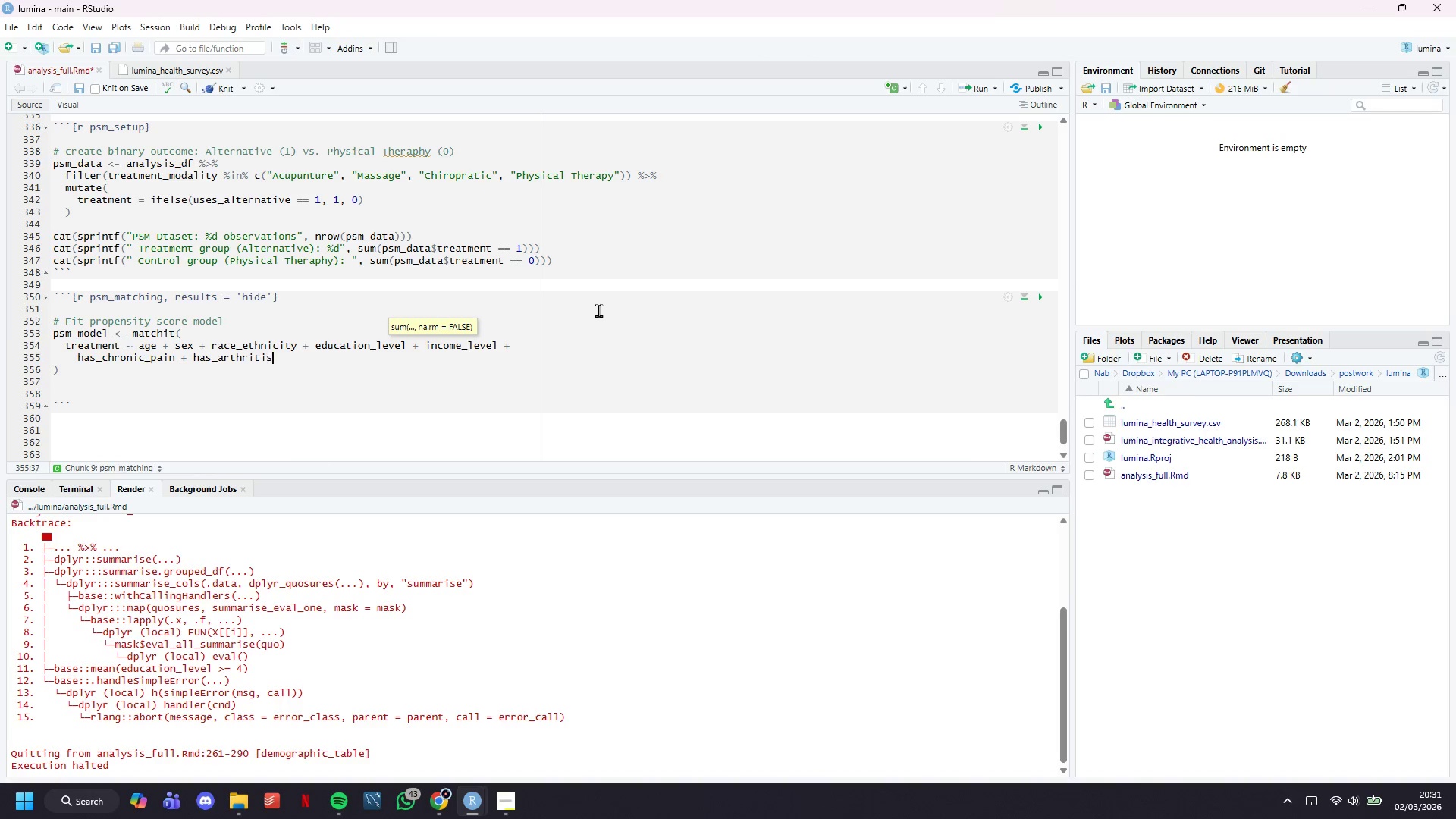 
key(ArrowRight)
 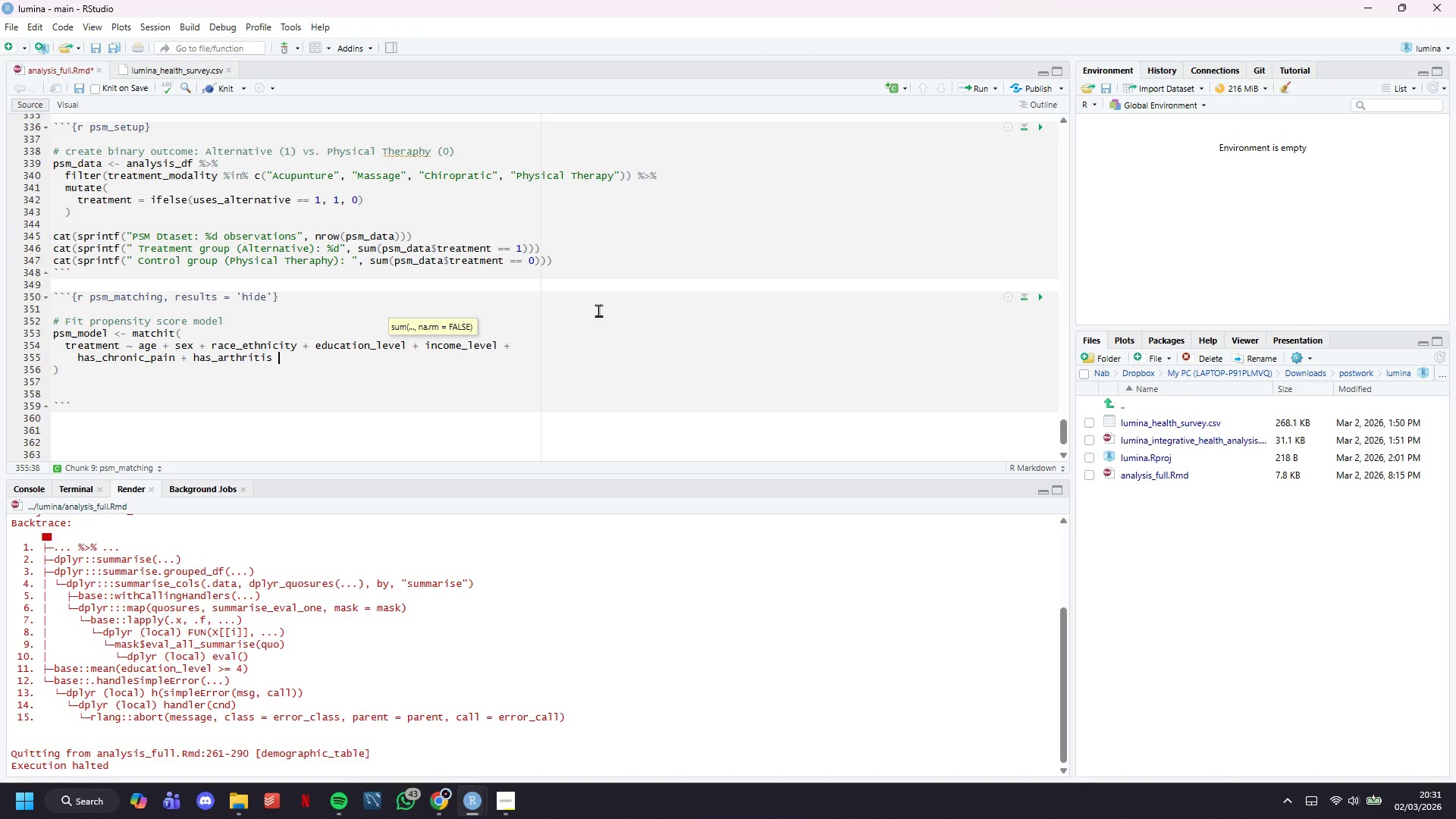 
type( + has_black )
key(Backspace)
key(Backspace)
key(Backspace)
key(Backspace)
key(Backspace)
type(acl)
key(Backspace)
type(k_)
 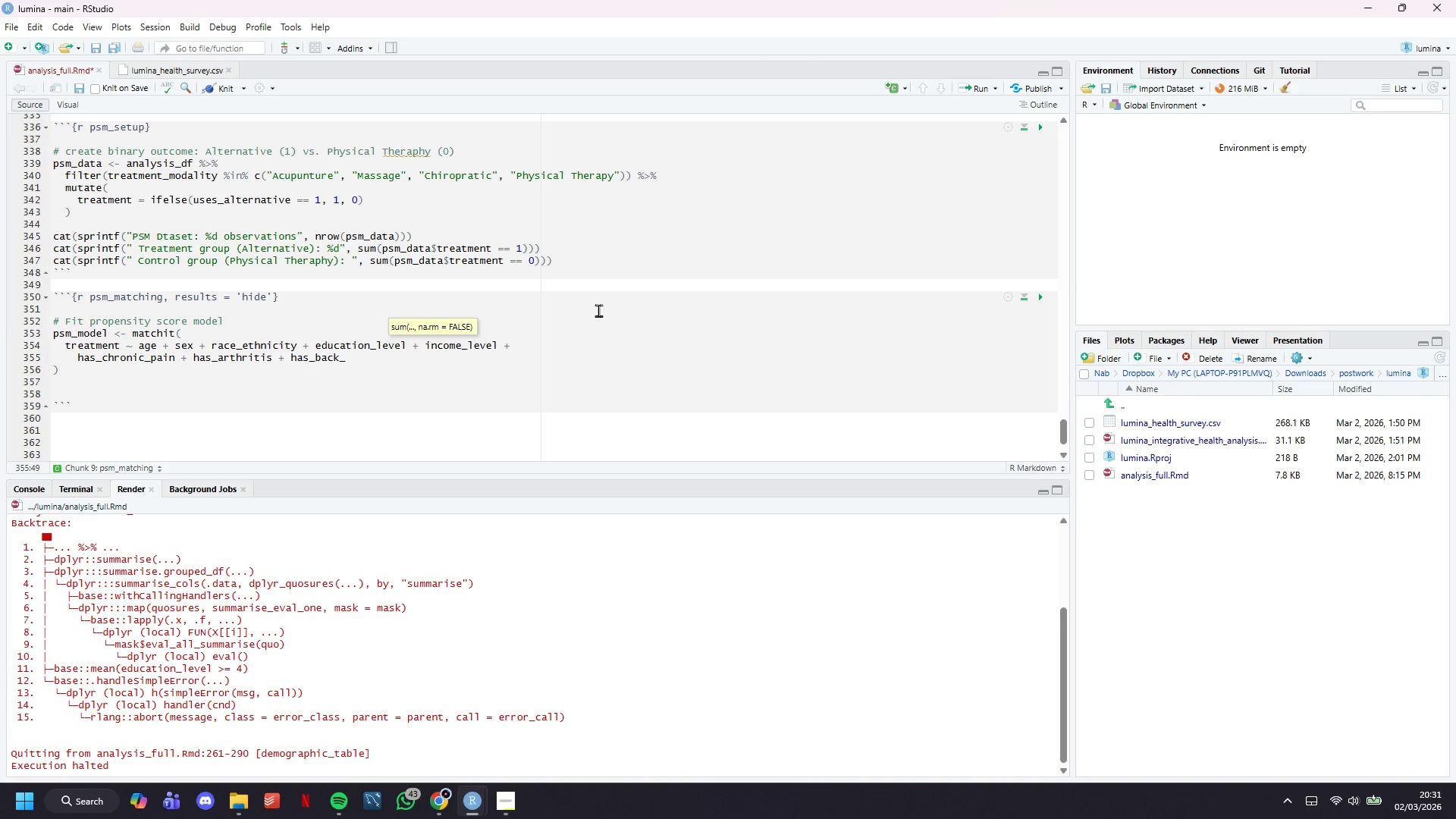 
type(problems + )
 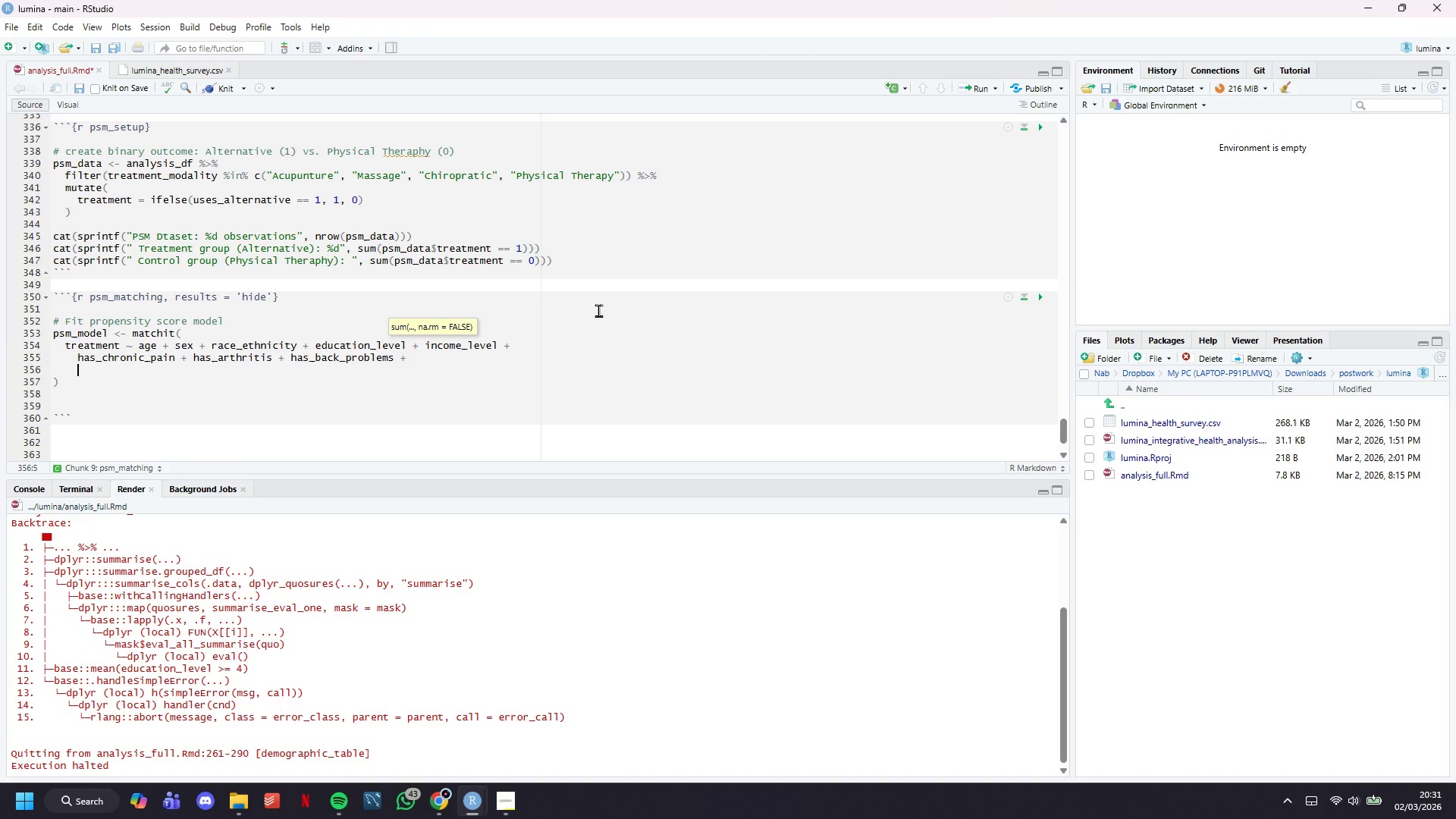 
key(Enter)
 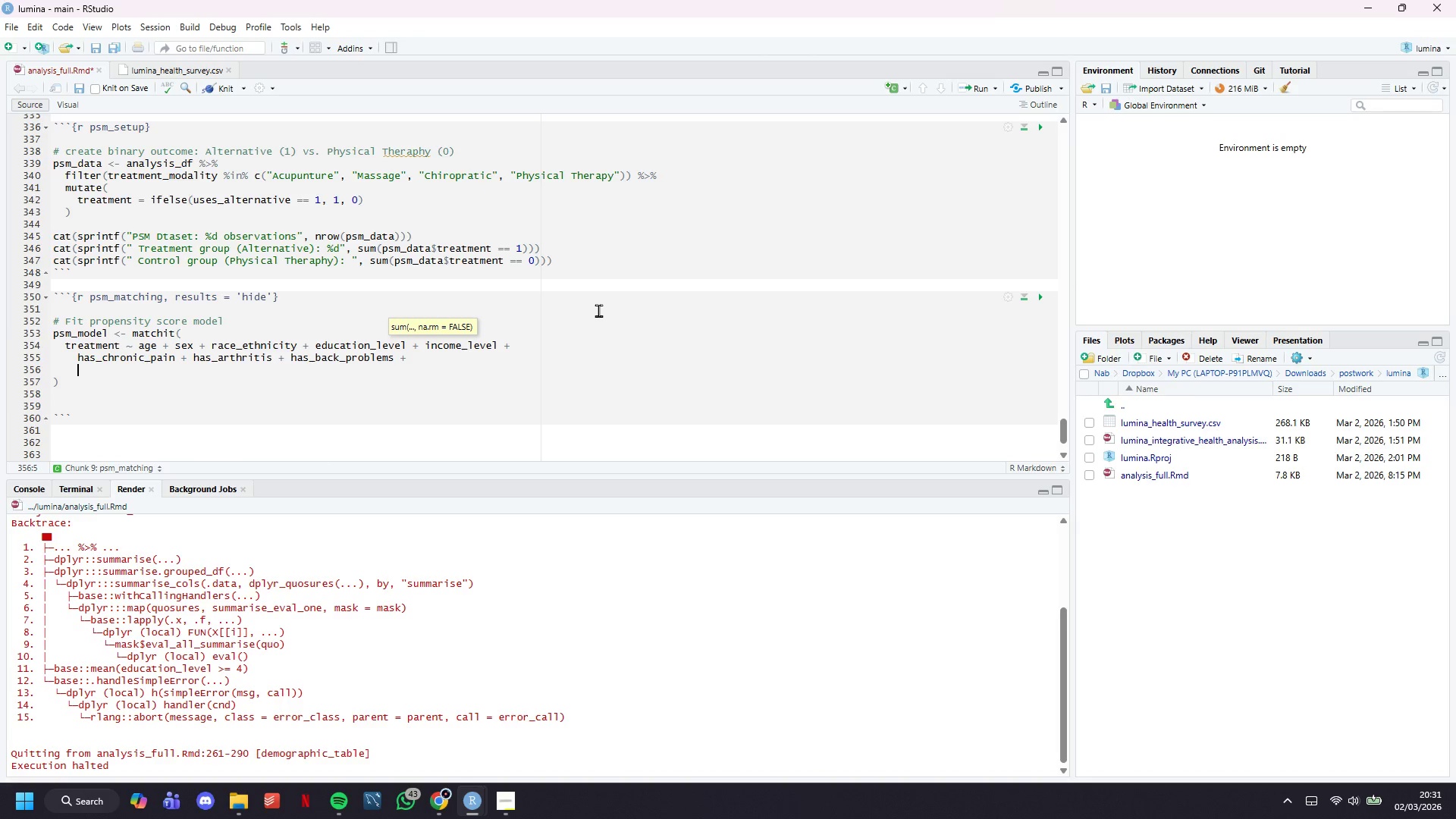 
type(has_mir)
key(Backspace)
type(gration)
key(Backspace)
key(Backspace)
key(Backspace)
key(Backspace)
type(ines + has_anxe)
key(Backspace)
type(o)
key(Backspace)
type(iert)
key(Backspace)
key(Backspace)
type(ty_depression + good_health + region,)
 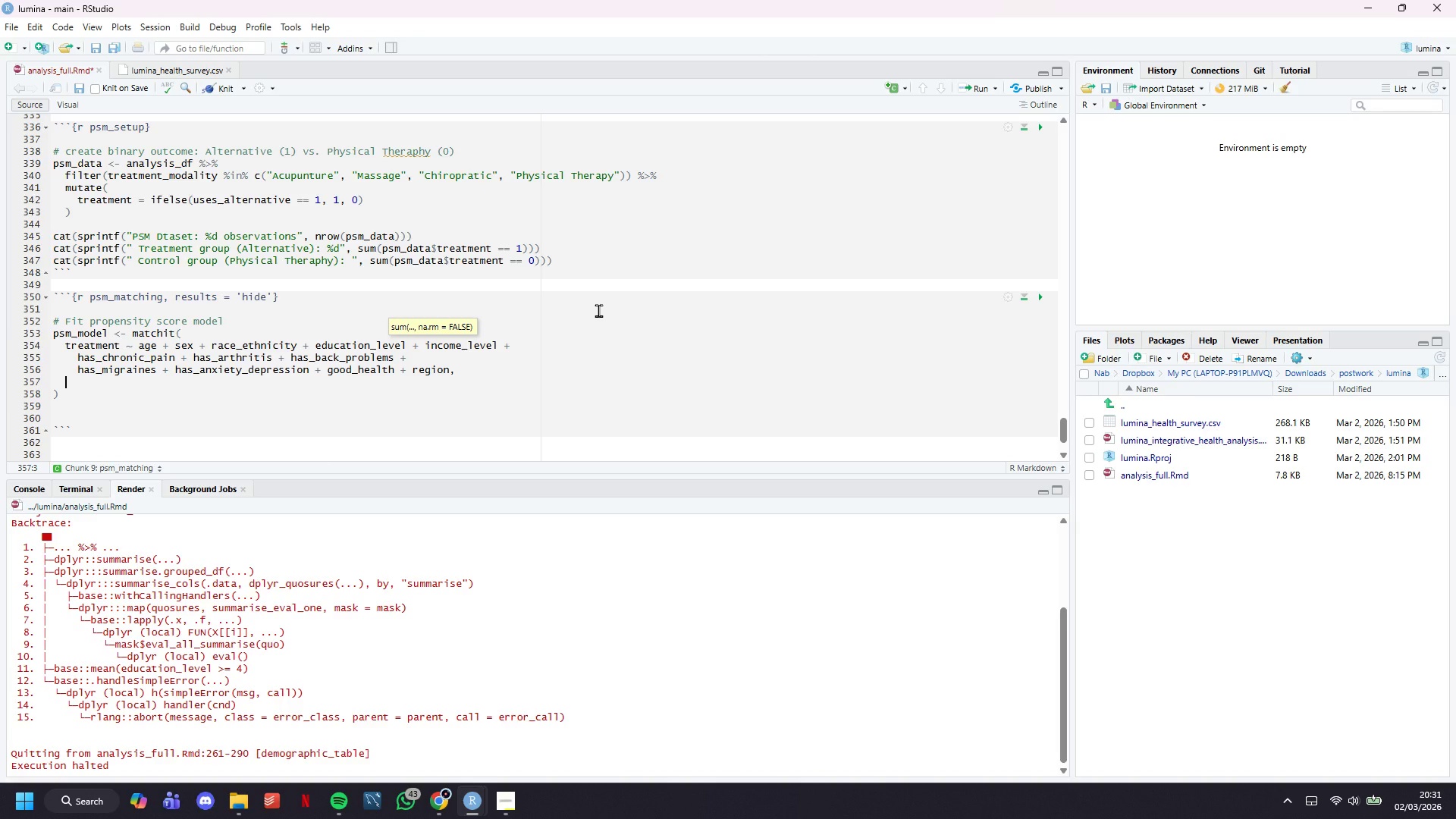 
 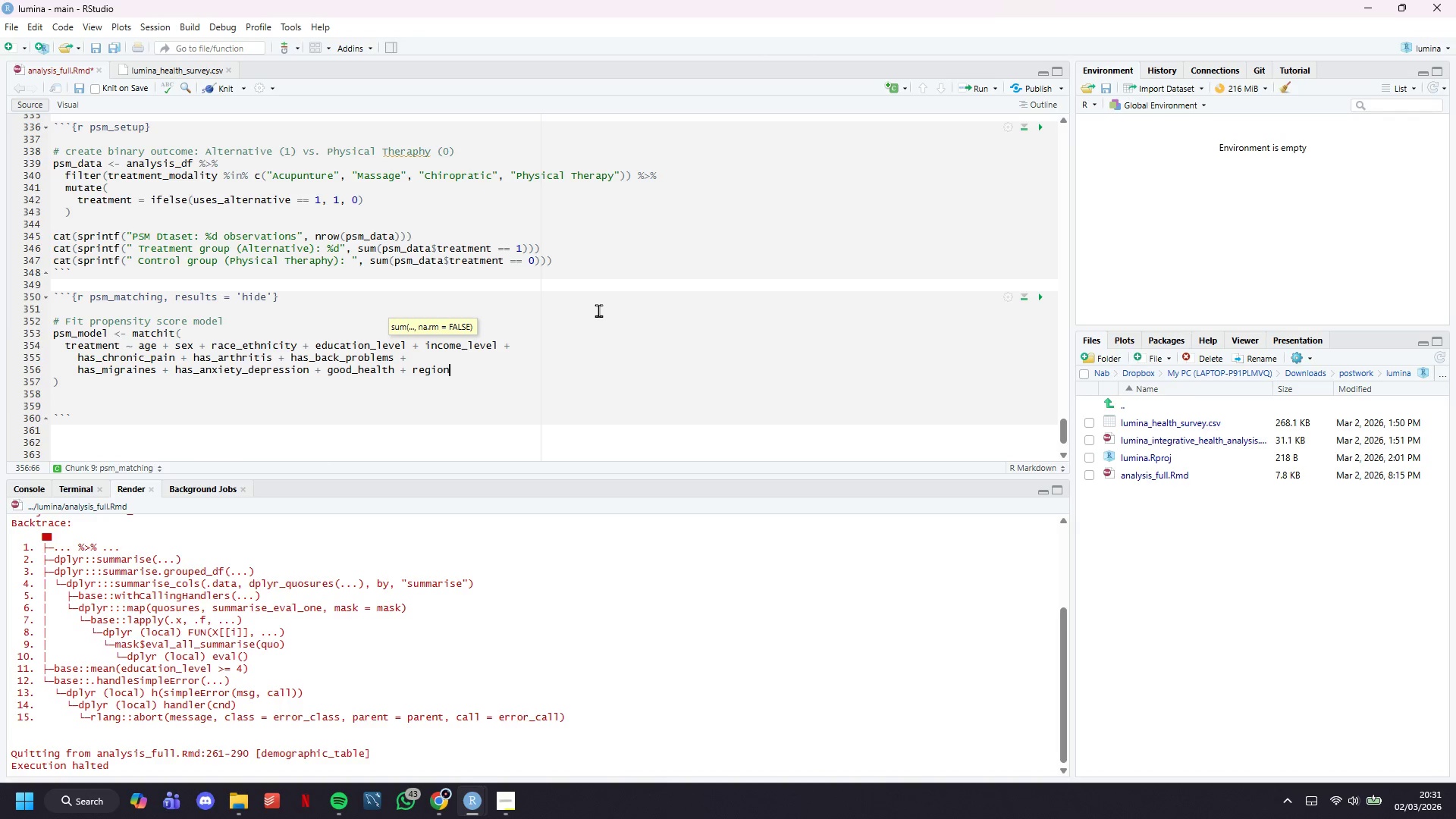 
key(Enter)
 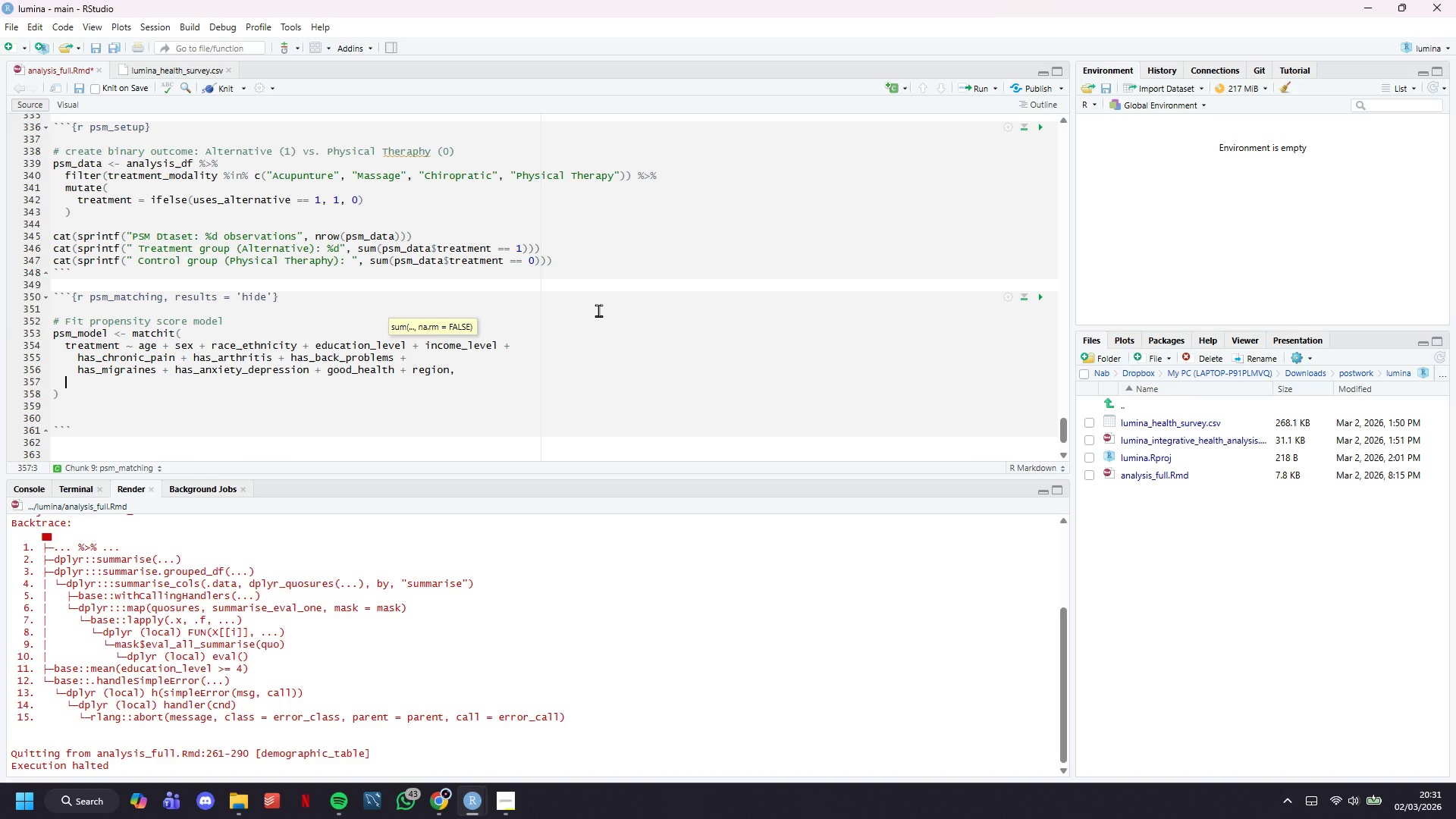 
type(data = psm_data,)
 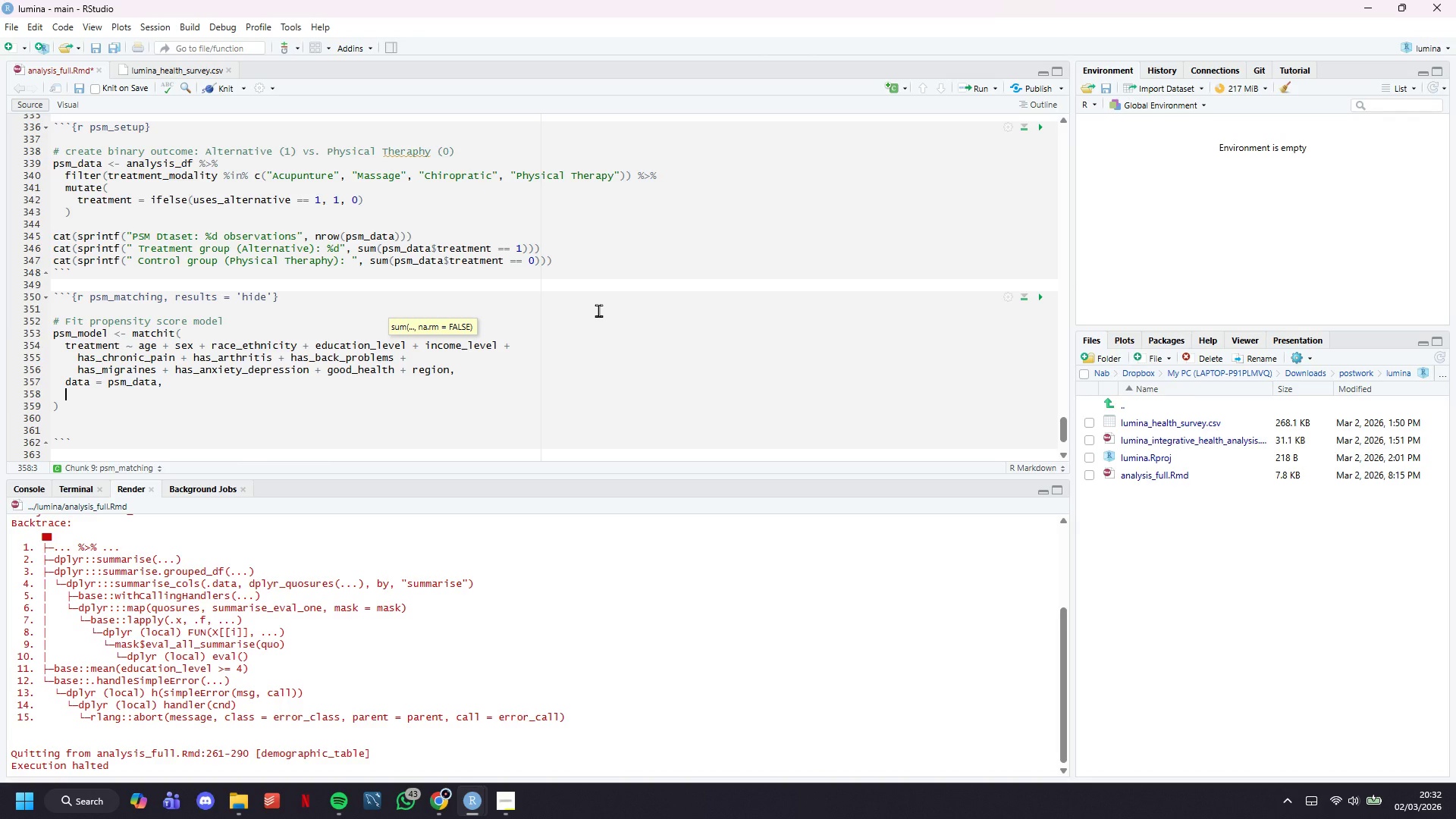 
 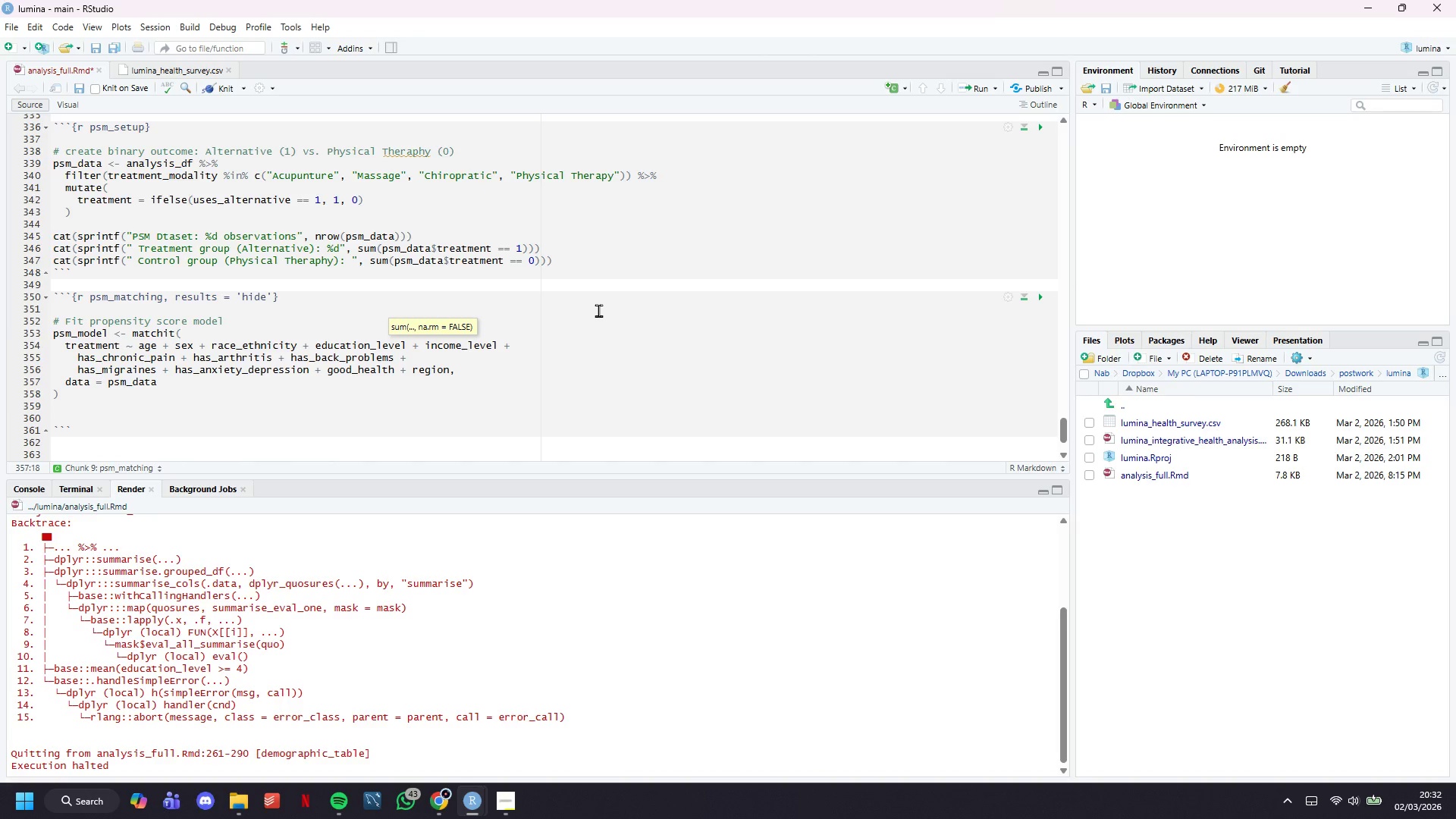 
key(Enter)
 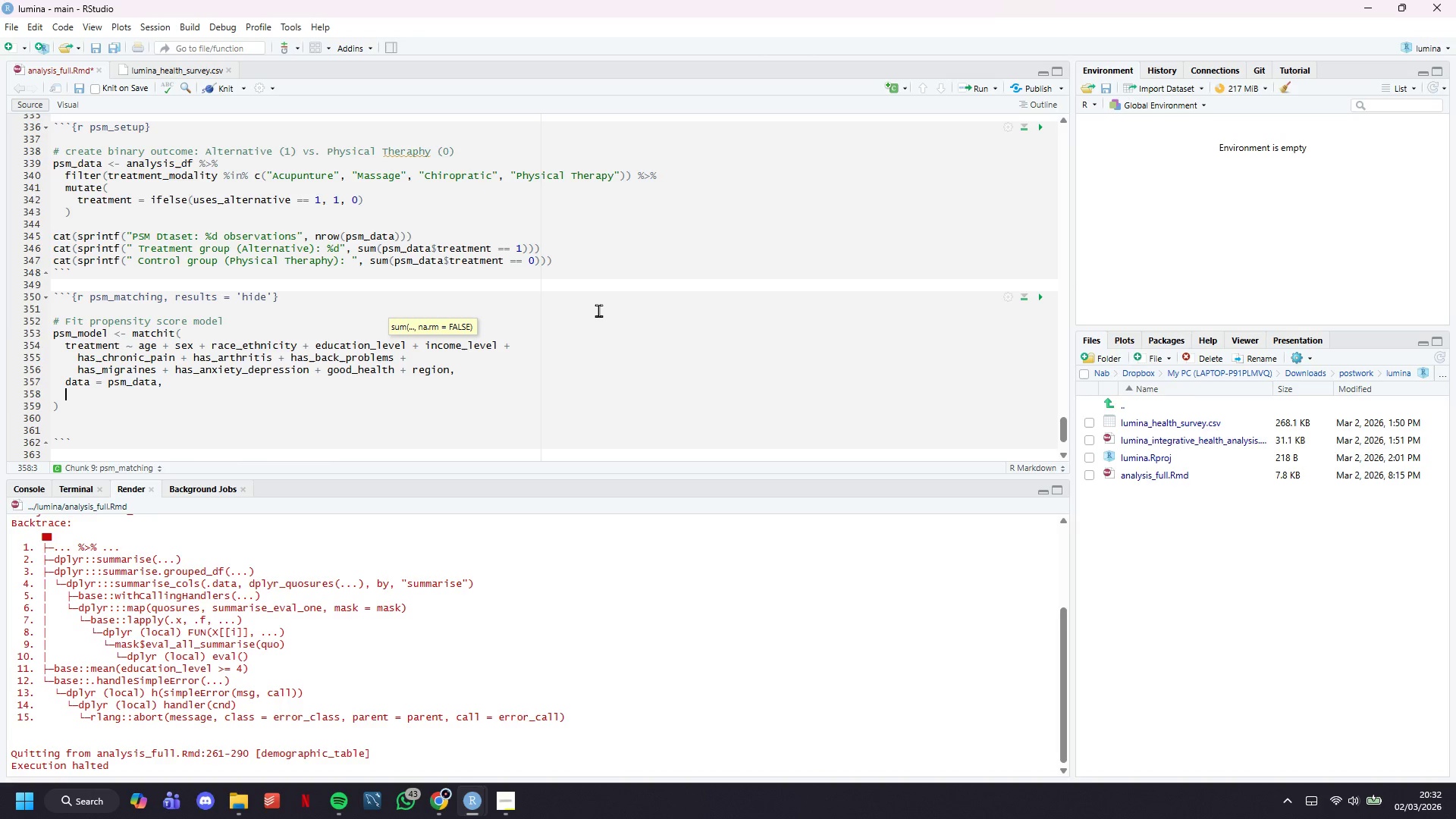 
type(method = "nearest)
 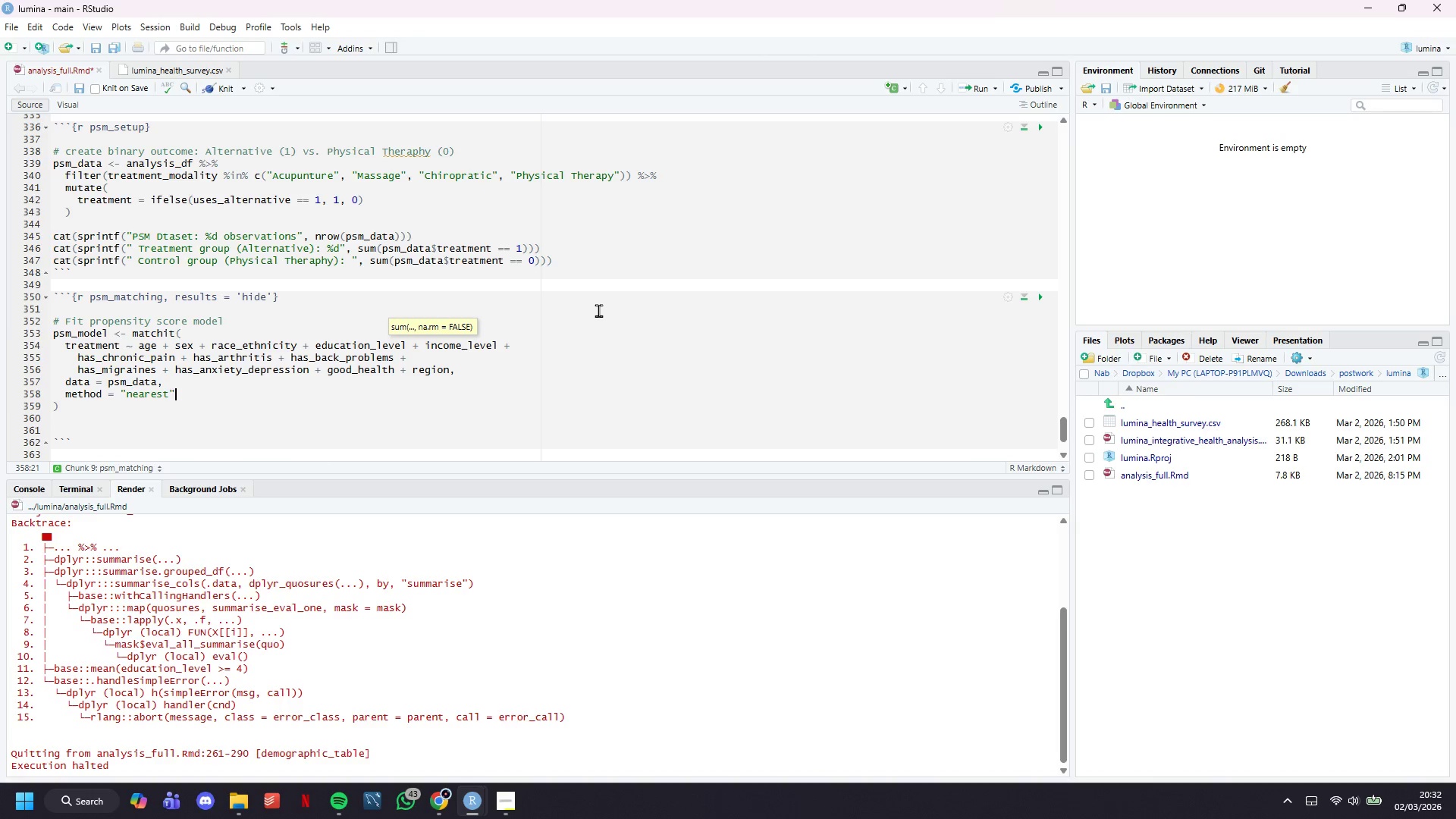 
 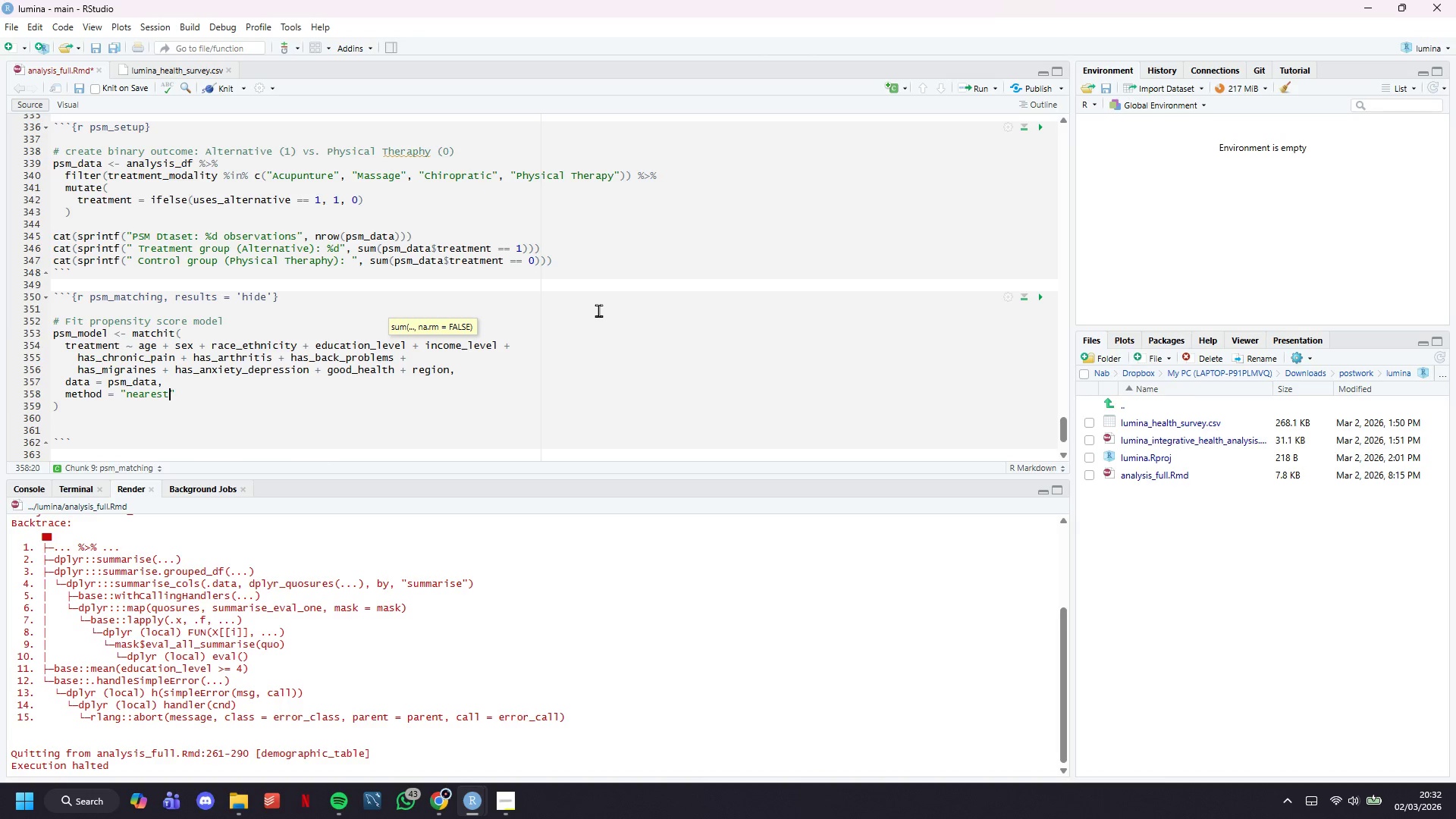 
key(ArrowRight)
 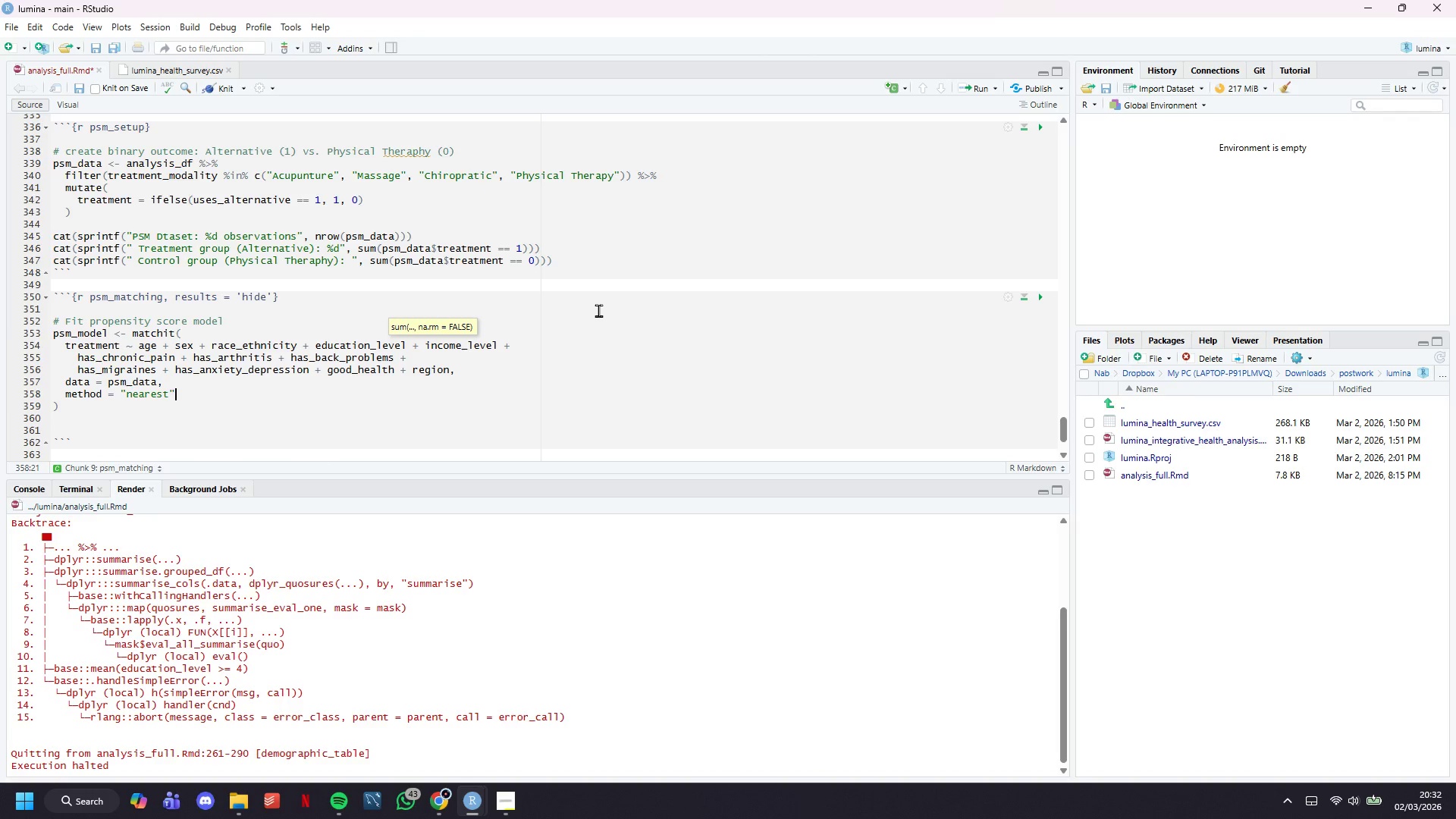 
key(Comma)
 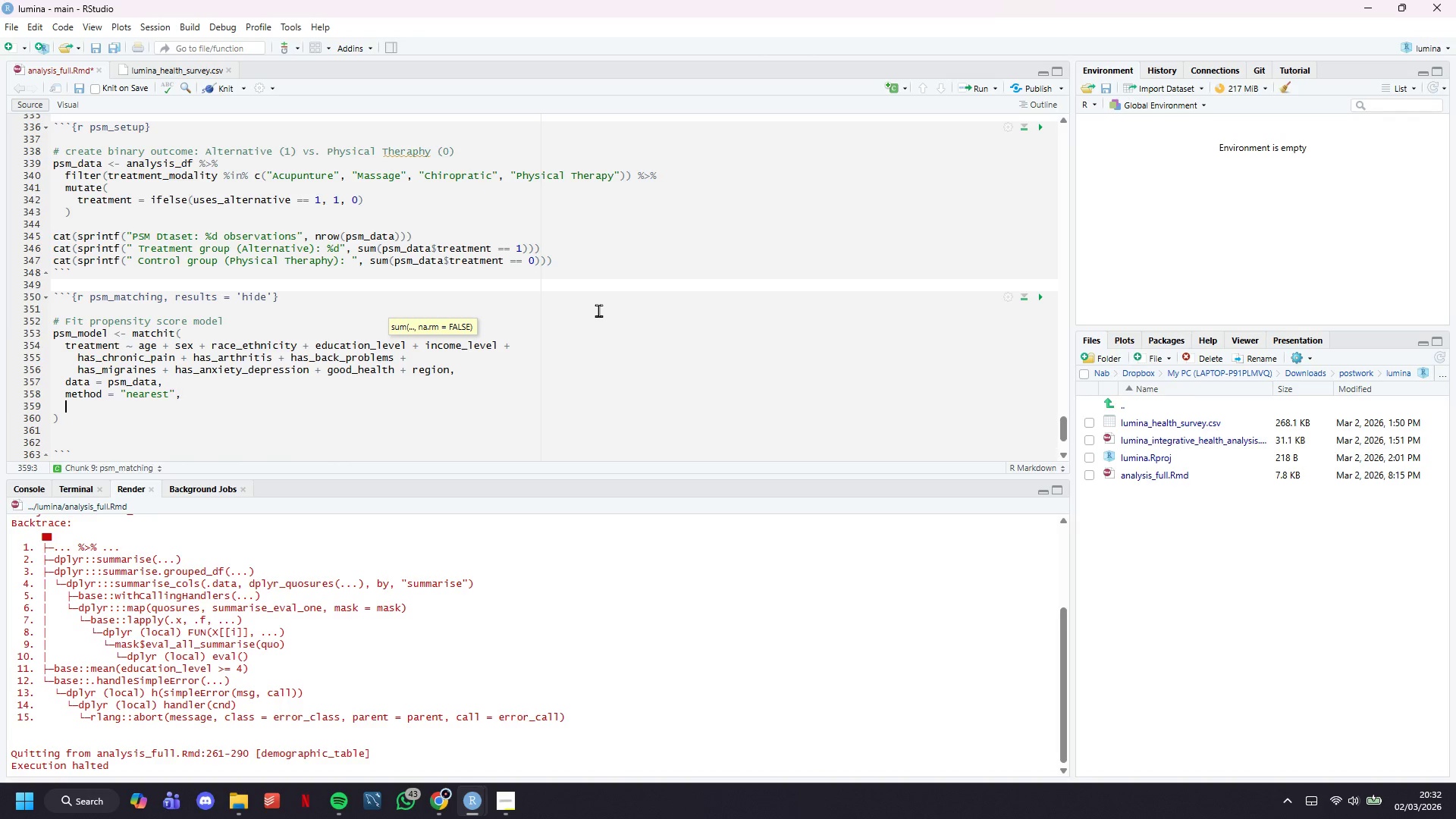 
key(Enter)
 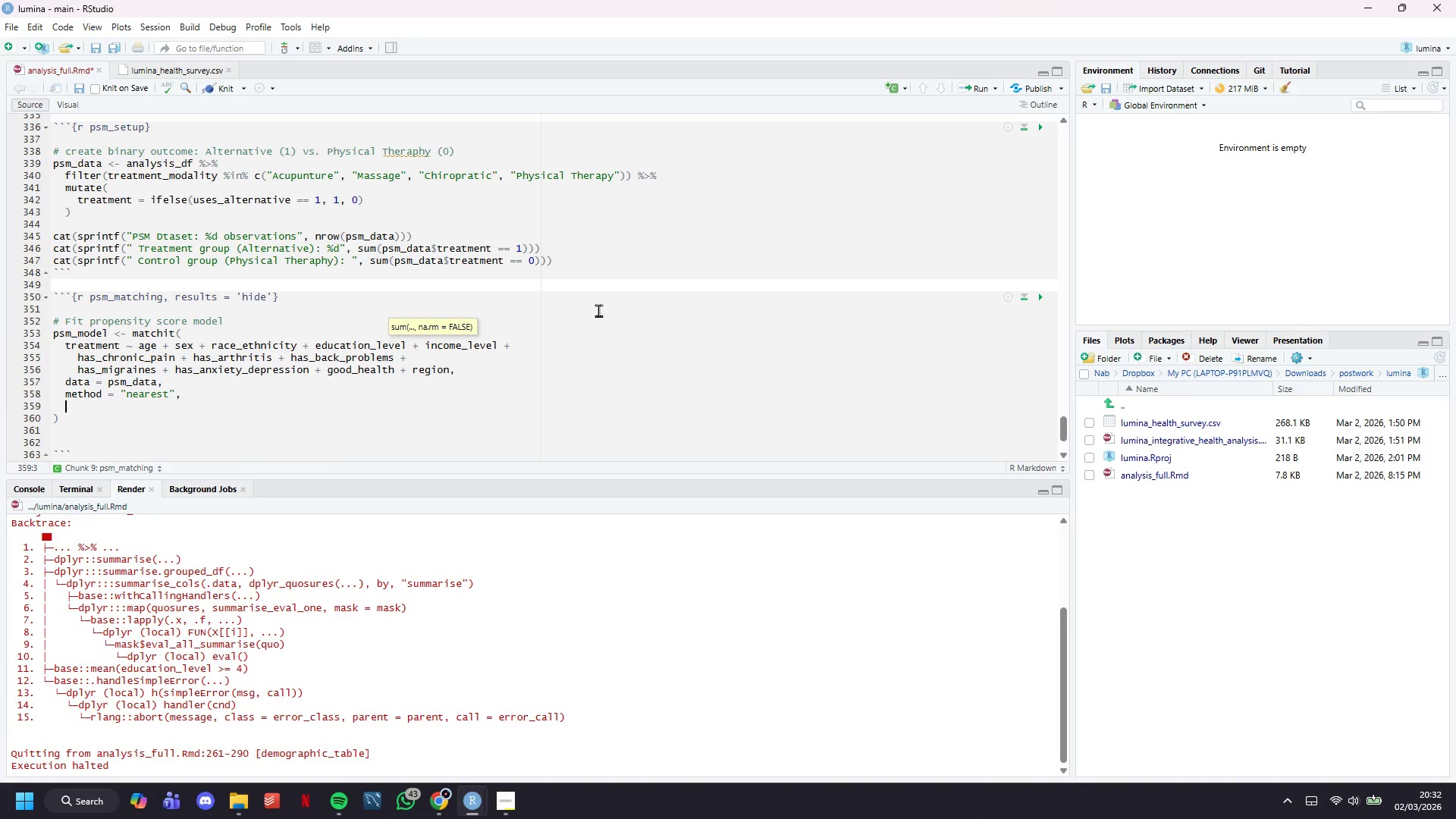 
type(distance = "logic)
 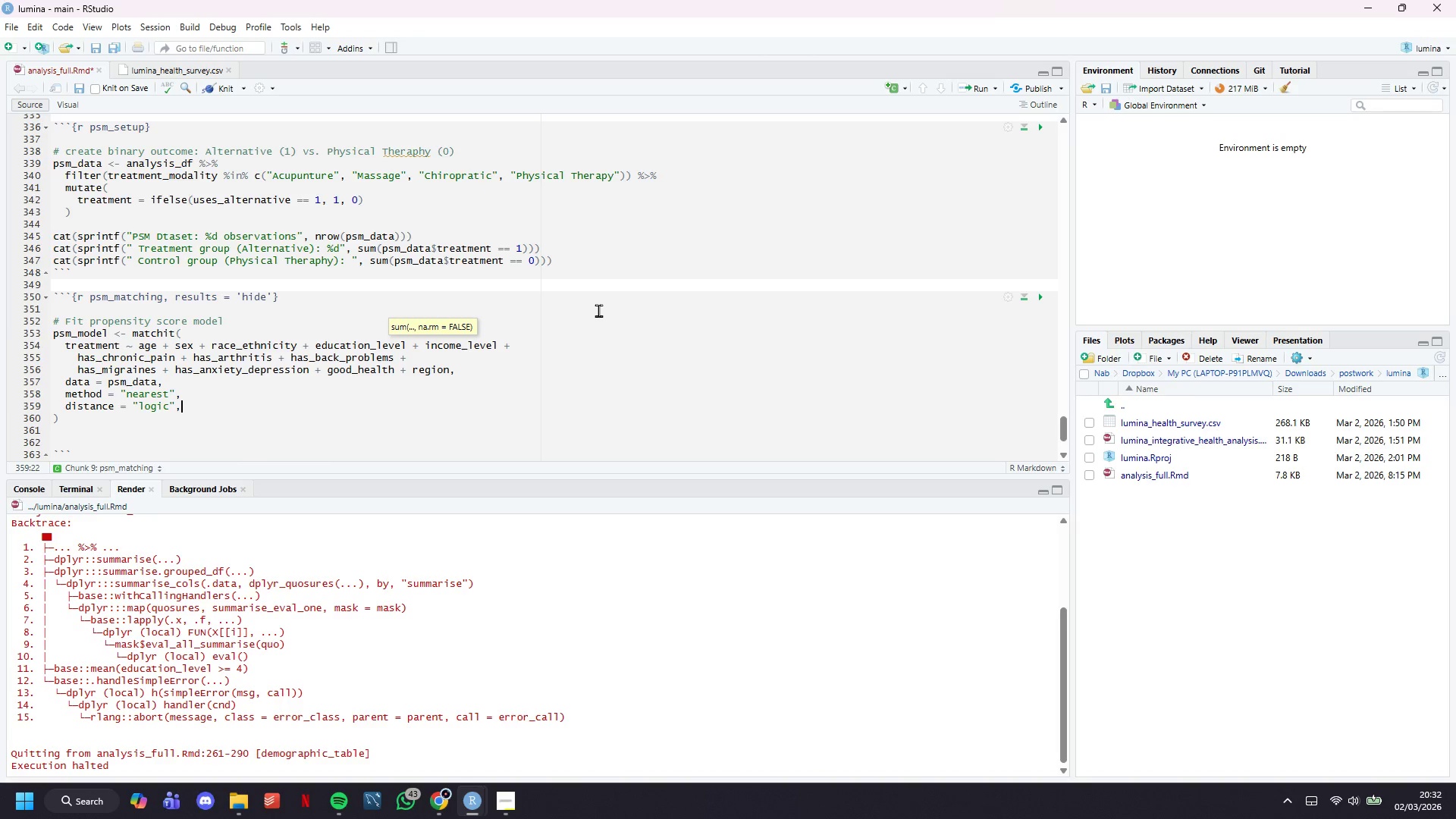 
 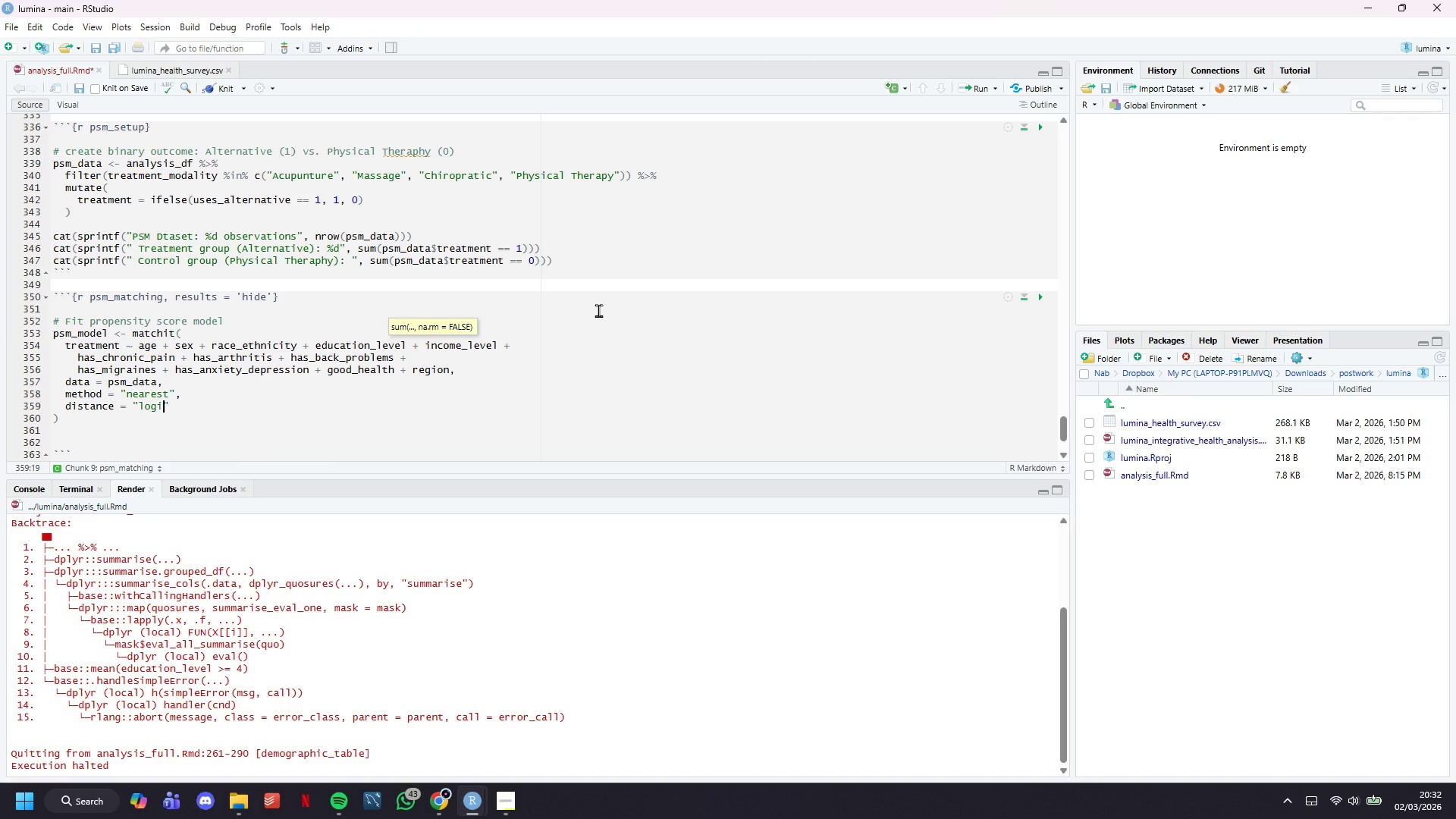 
key(ArrowRight)
 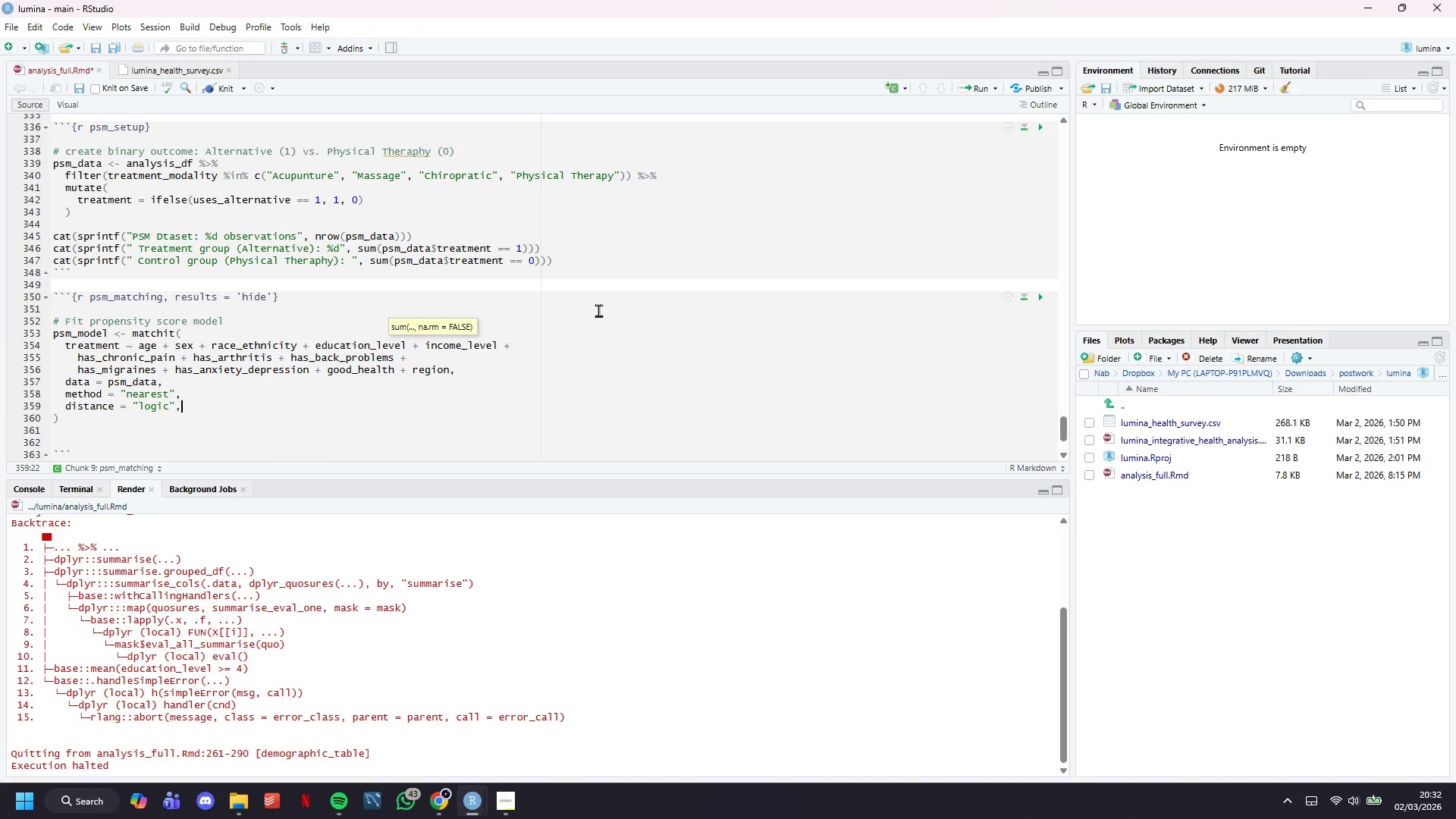 
key(Comma)
 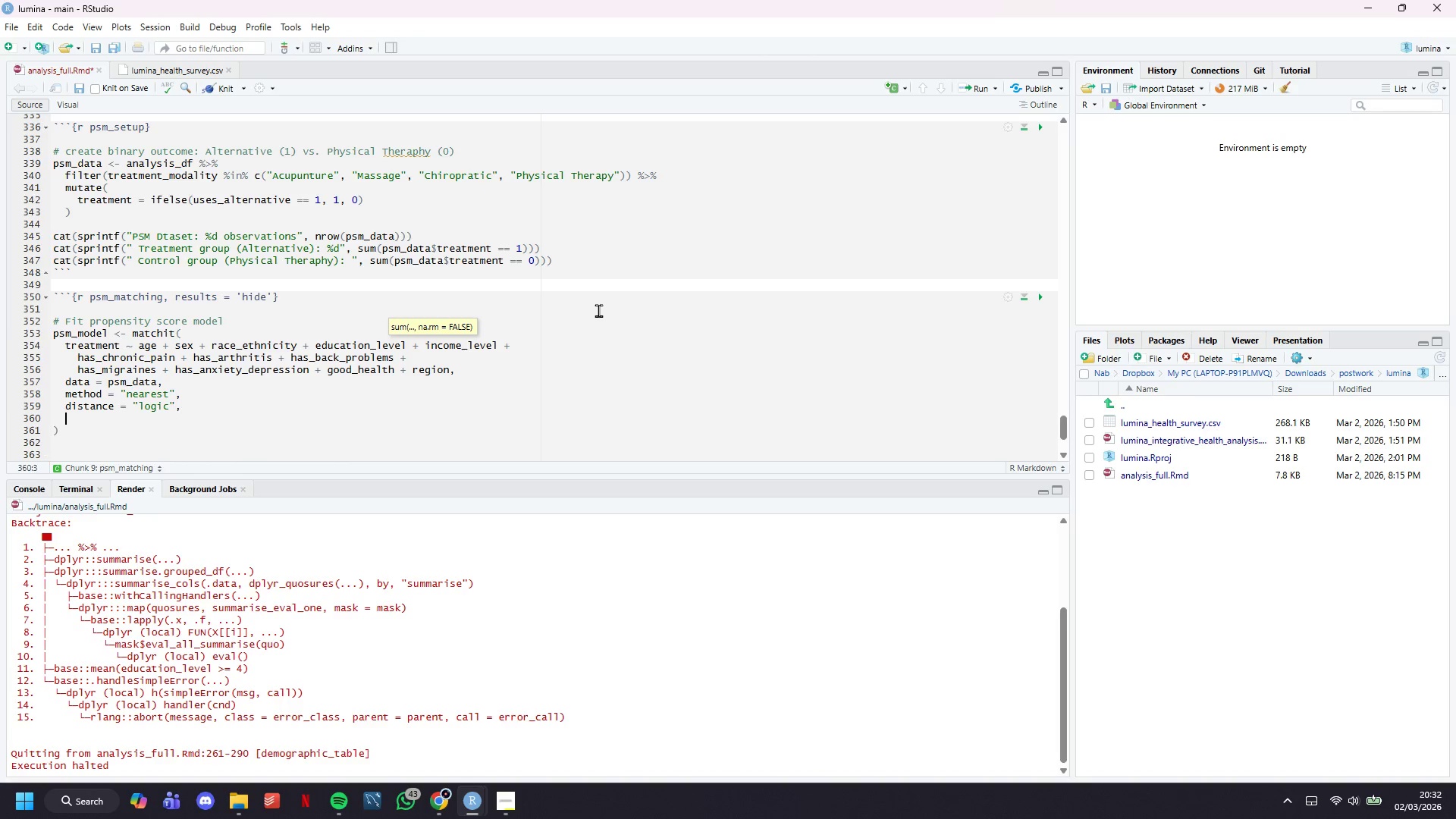 
key(Enter)
 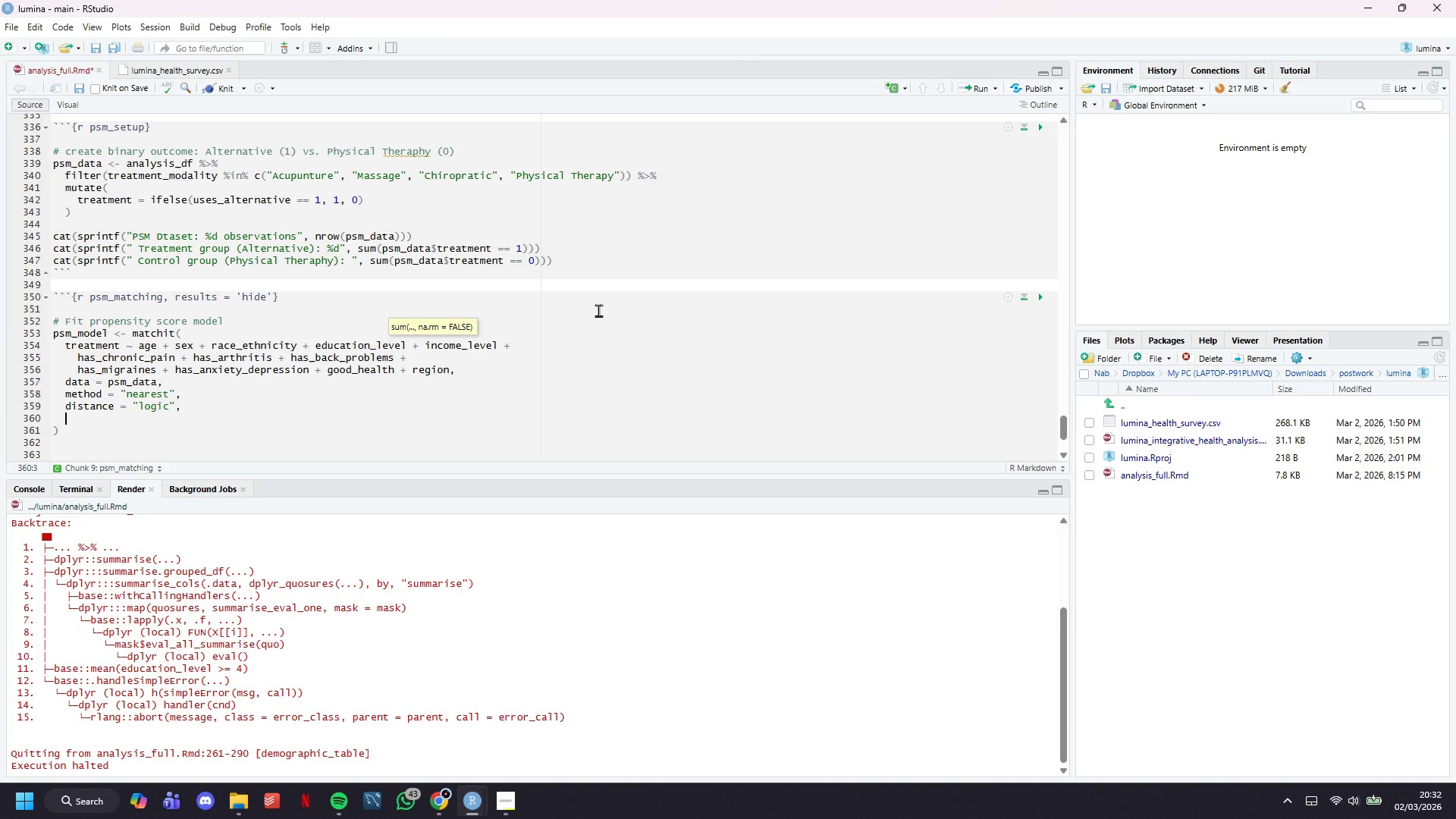 
type(ratio = 1)
 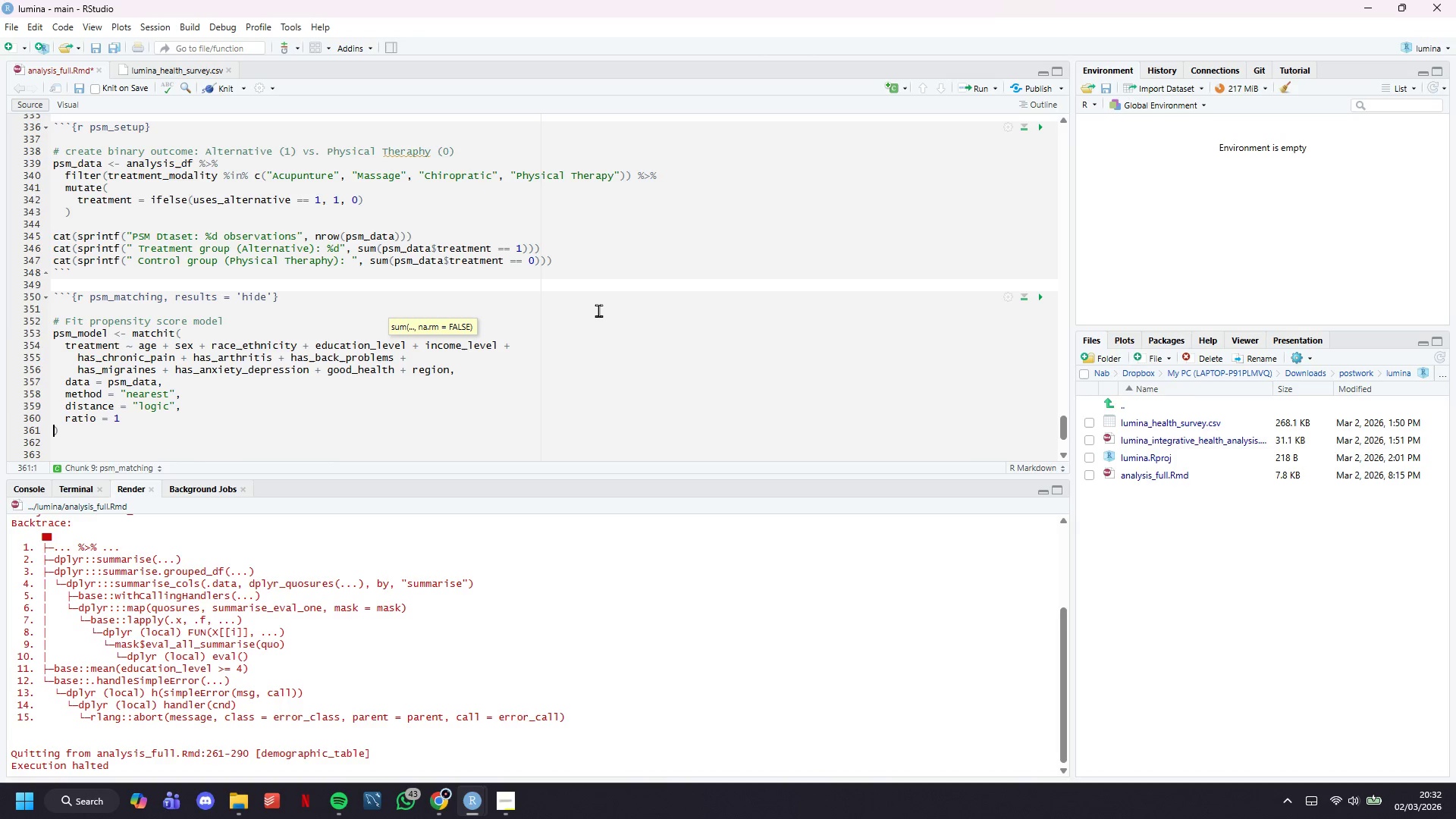 
key(ArrowRight)
 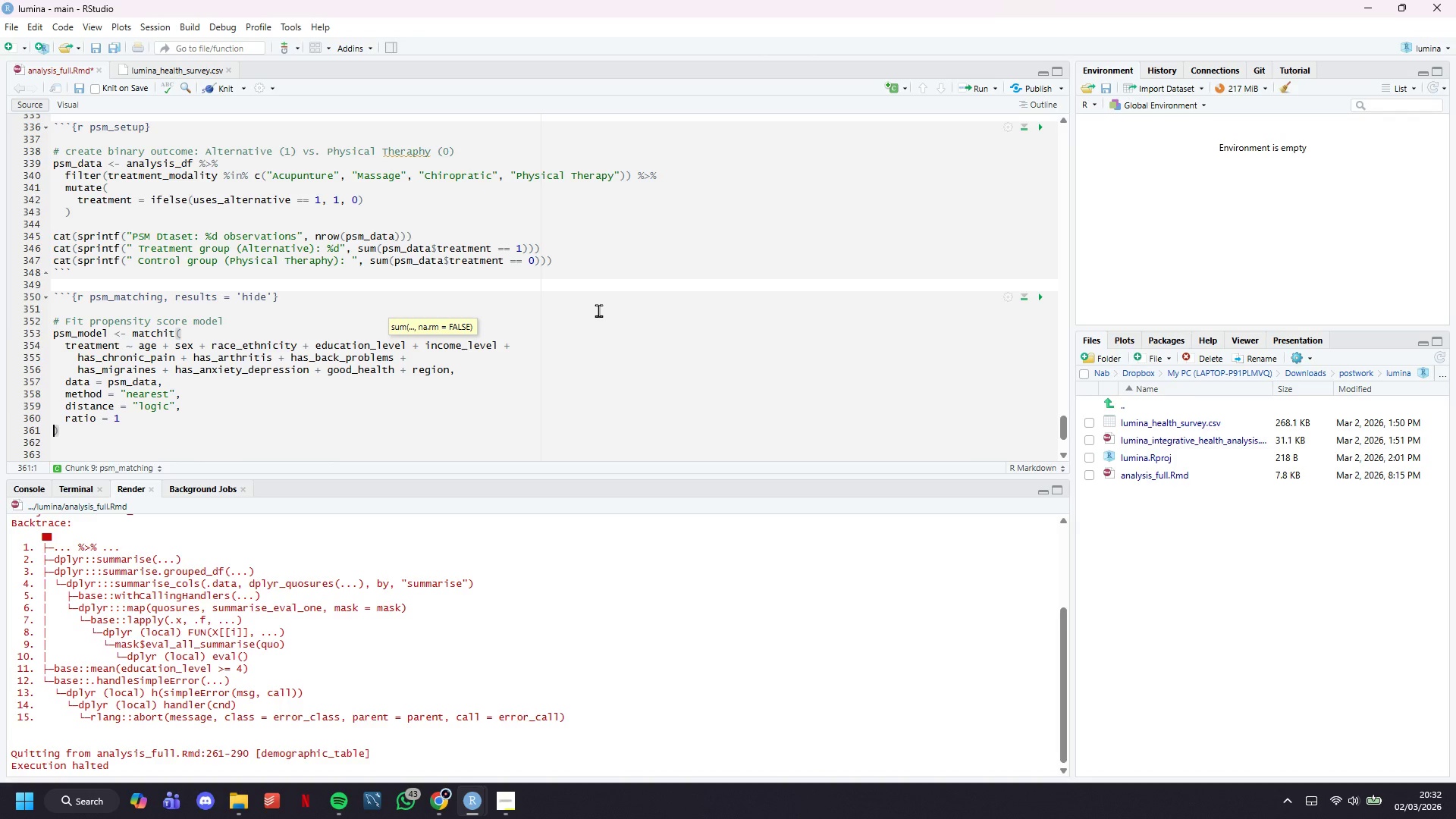 
key(ArrowLeft)
 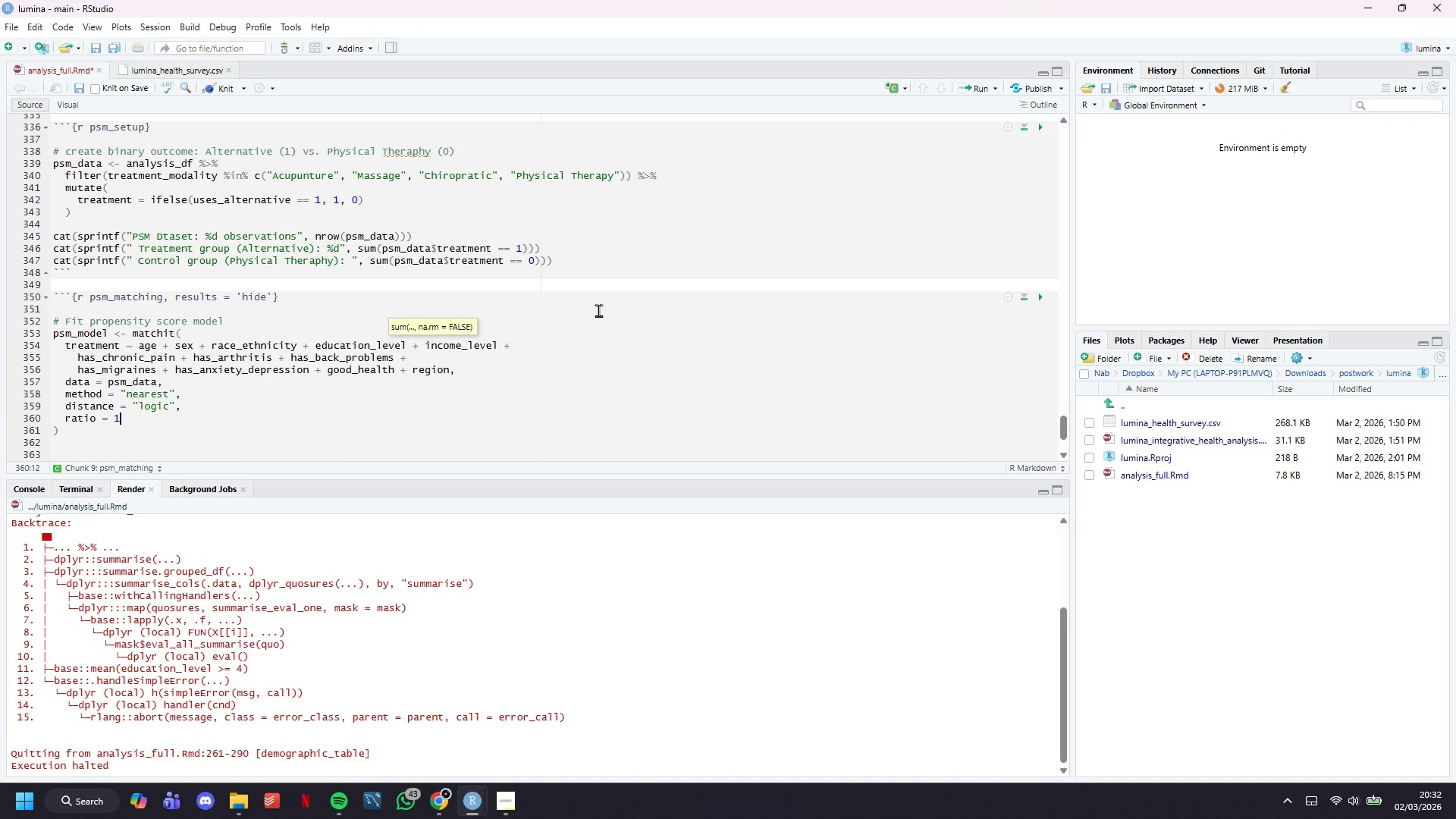 
key(Comma)
 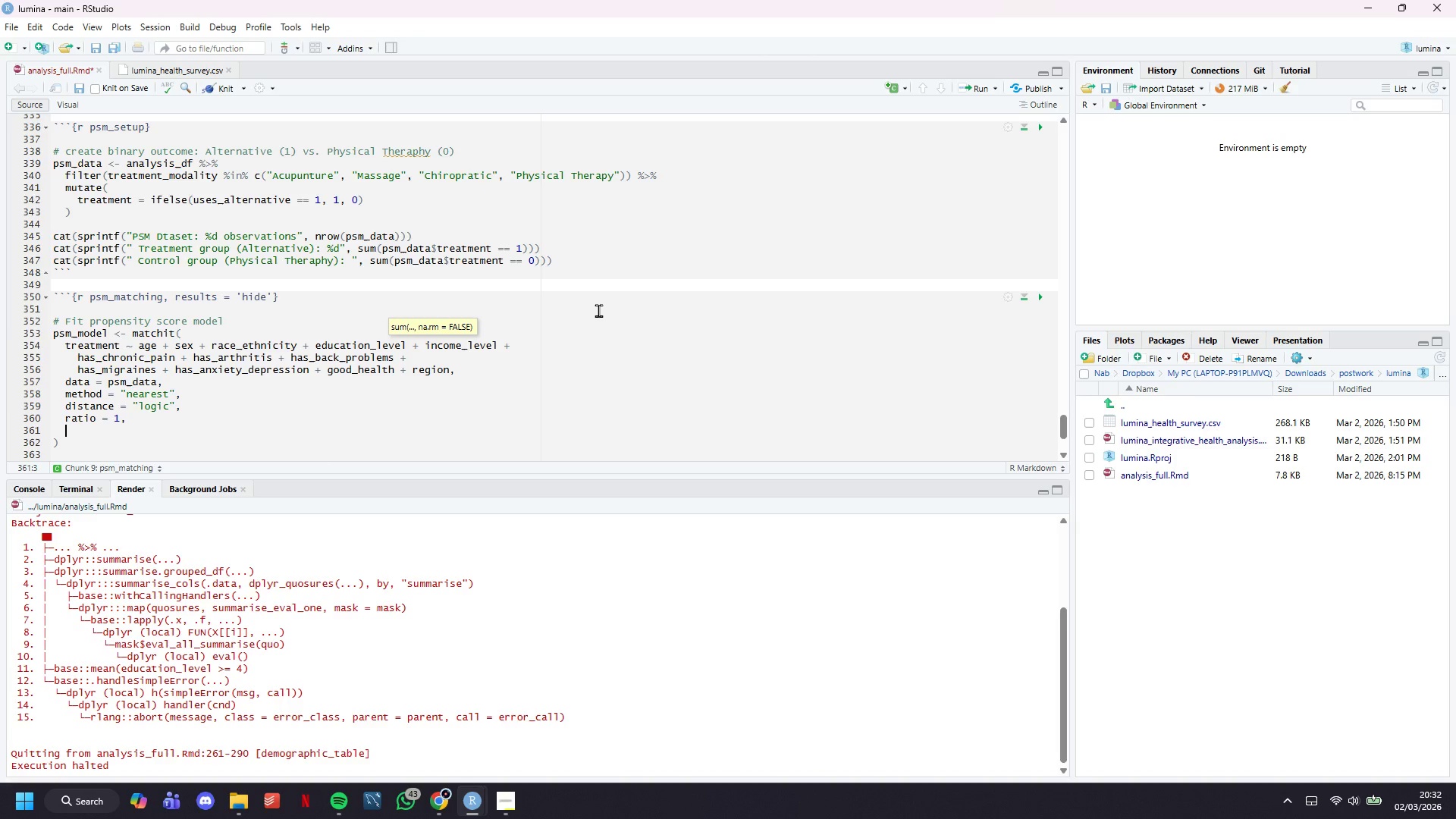 
key(Enter)
 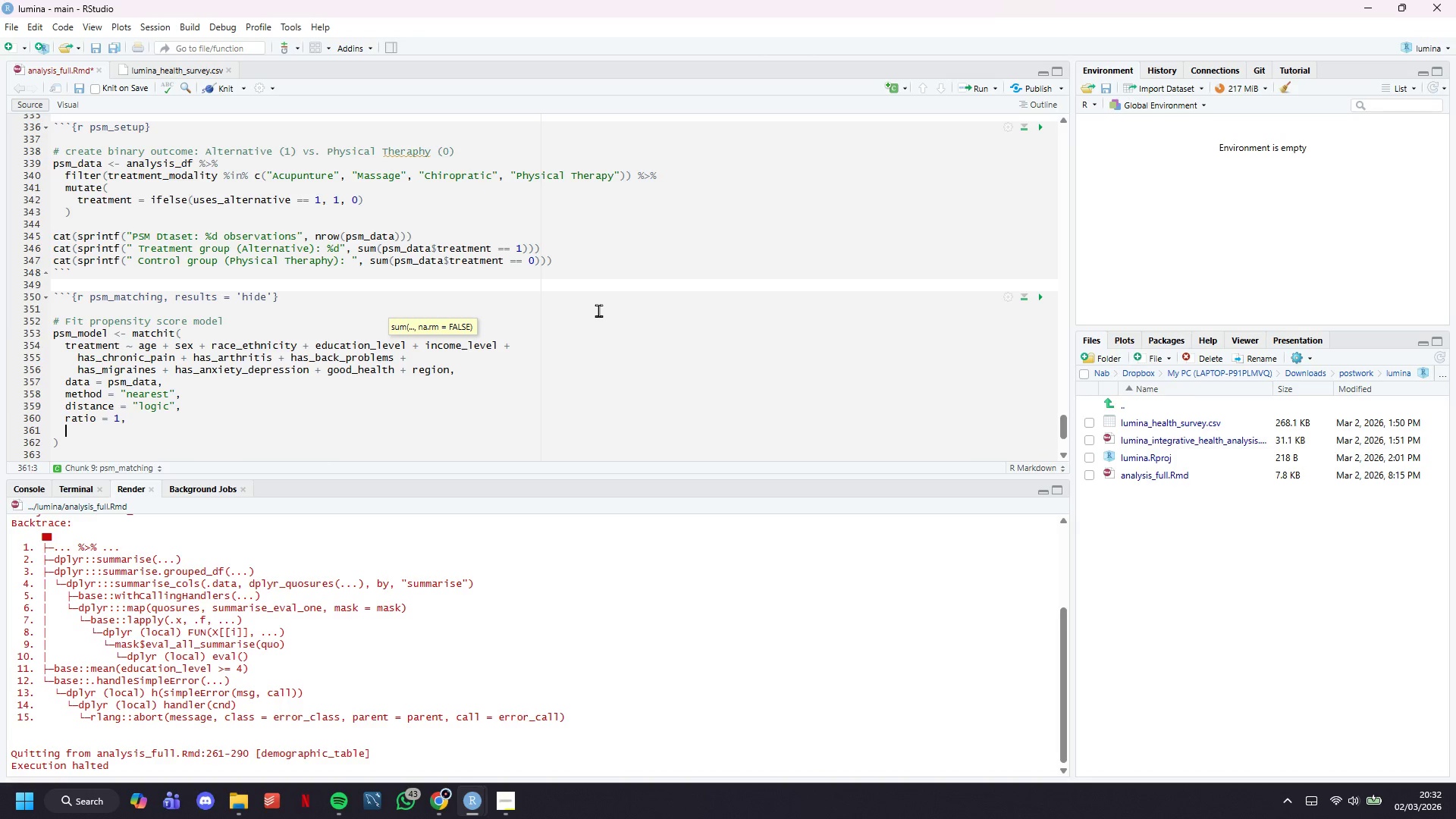 
type(caliper = 0.2)
 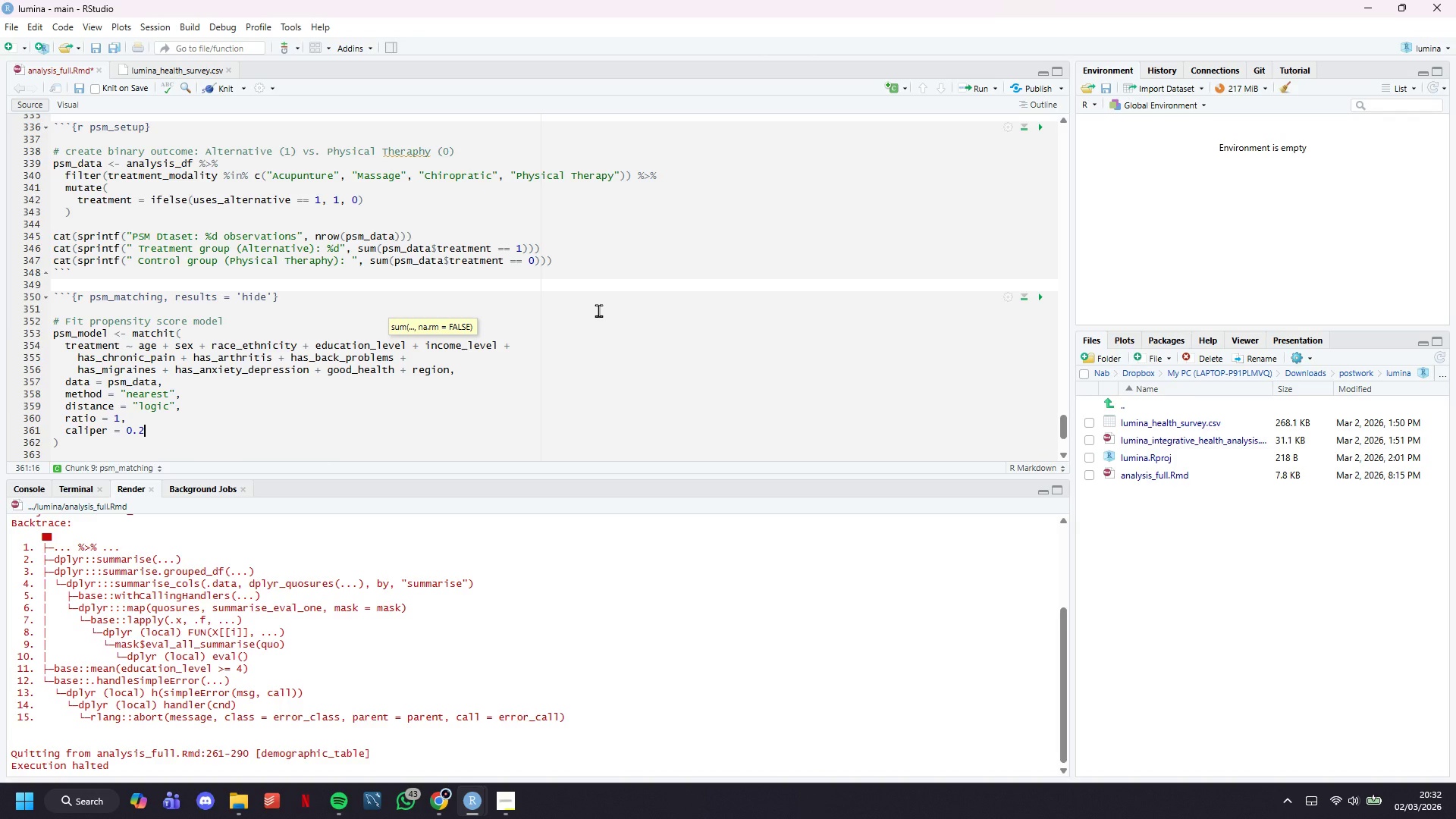 
key(ArrowDown)
 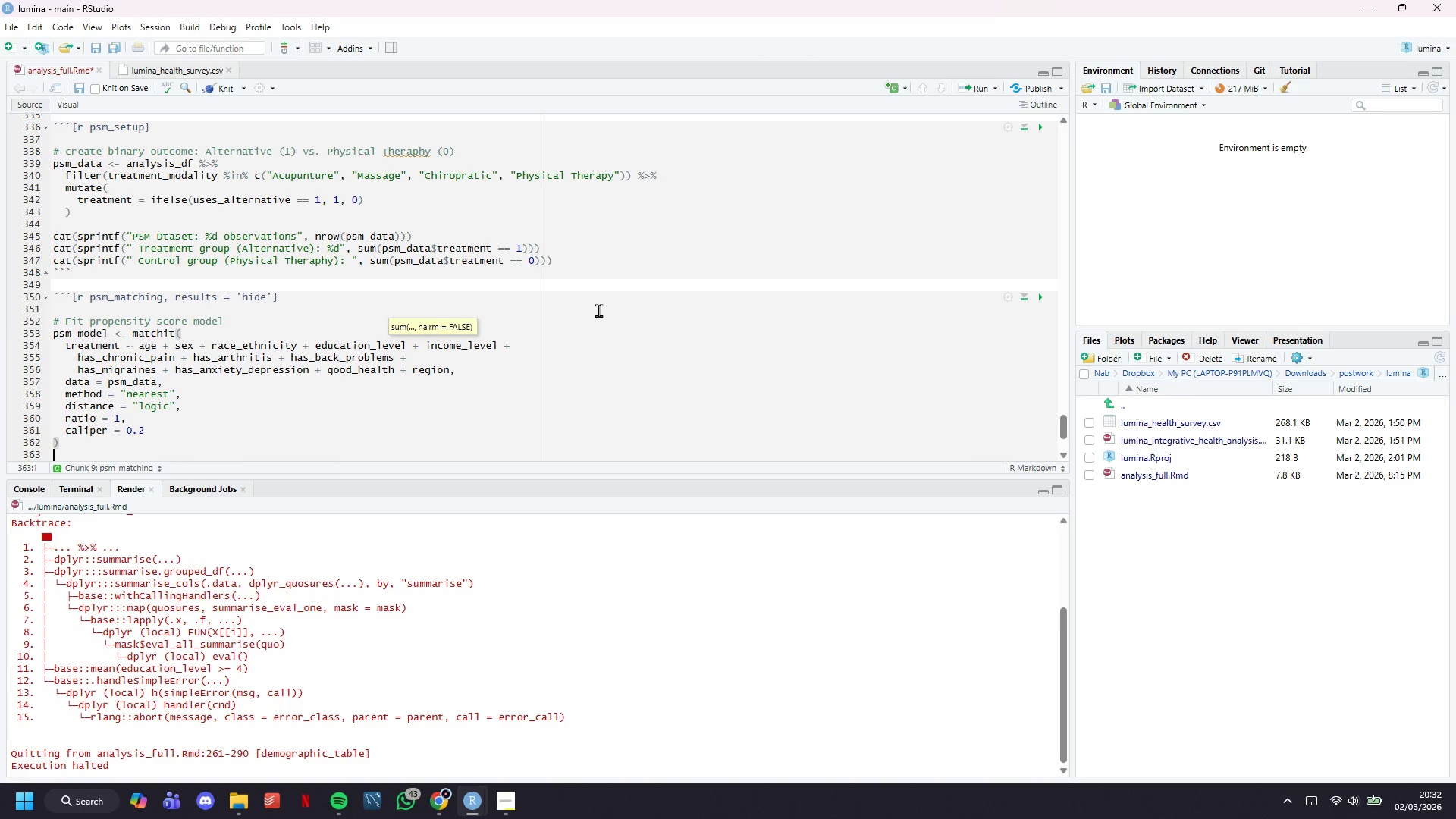 
key(ArrowDown)
 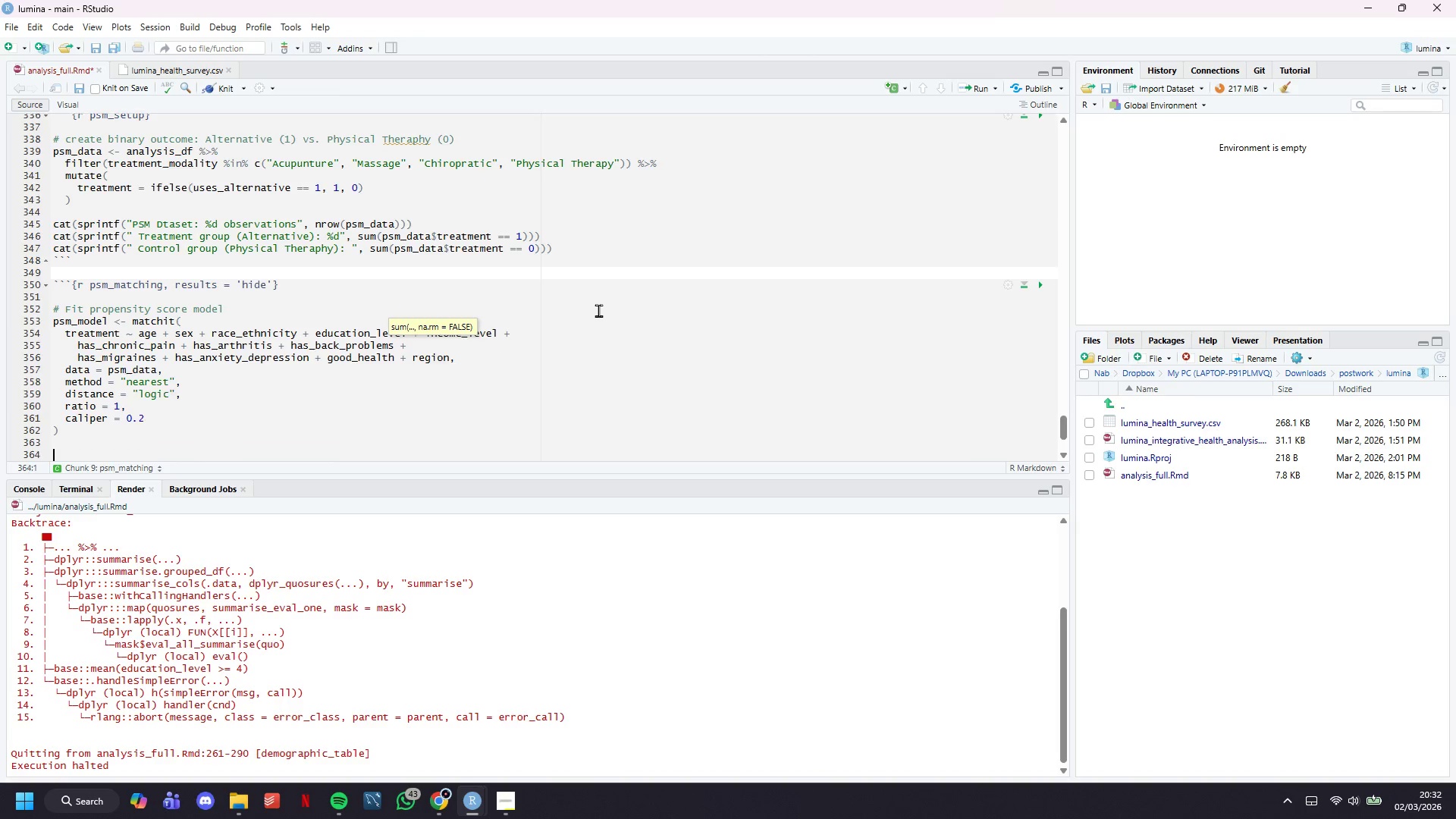 
key(ArrowDown)
 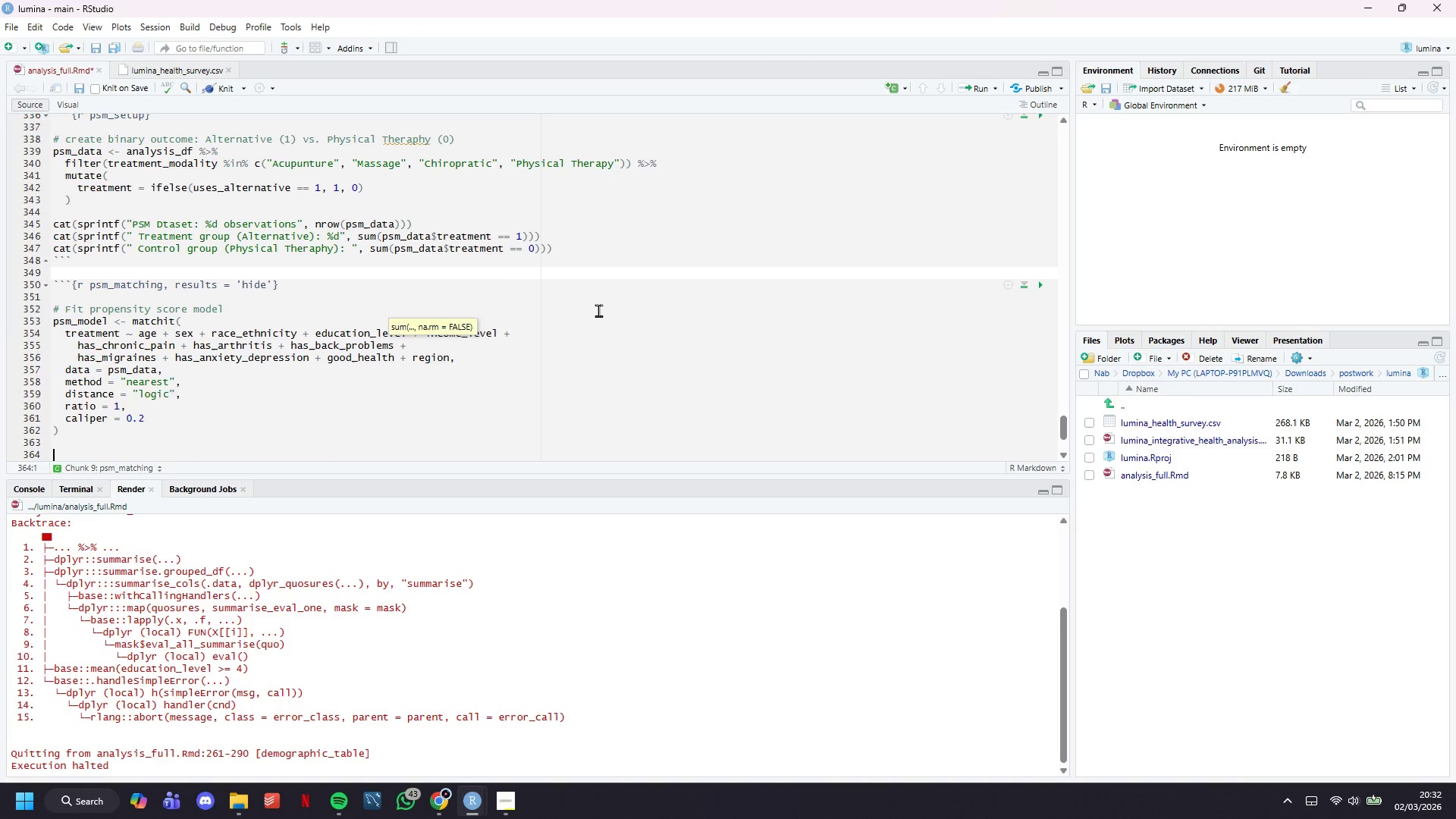 
key(ArrowDown)
 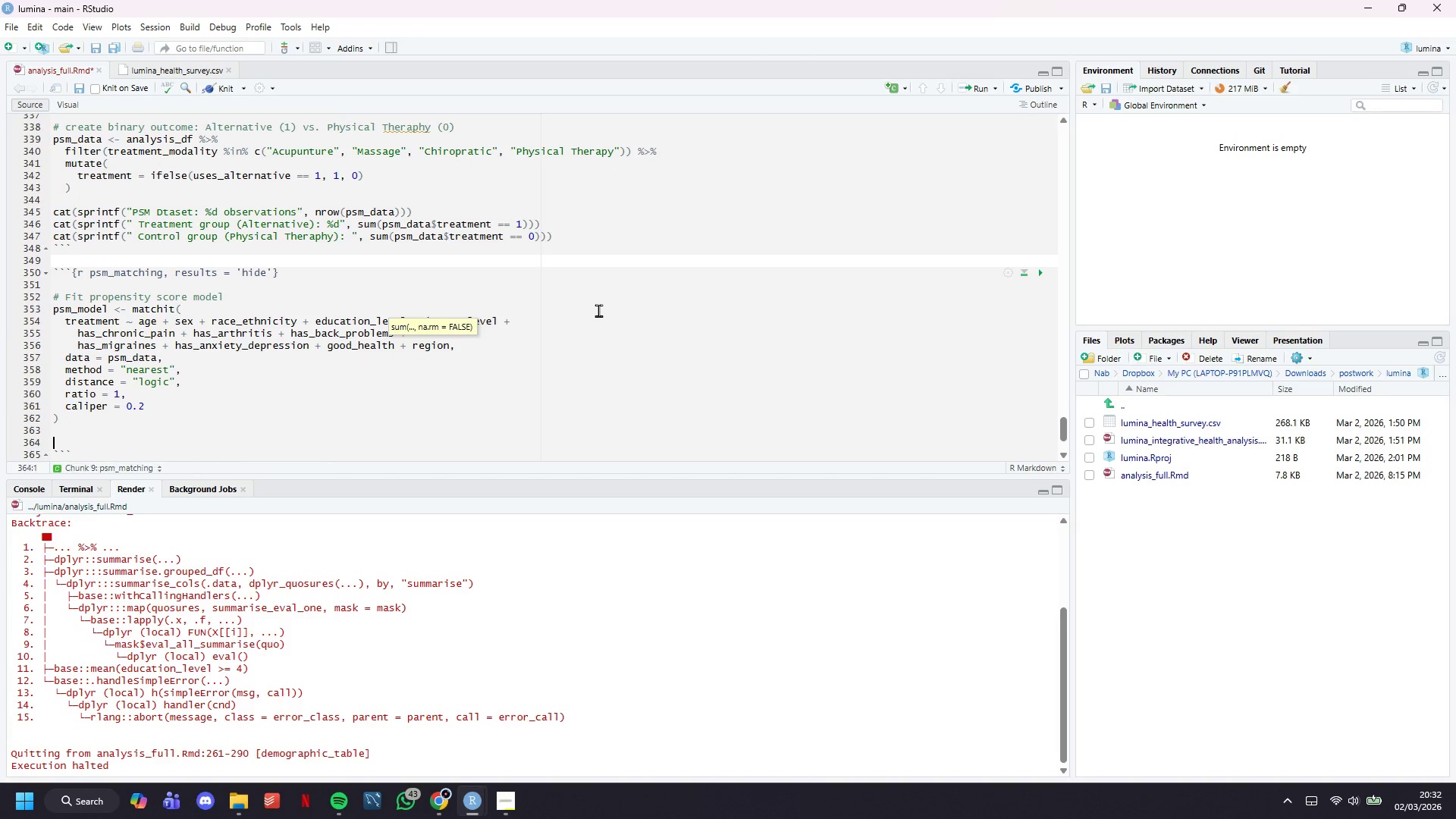 
key(ArrowUp)
 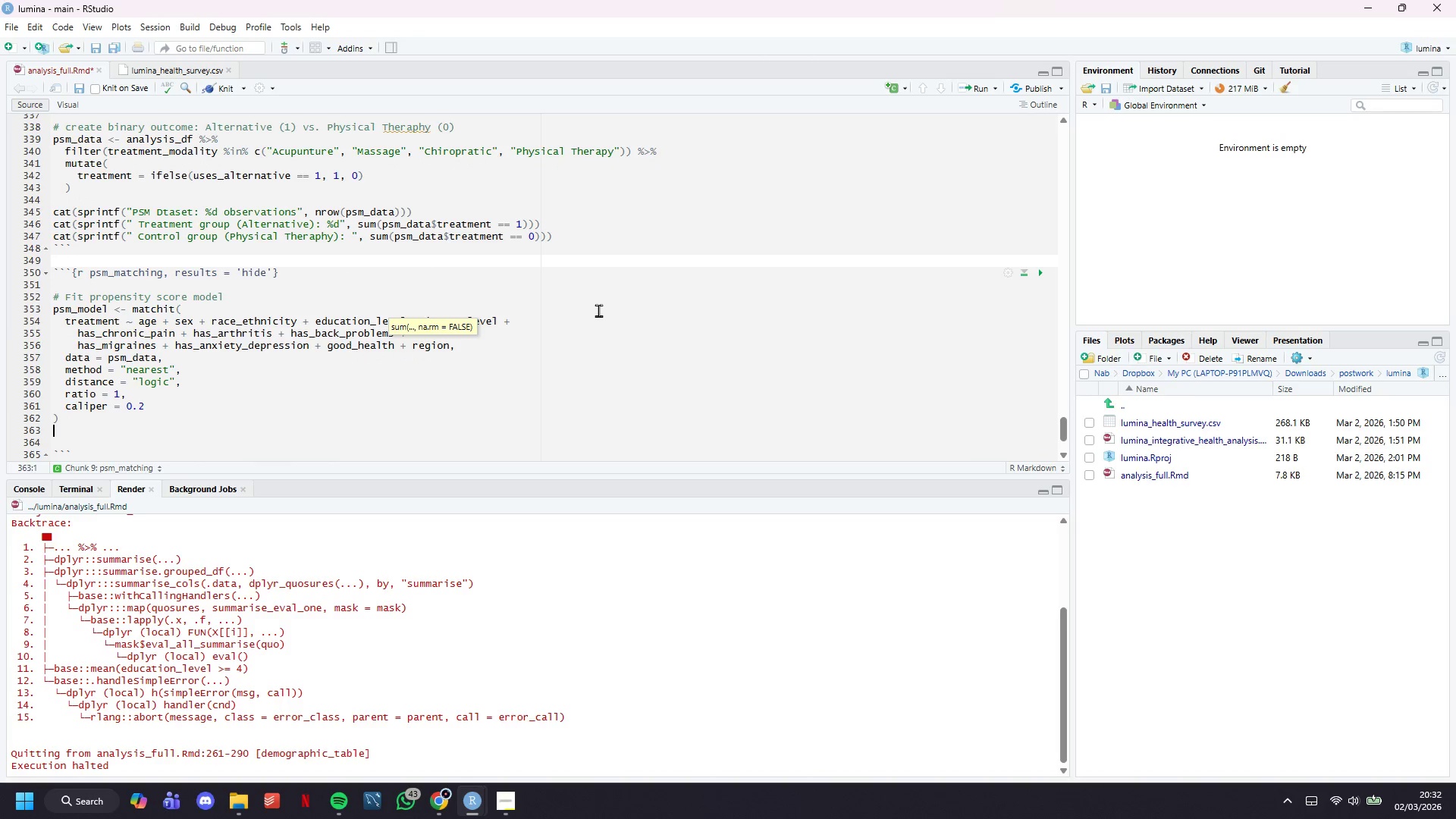 
key(ArrowUp)
 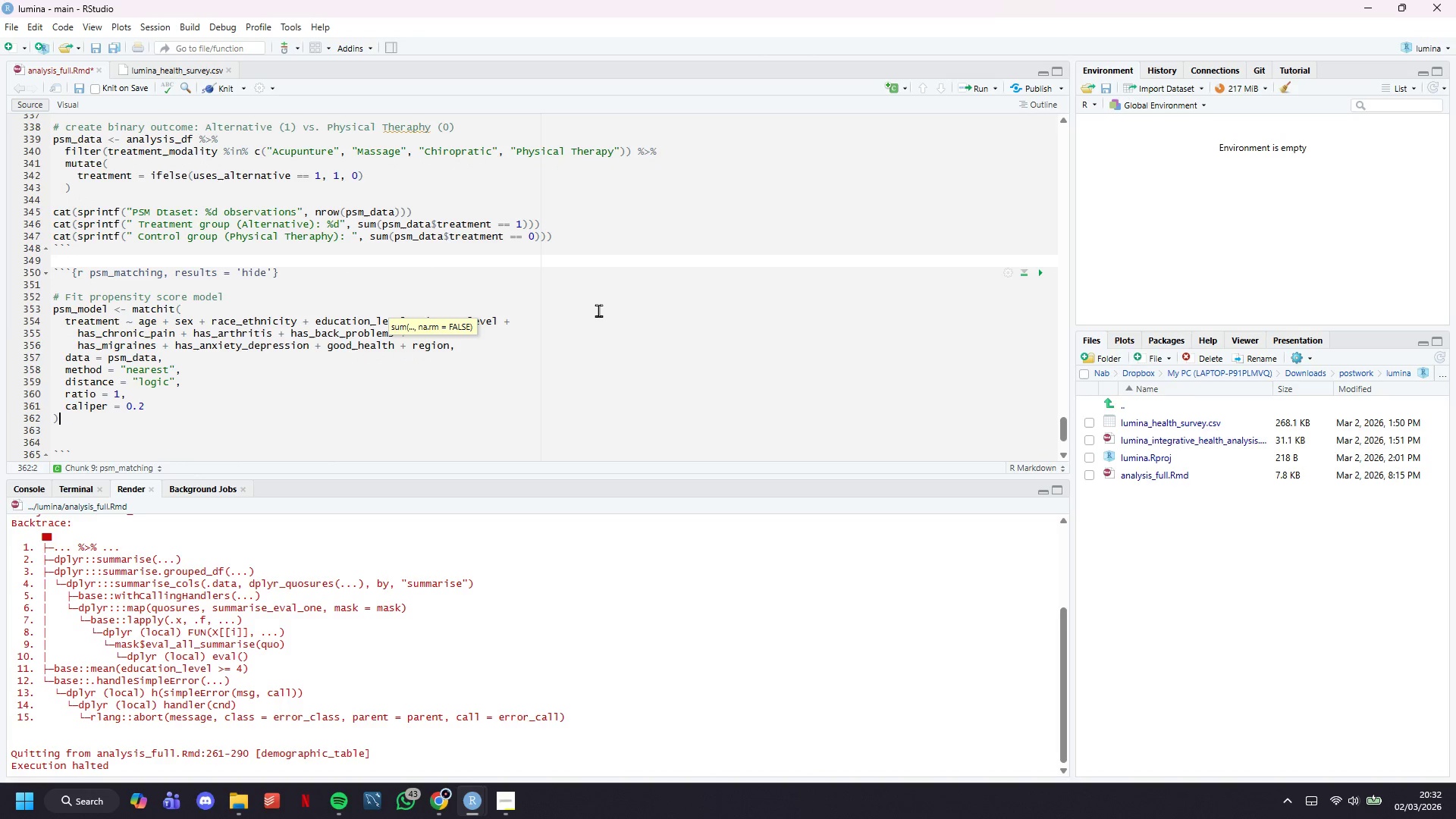 
key(ArrowUp)
 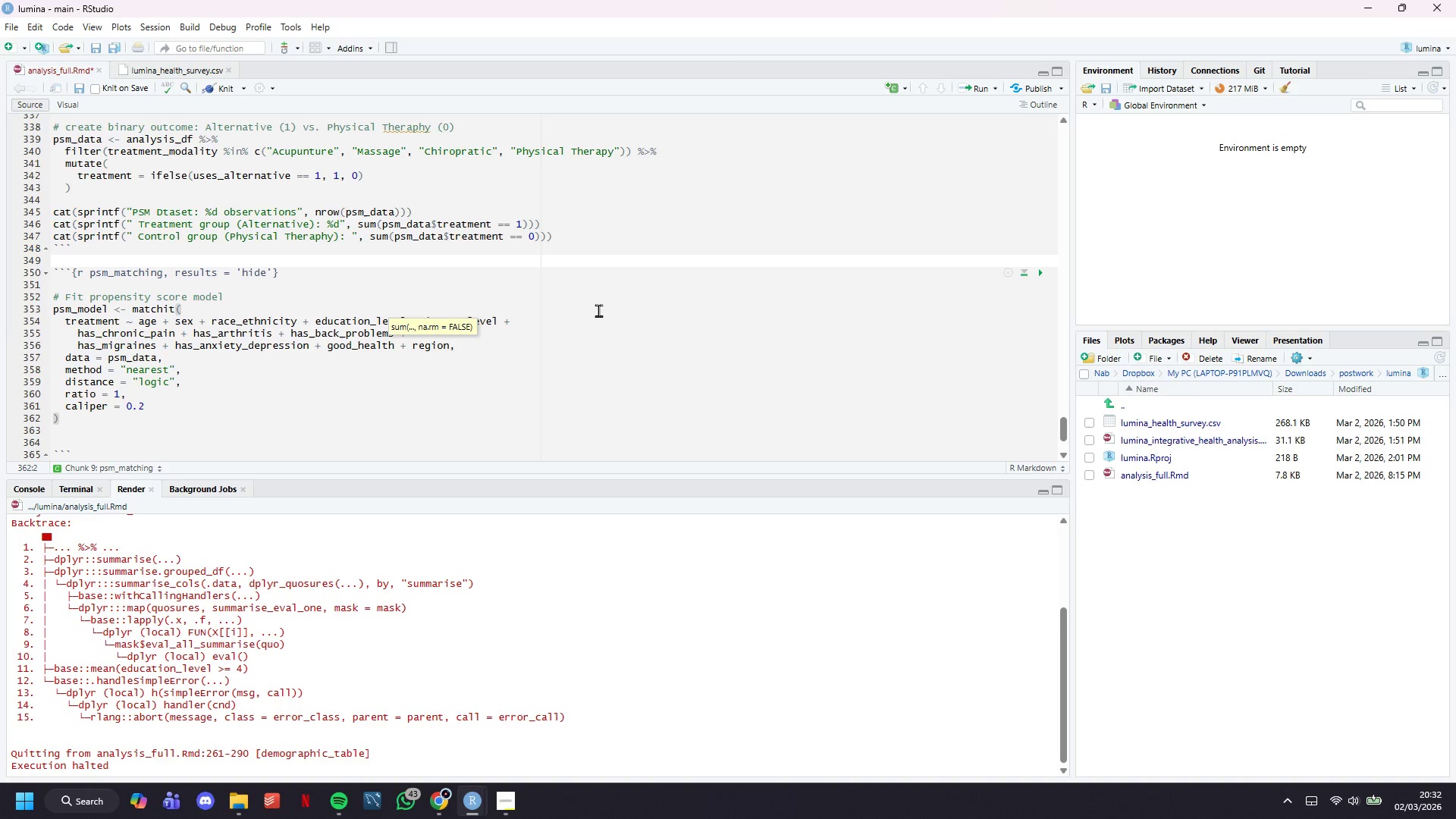 
key(Enter)
 